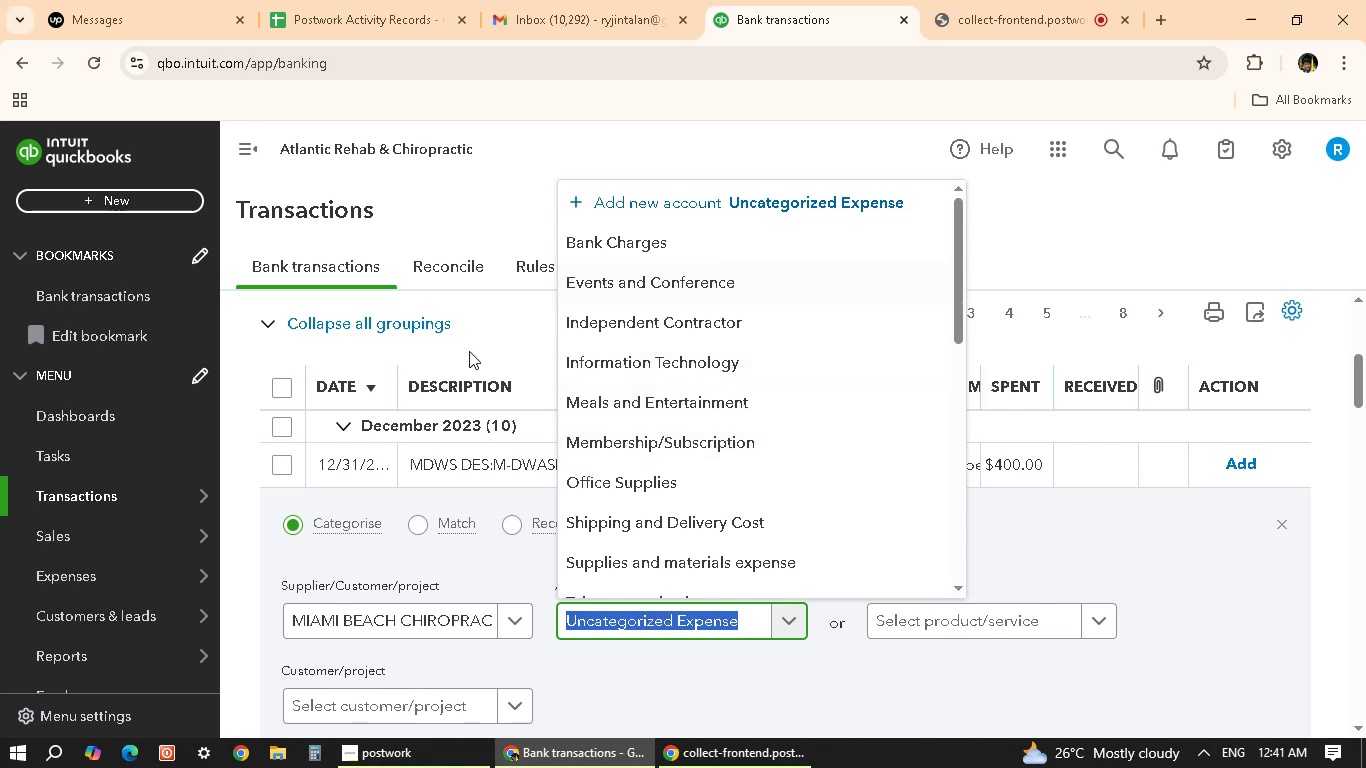 
left_click([503, 167])
 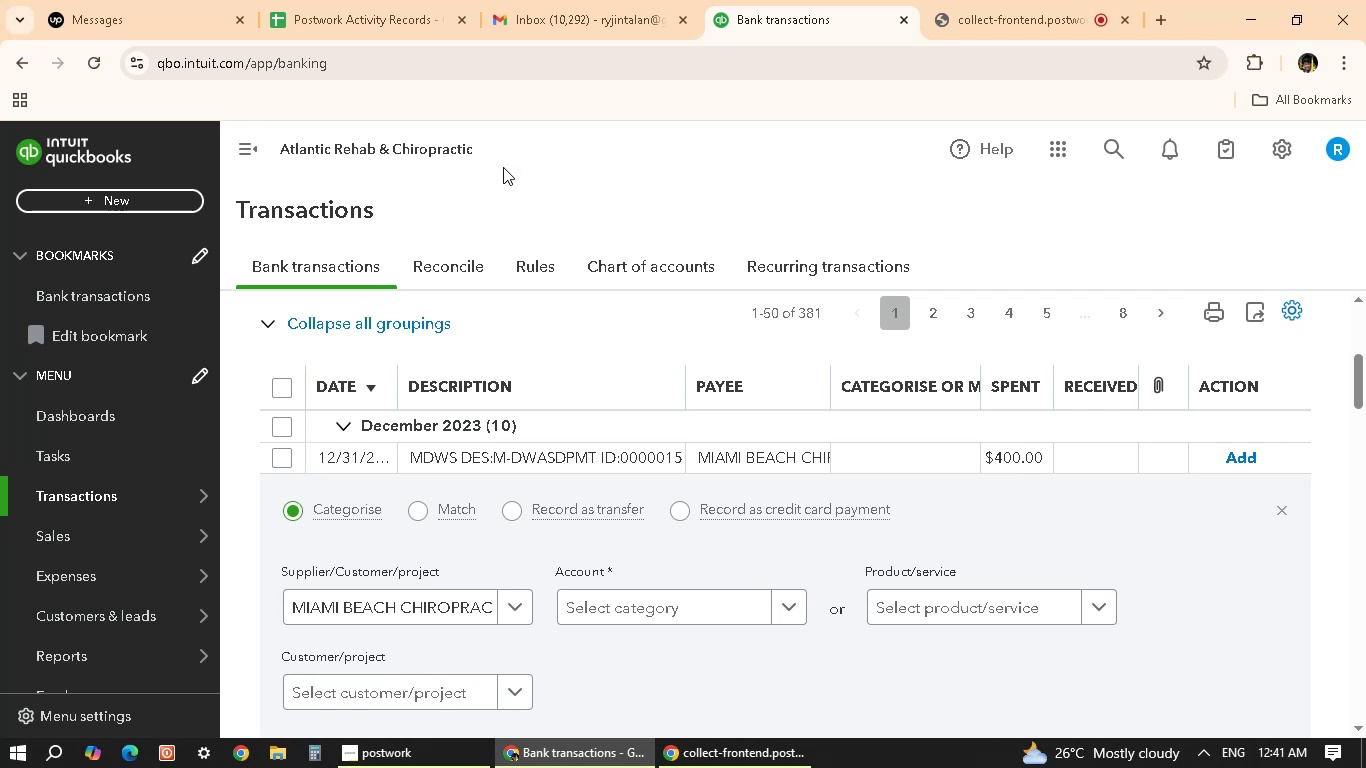 
wait(25.52)
 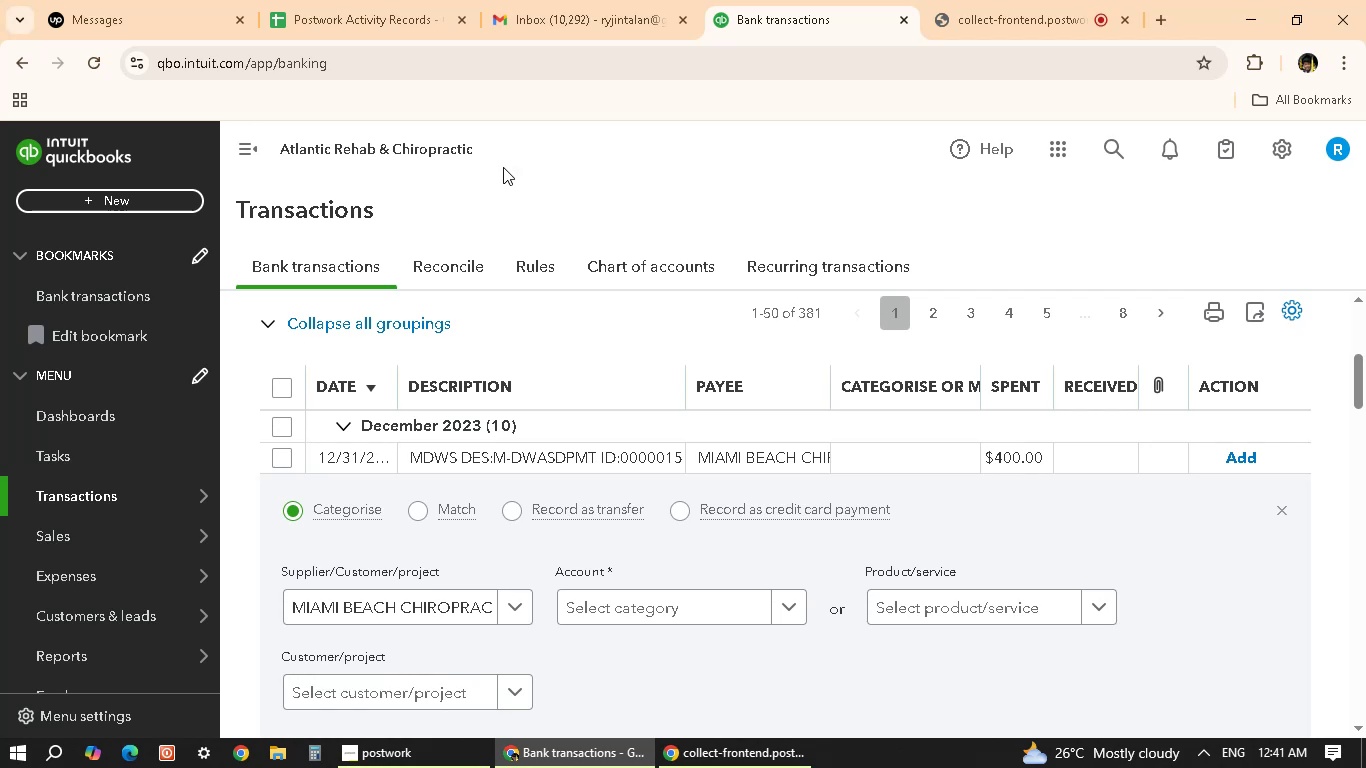 
mouse_move([636, 600])
 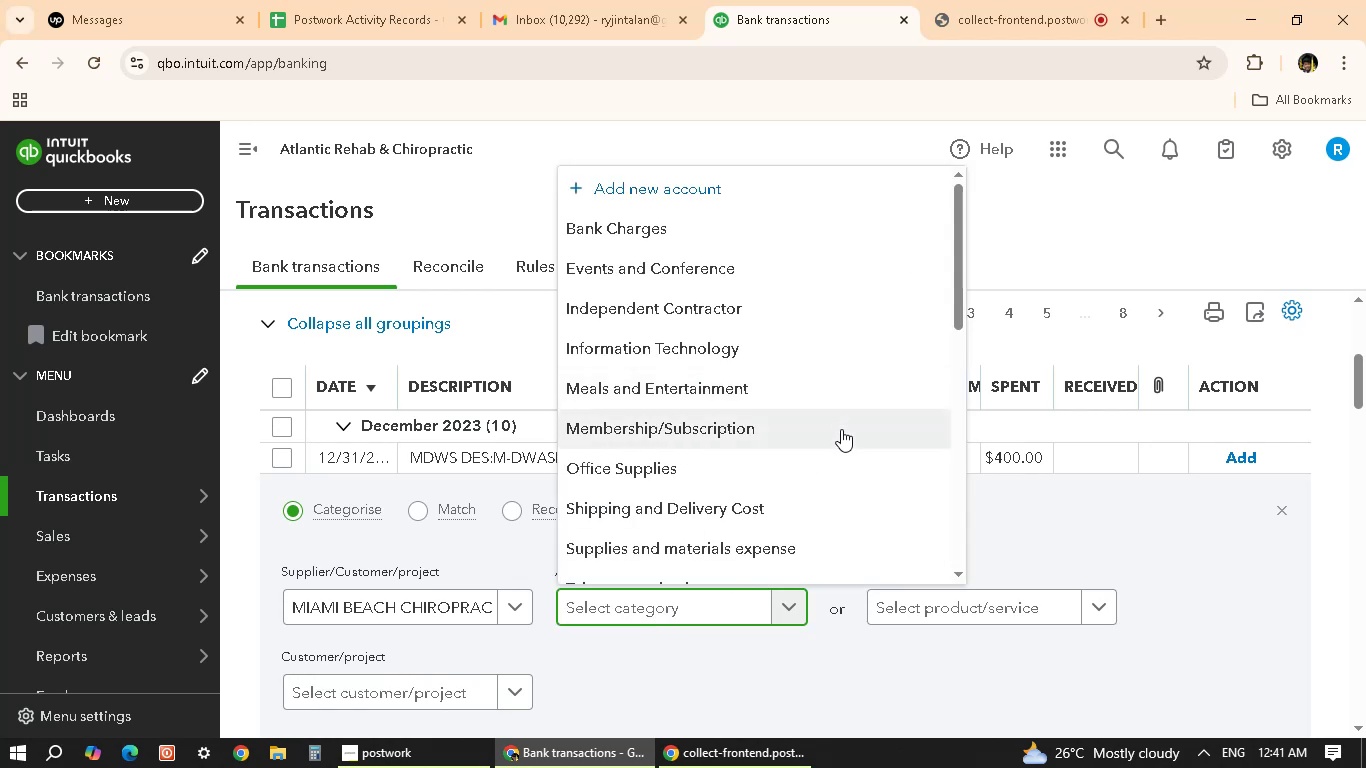 
scroll: coordinate [845, 425], scroll_direction: up, amount: 2.0
 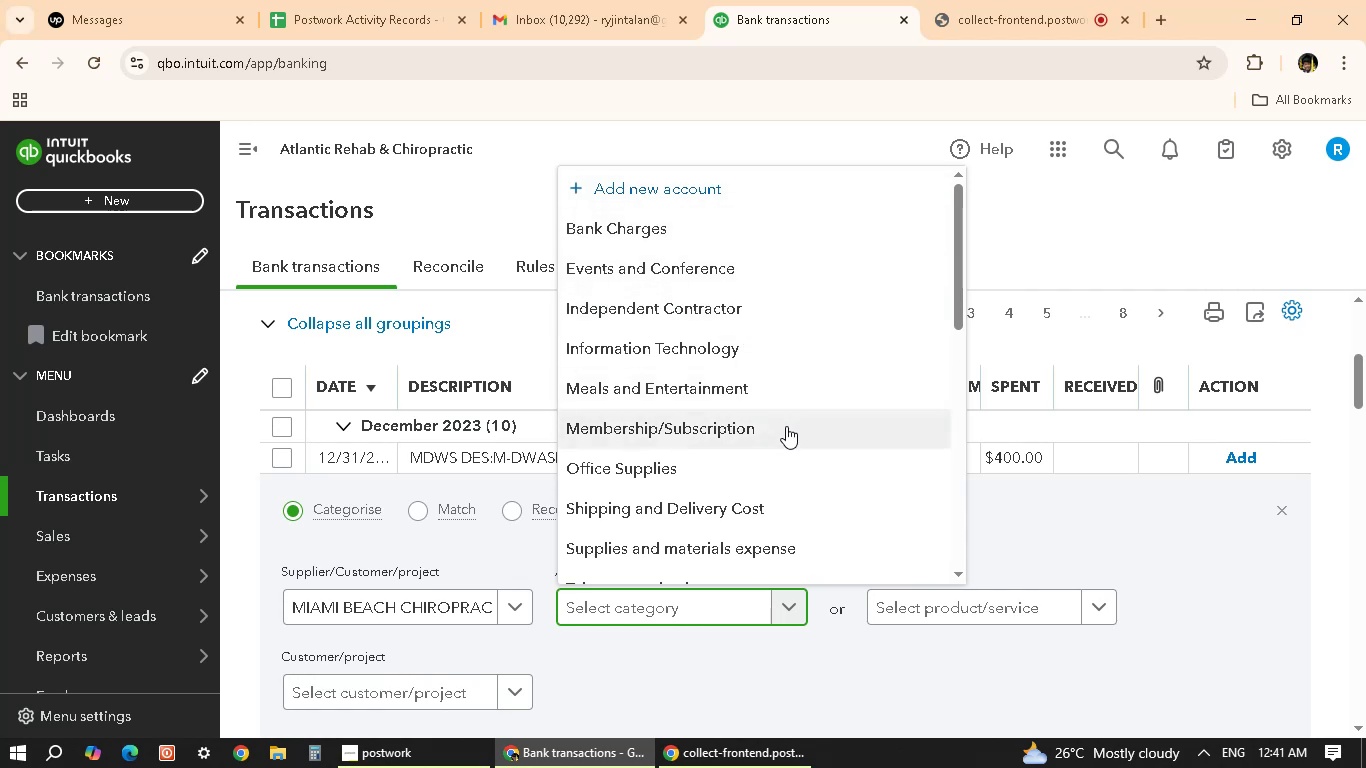 
scroll: coordinate [791, 405], scroll_direction: down, amount: 4.0
 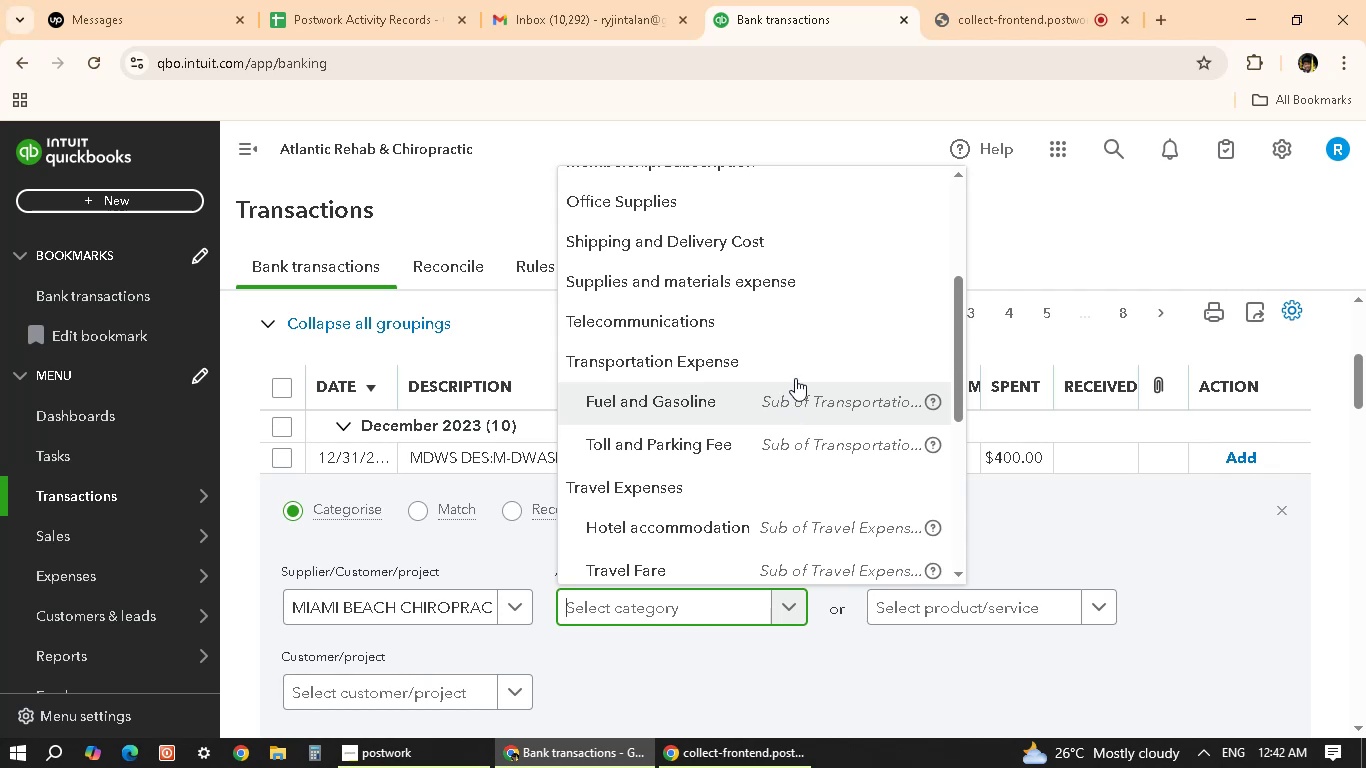 
wait(11.45)
 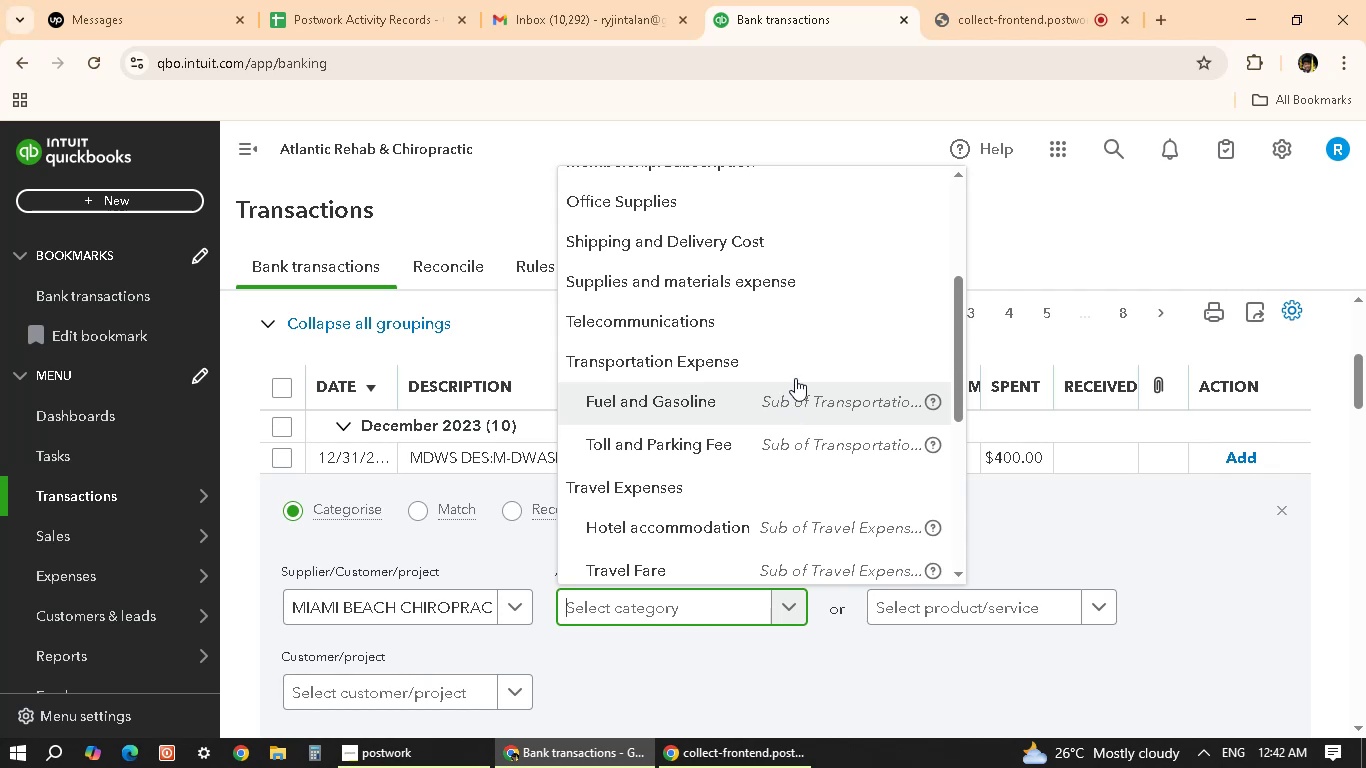 
scroll: coordinate [776, 471], scroll_direction: down, amount: 8.0
 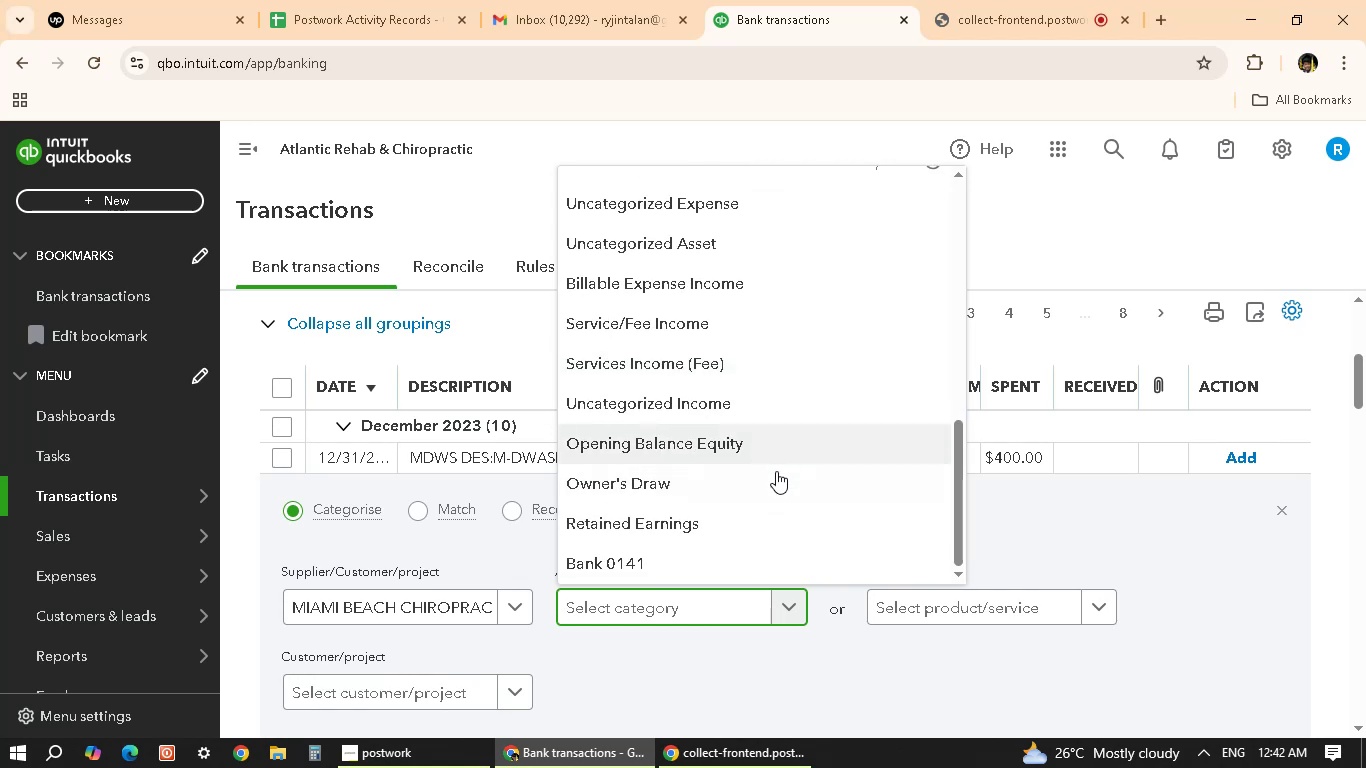 
scroll: coordinate [781, 441], scroll_direction: up, amount: 11.0
 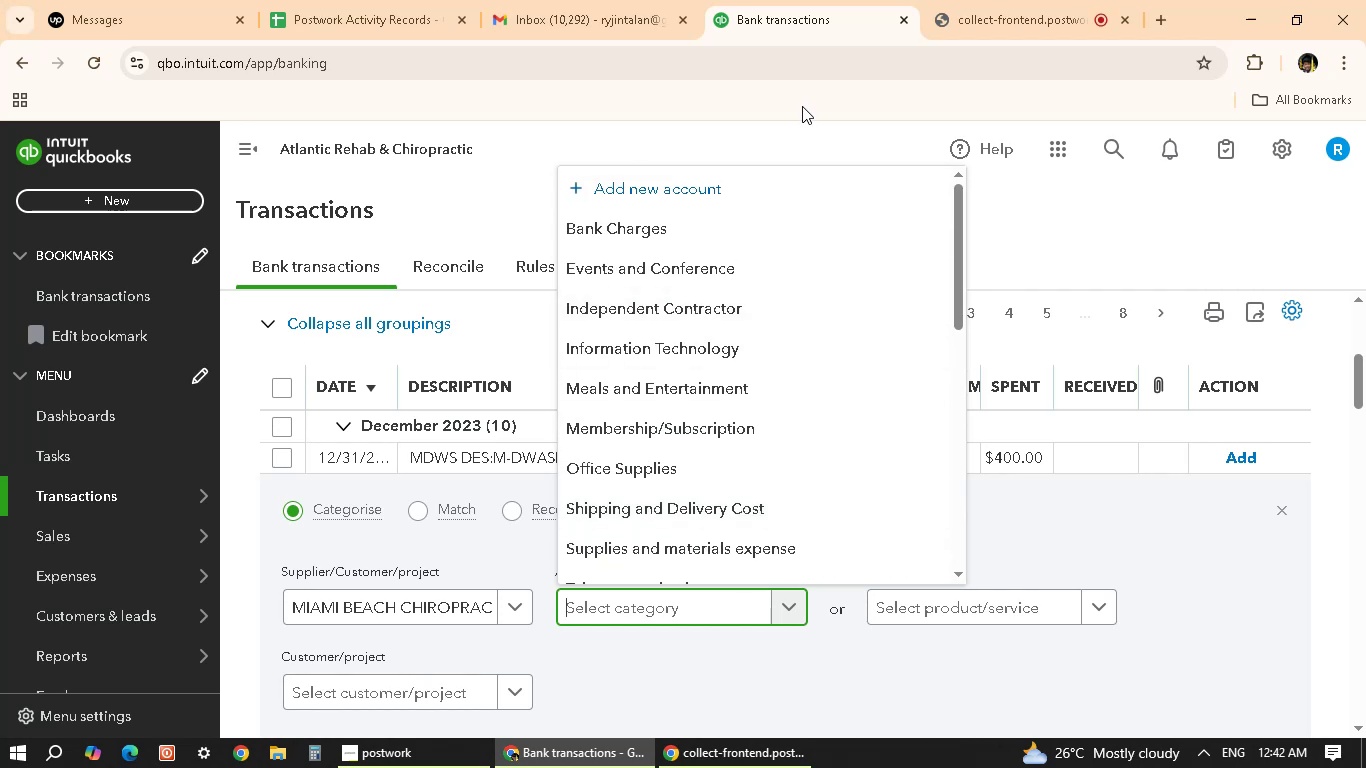 
left_click([803, 108])
 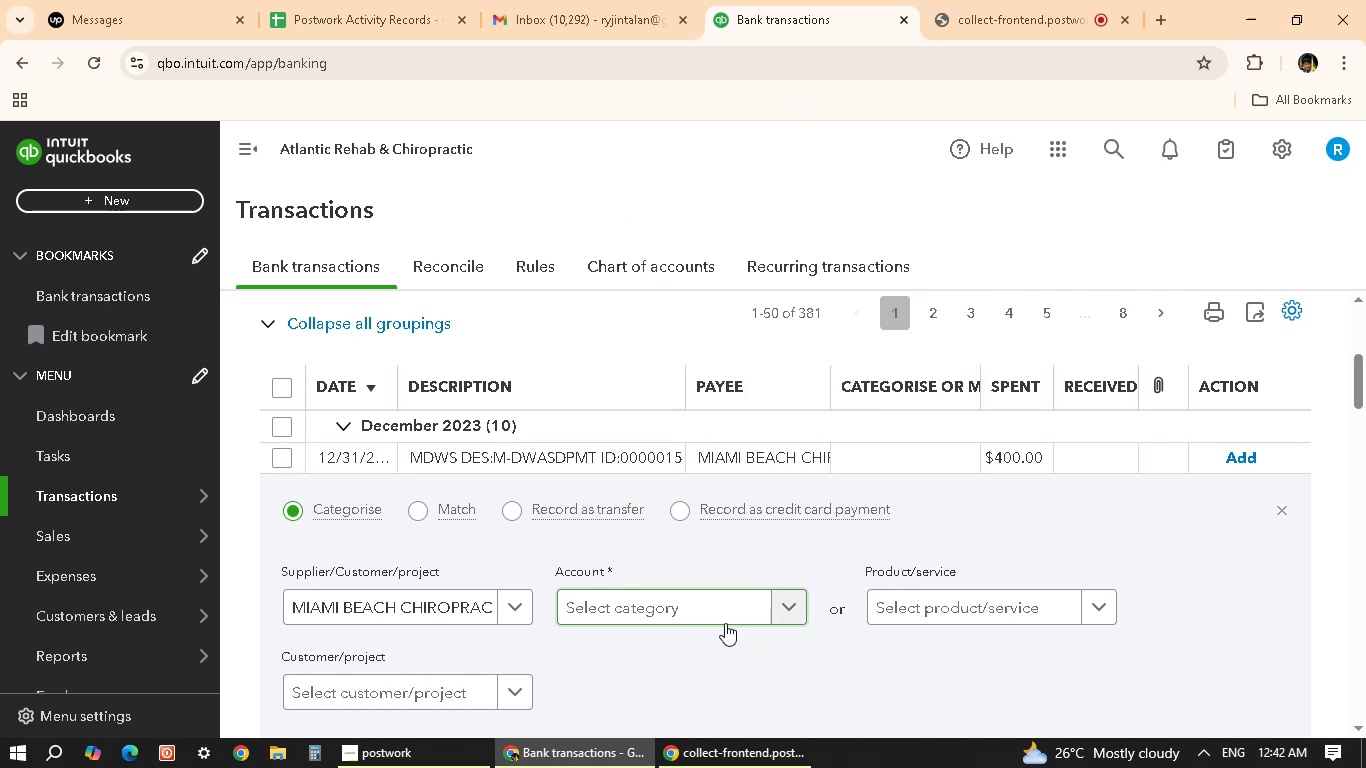 
scroll: coordinate [795, 384], scroll_direction: down, amount: 3.0
 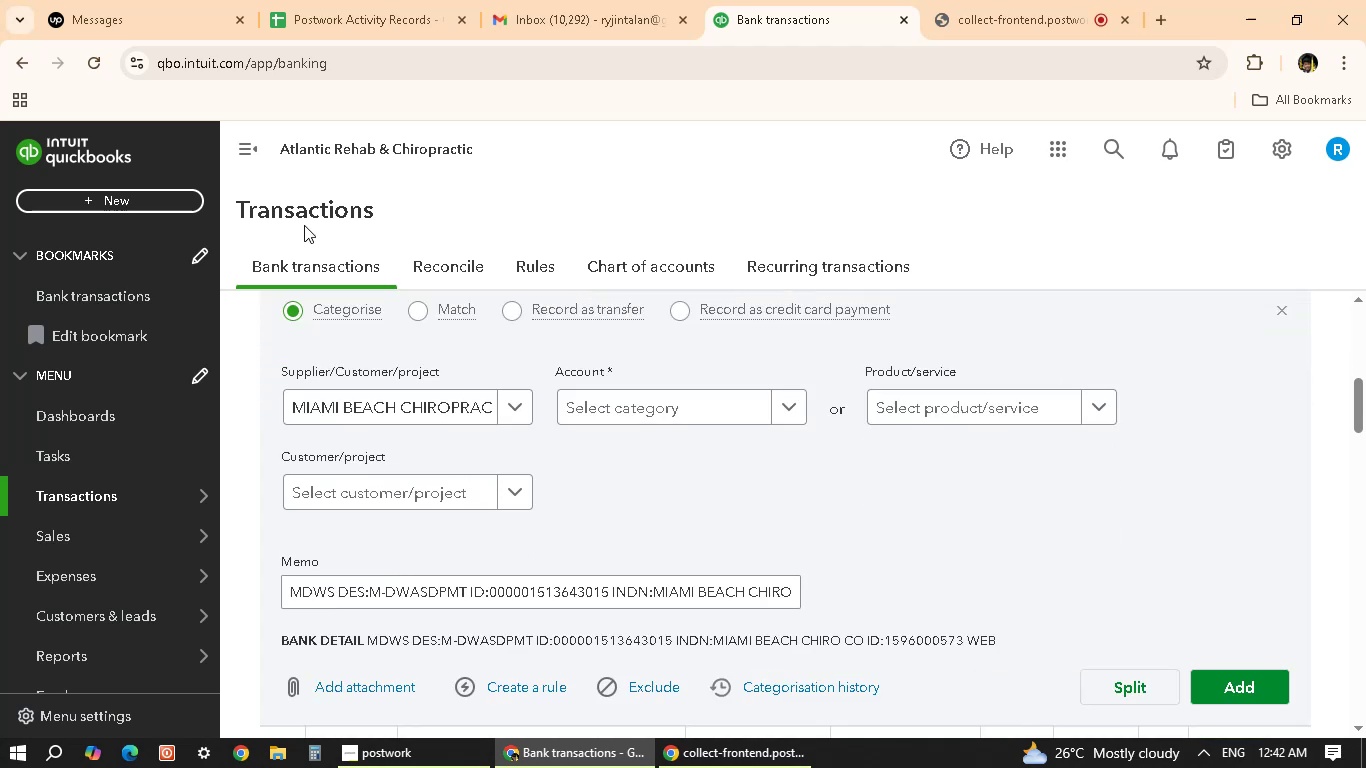 
scroll: coordinate [551, 463], scroll_direction: up, amount: 9.0
 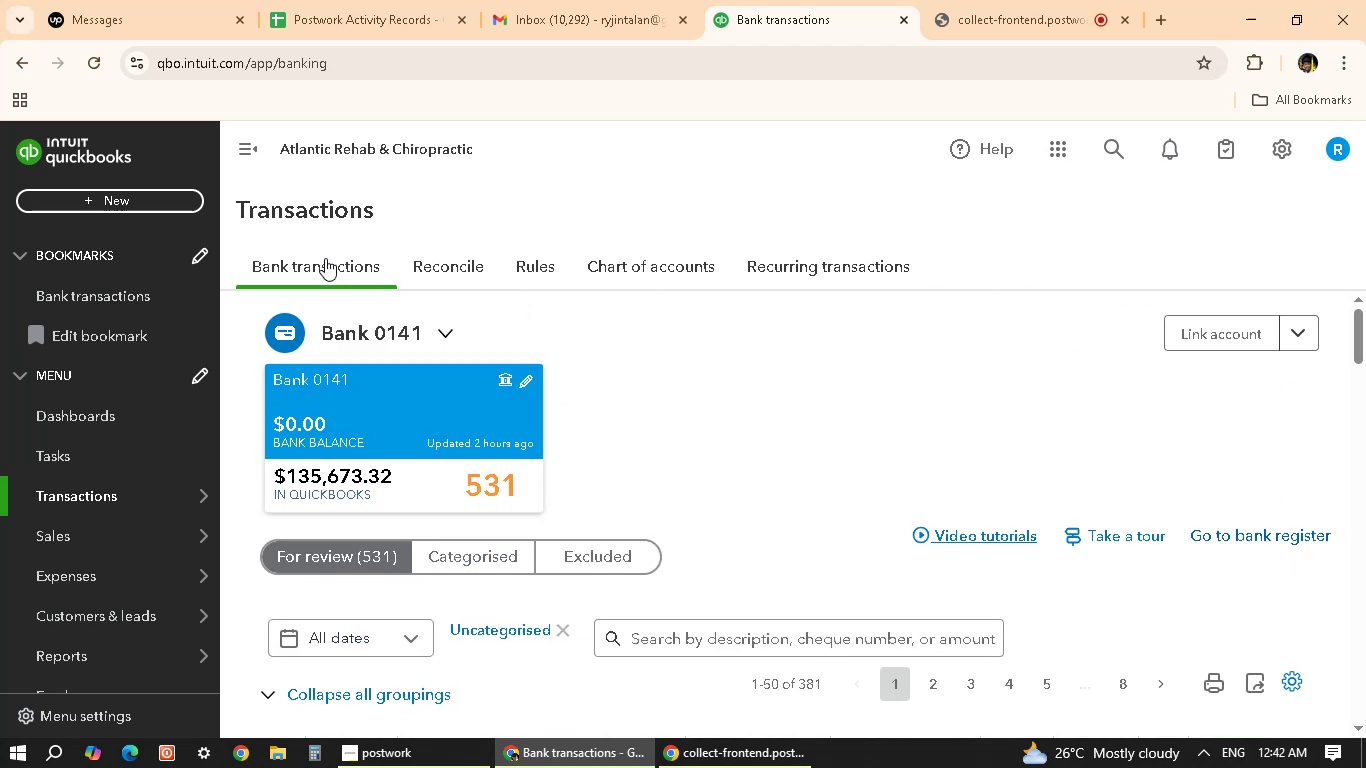 
left_click([326, 266])
 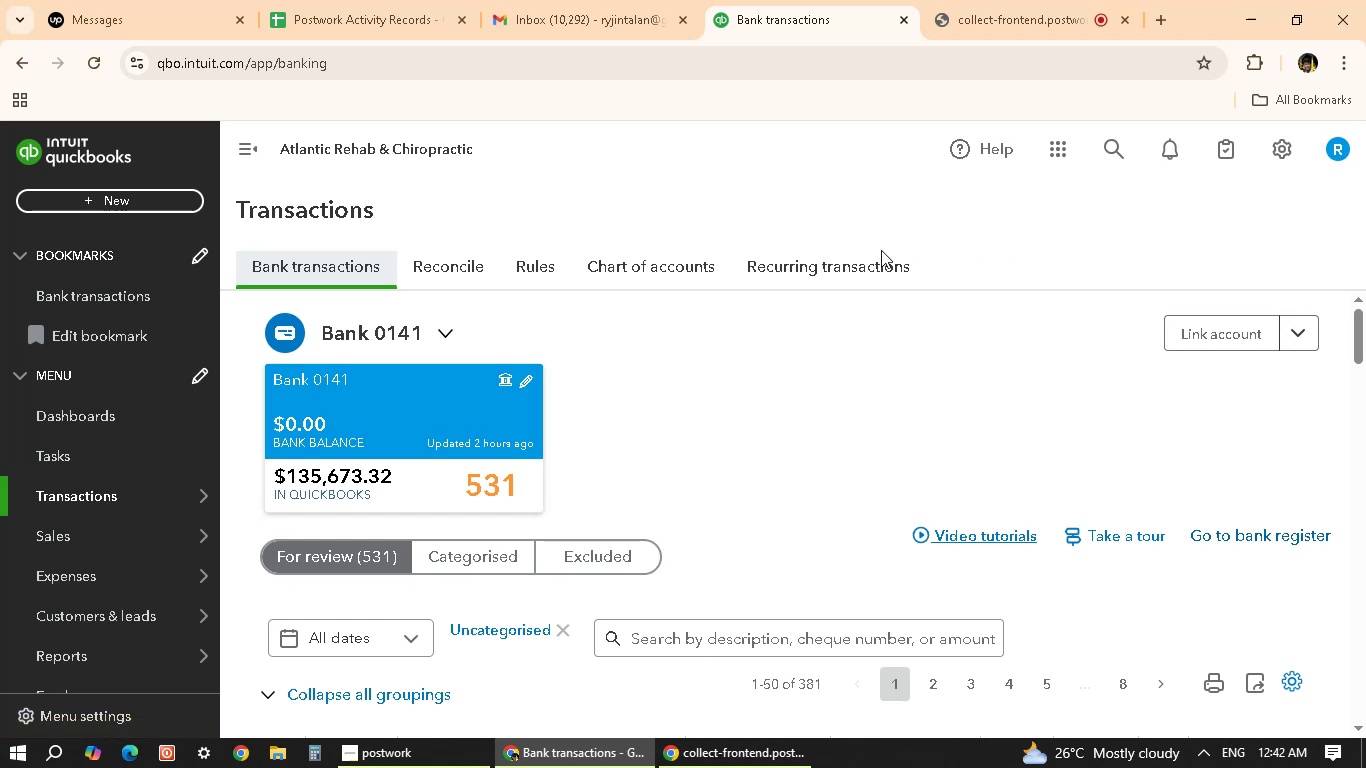 
wait(13.94)
 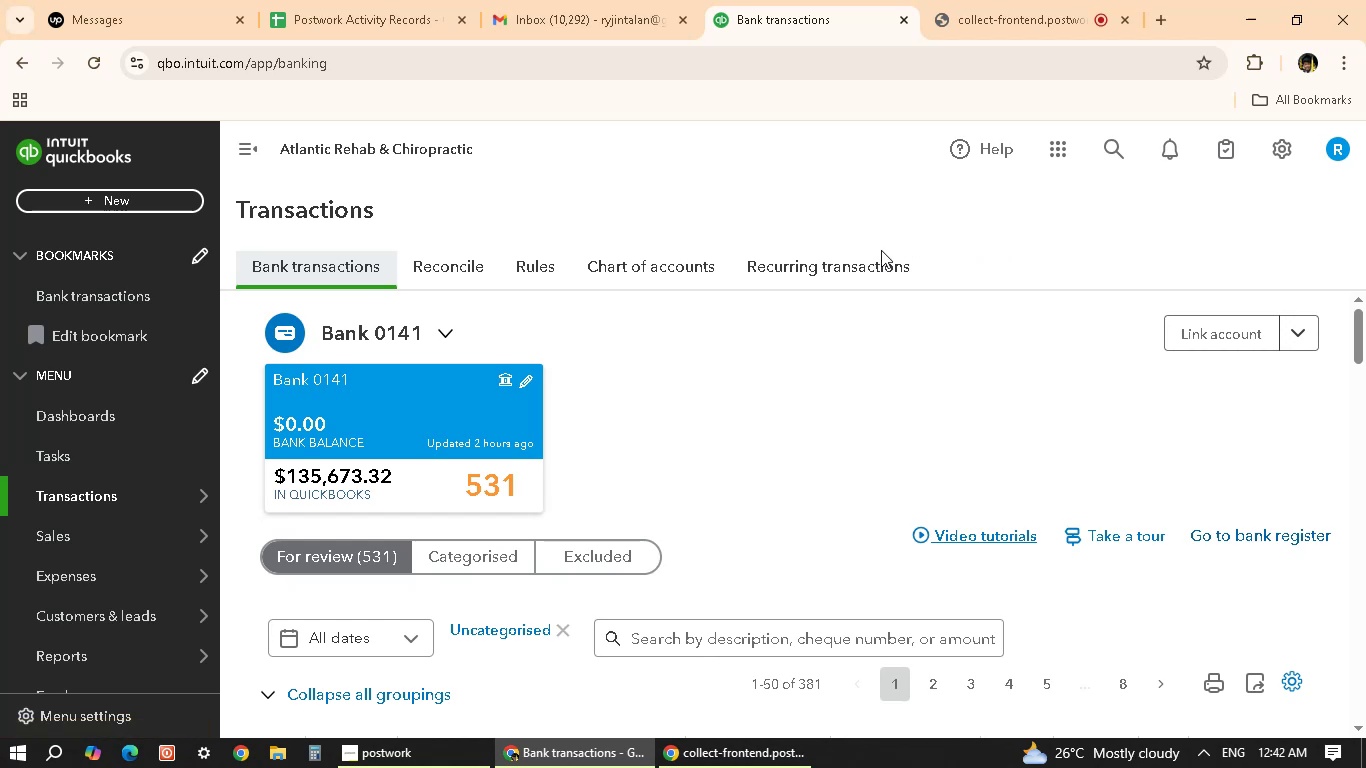 
left_click([697, 187])
 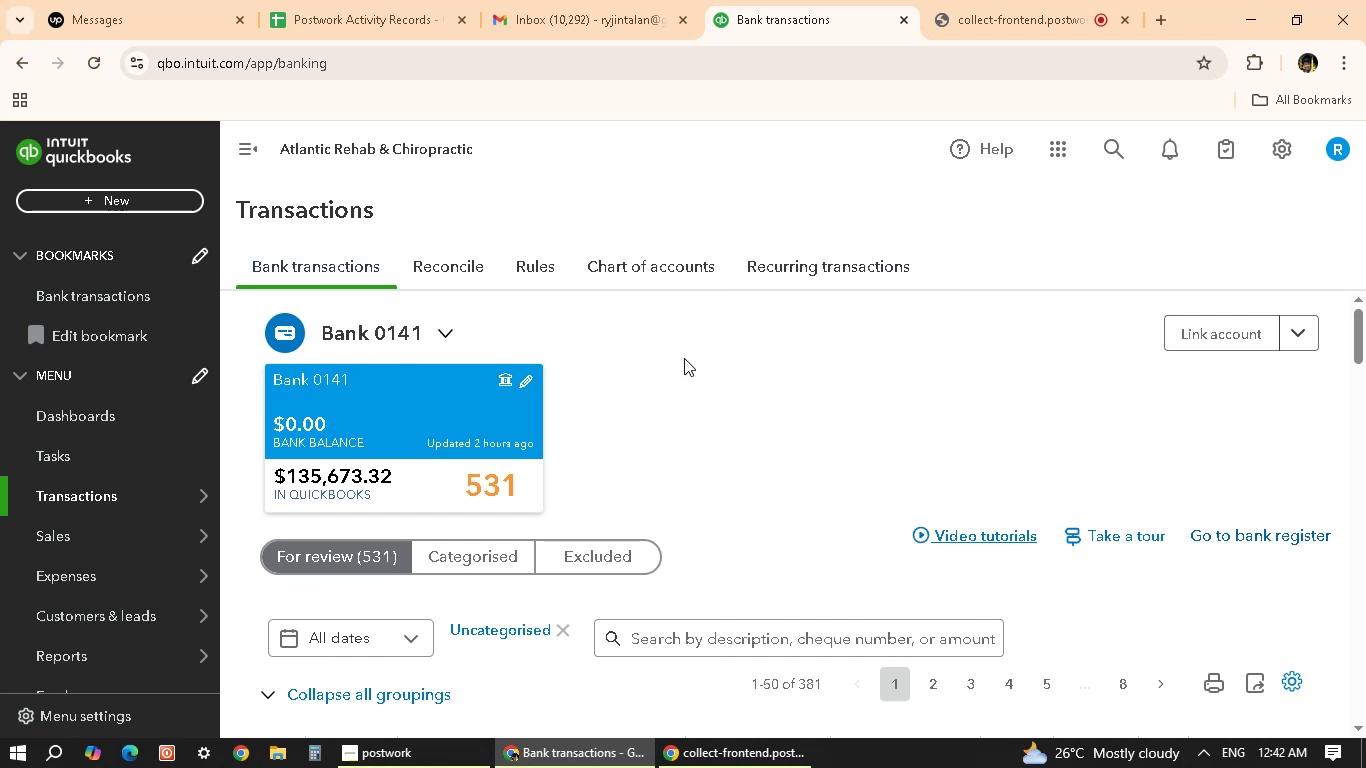 
scroll: coordinate [666, 486], scroll_direction: down, amount: 9.0
 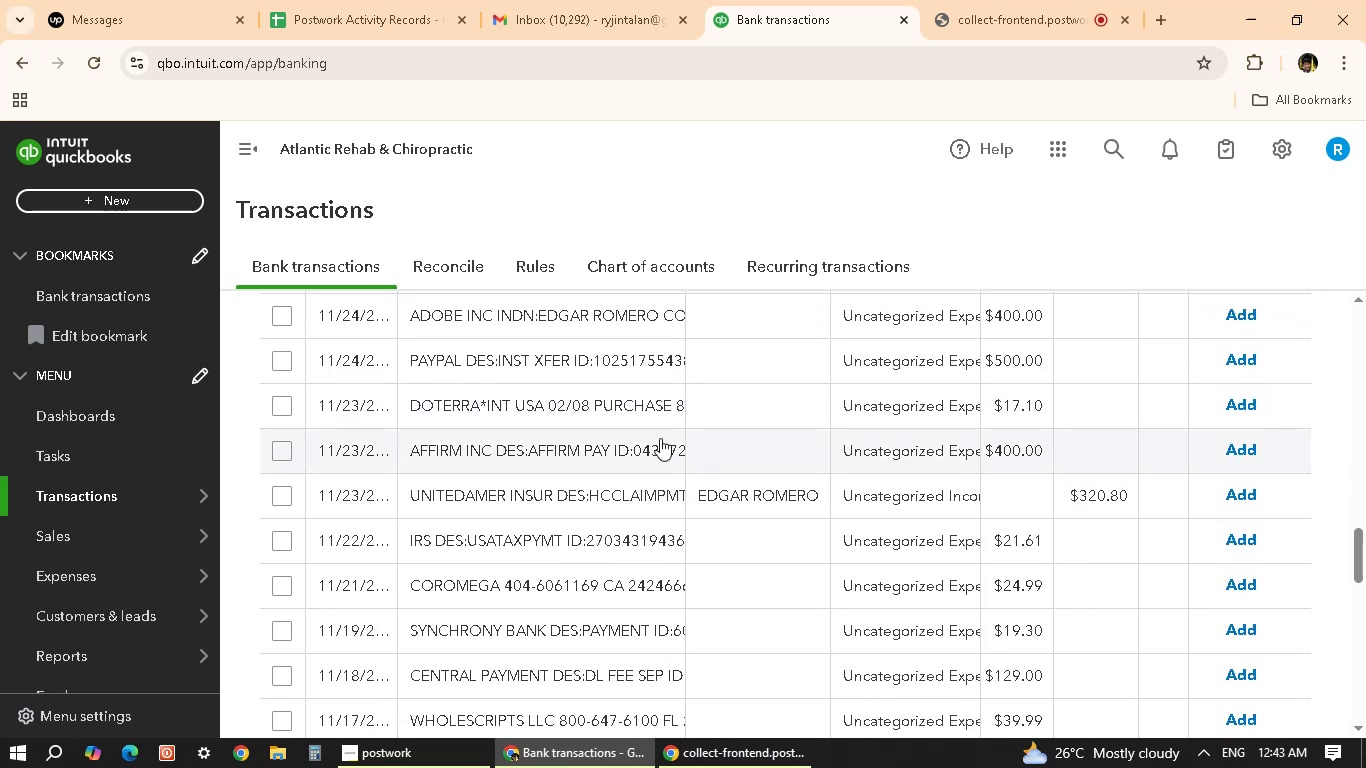 
wait(6.57)
 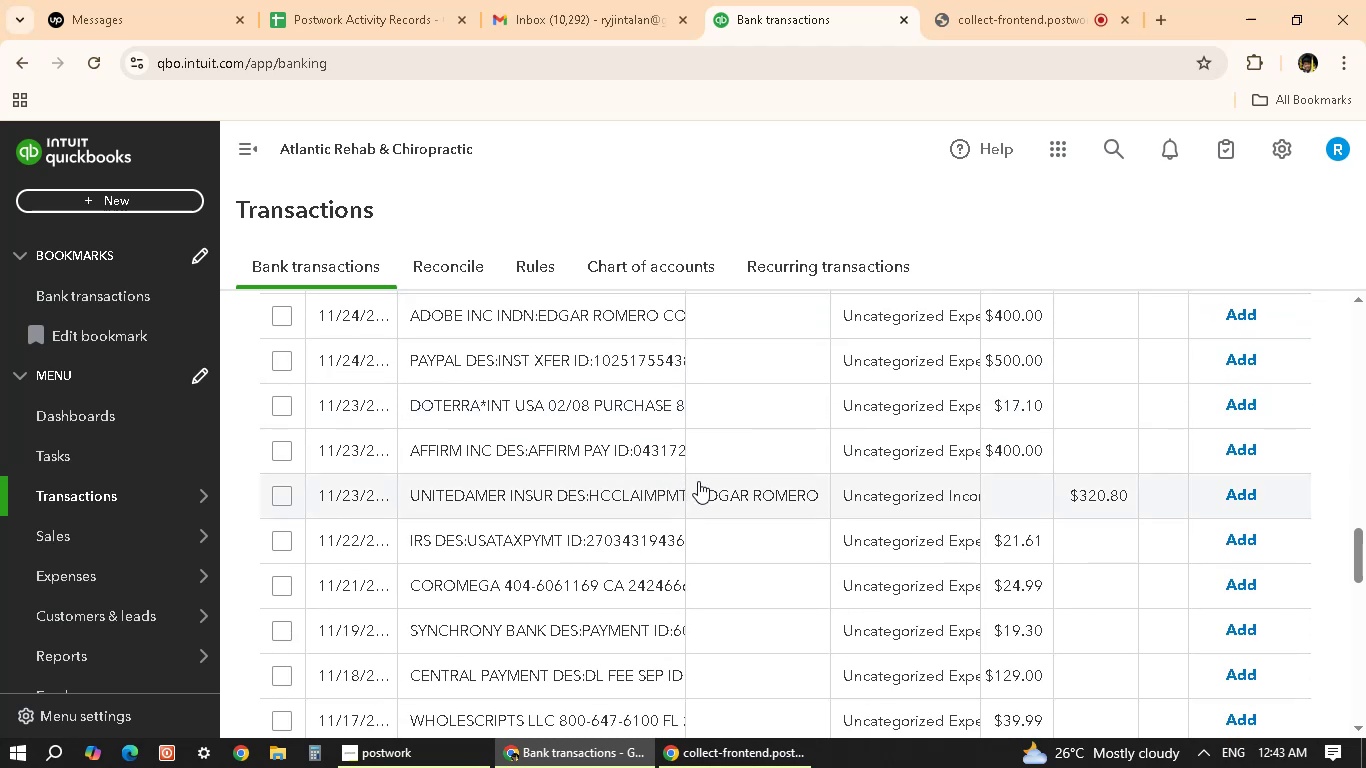 
scroll: coordinate [668, 554], scroll_direction: up, amount: 12.0
 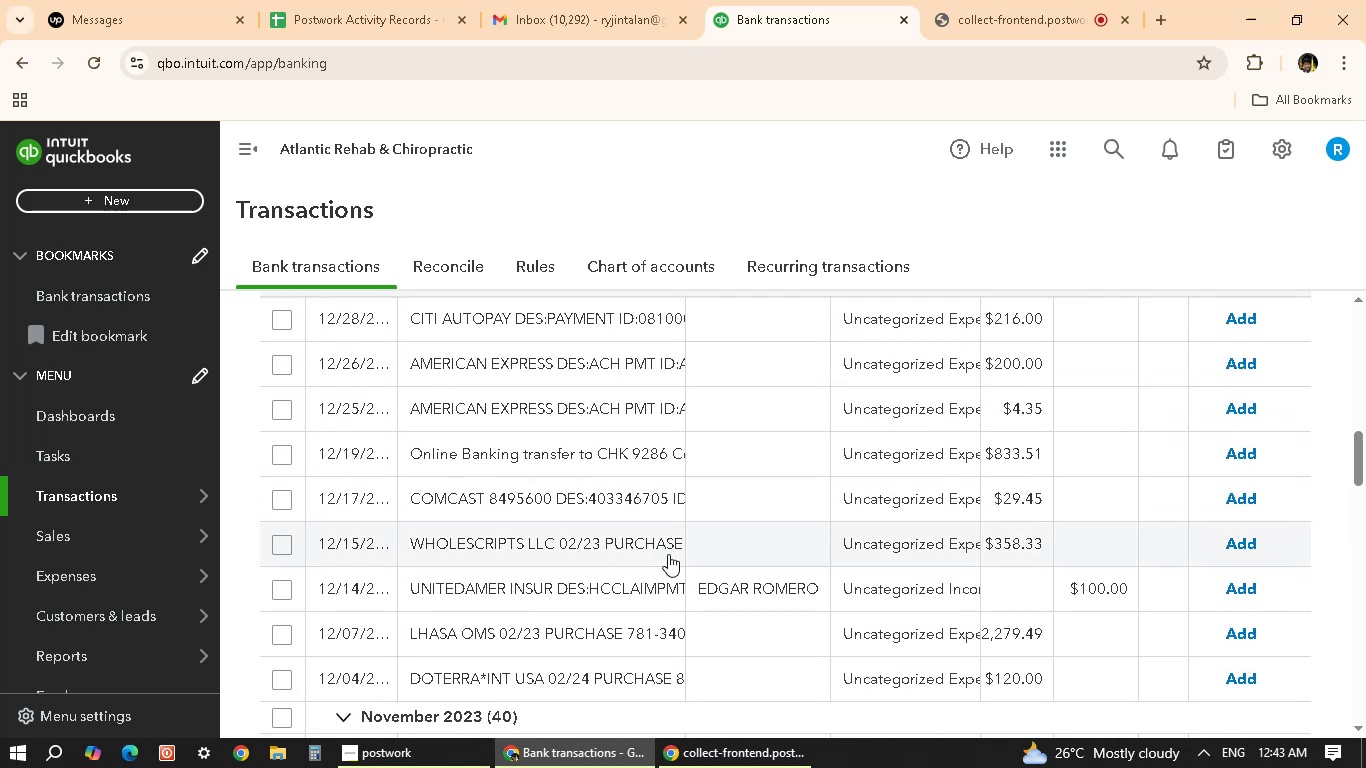 
left_click([631, 579])
 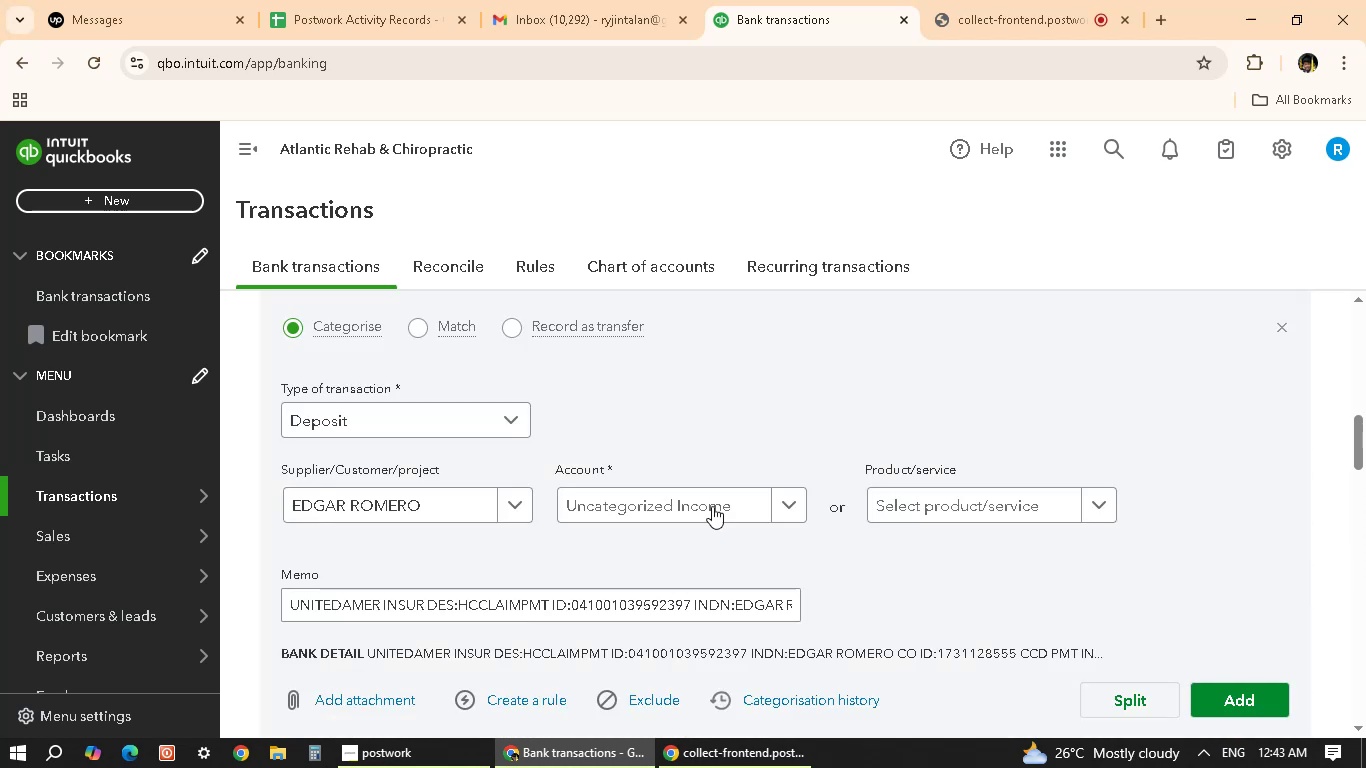 
scroll: coordinate [780, 580], scroll_direction: down, amount: 5.0
 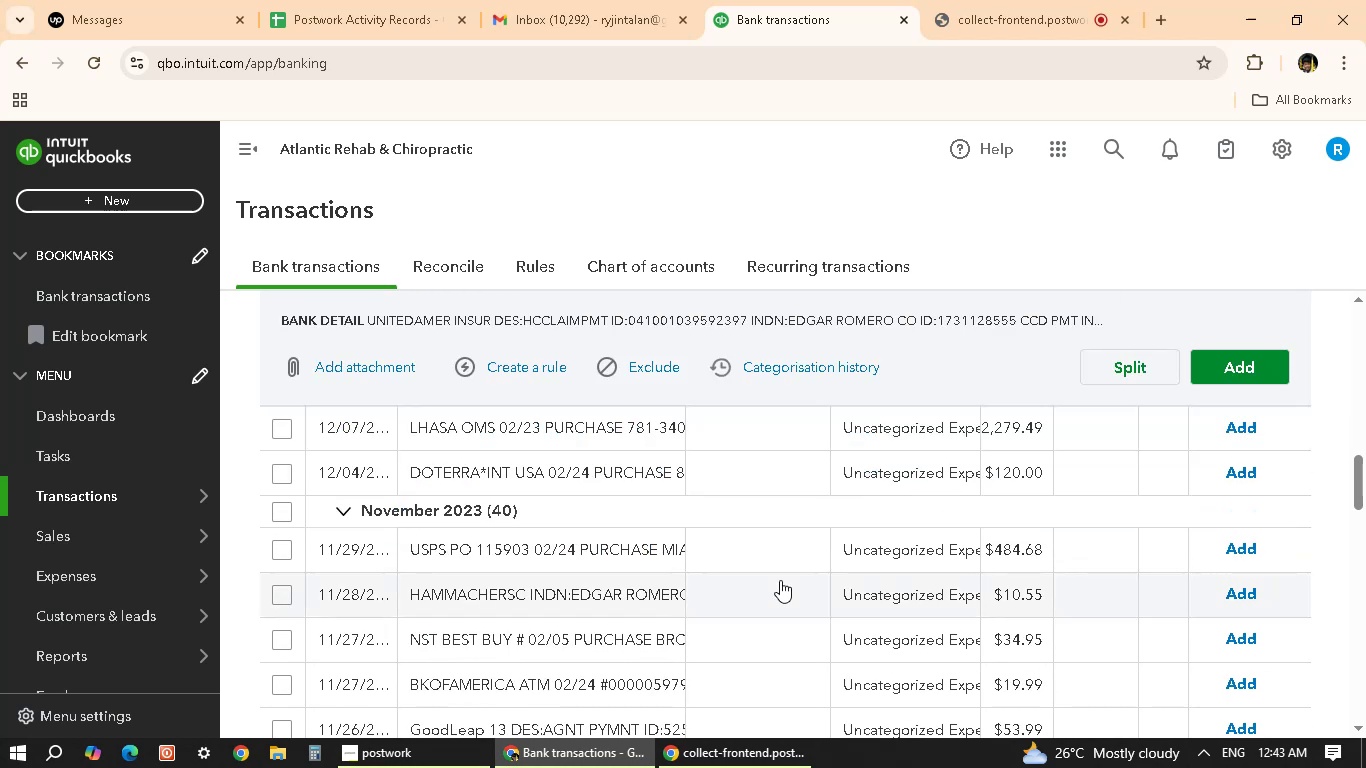 
scroll: coordinate [829, 556], scroll_direction: up, amount: 16.0
 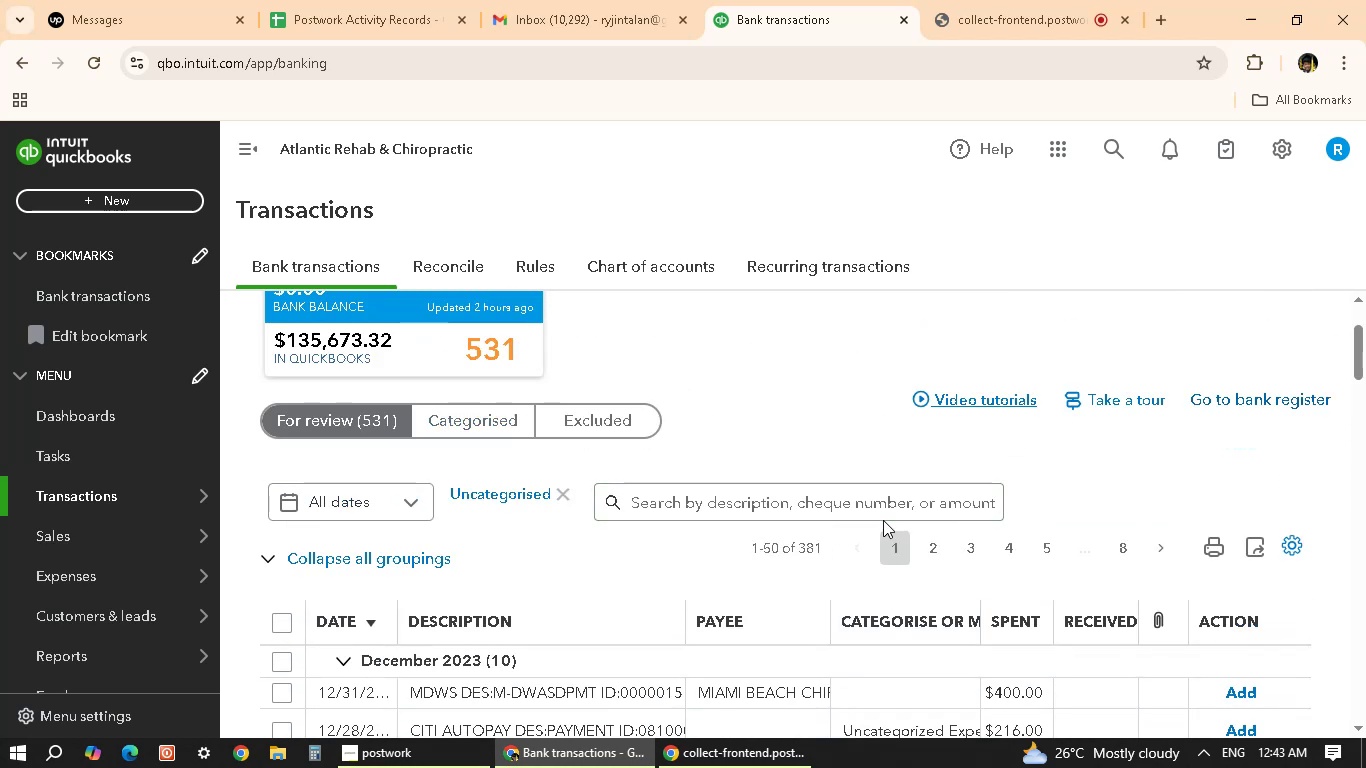 
left_click([913, 471])
 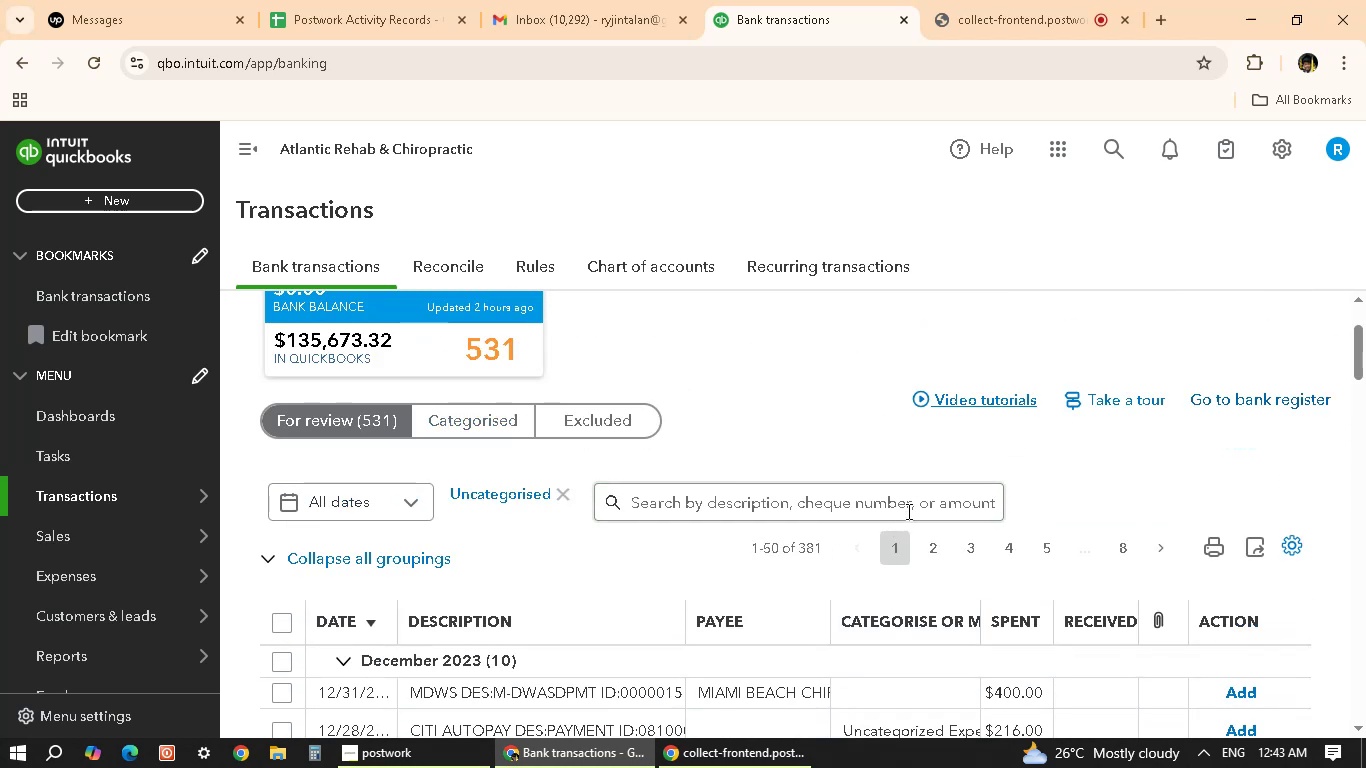 
left_click([907, 517])
 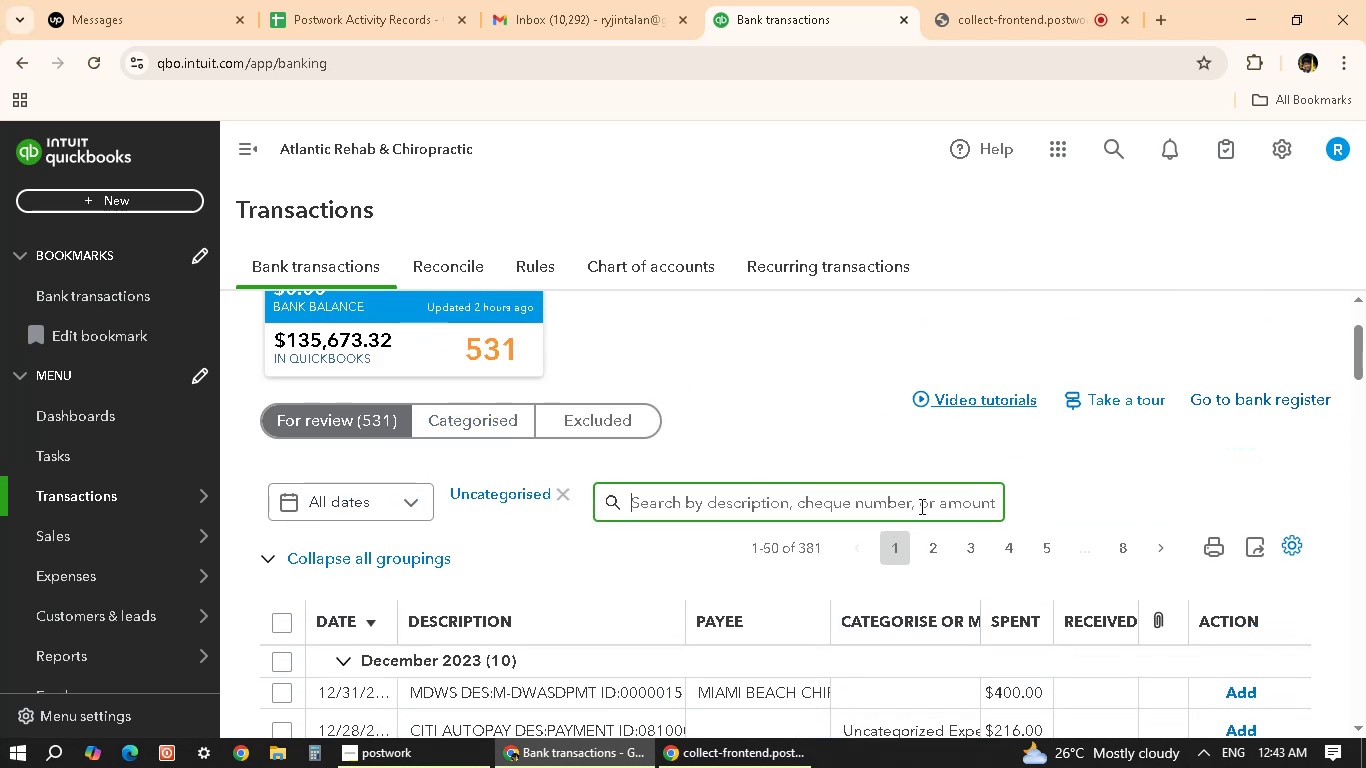 
double_click([920, 506])
 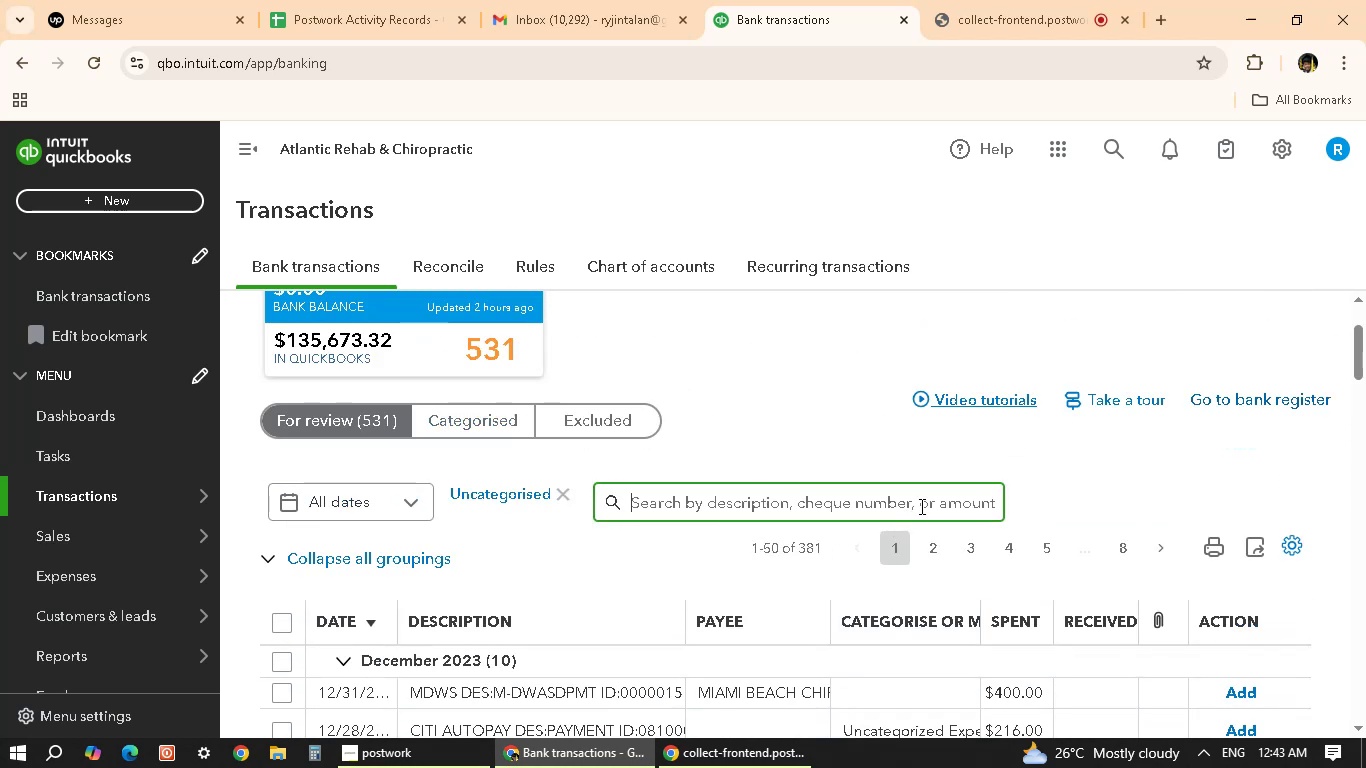 
type(EDGARROMERO)
 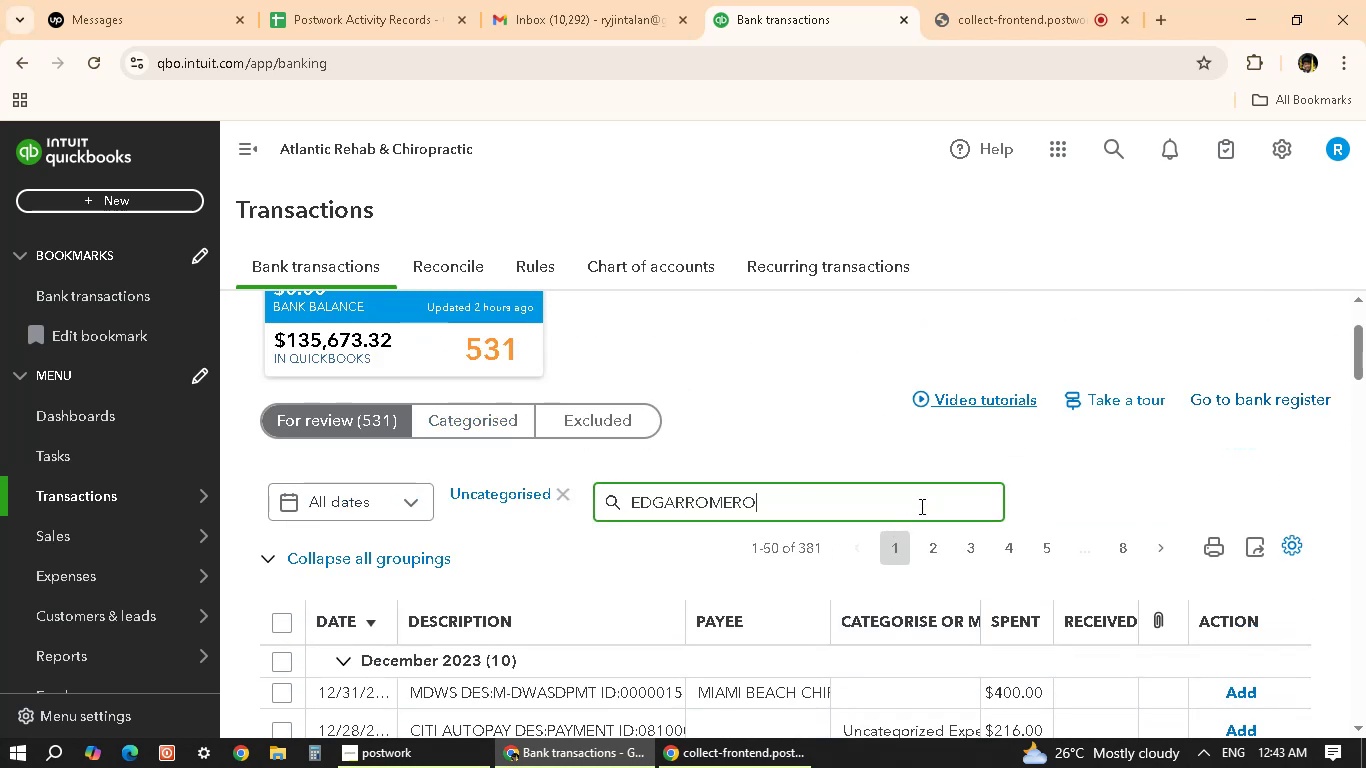 
key(ArrowLeft)
 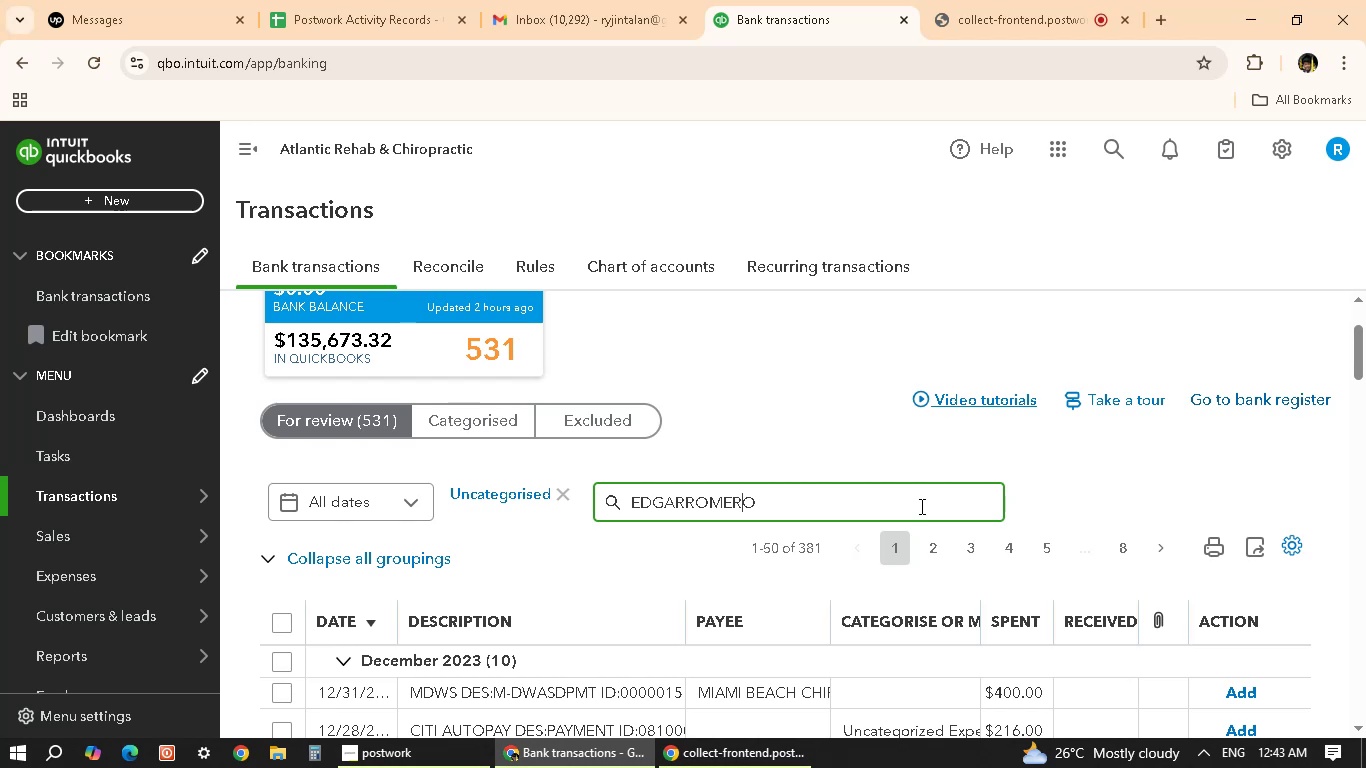 
key(ArrowLeft)
 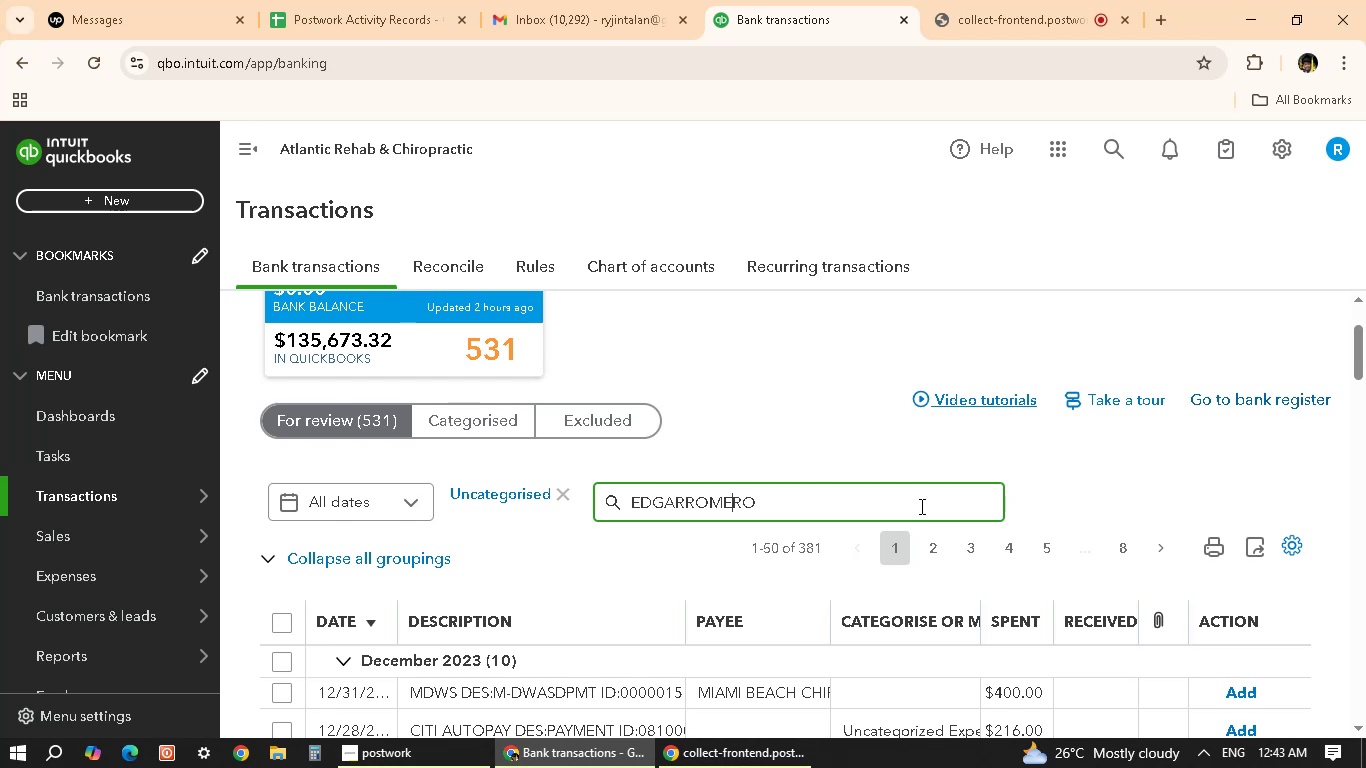 
key(ArrowLeft)
 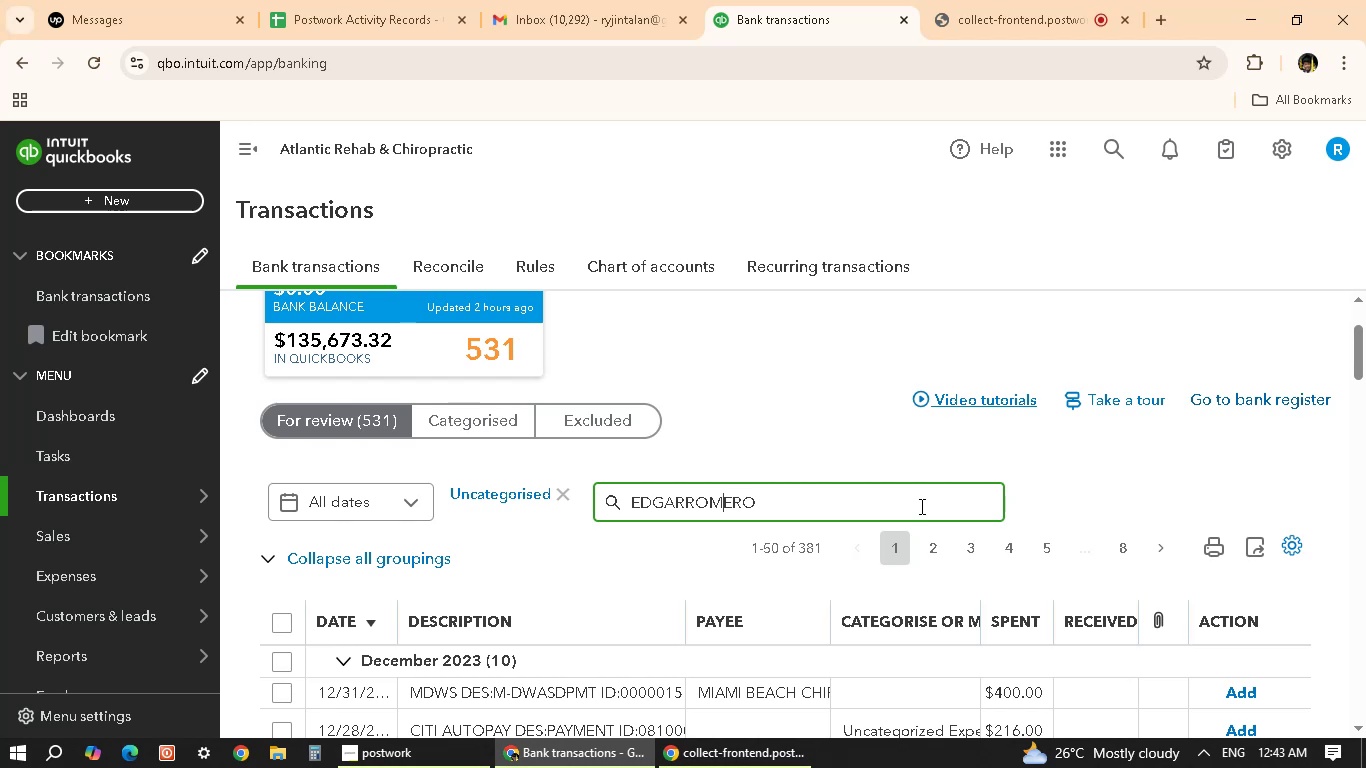 
key(ArrowLeft)
 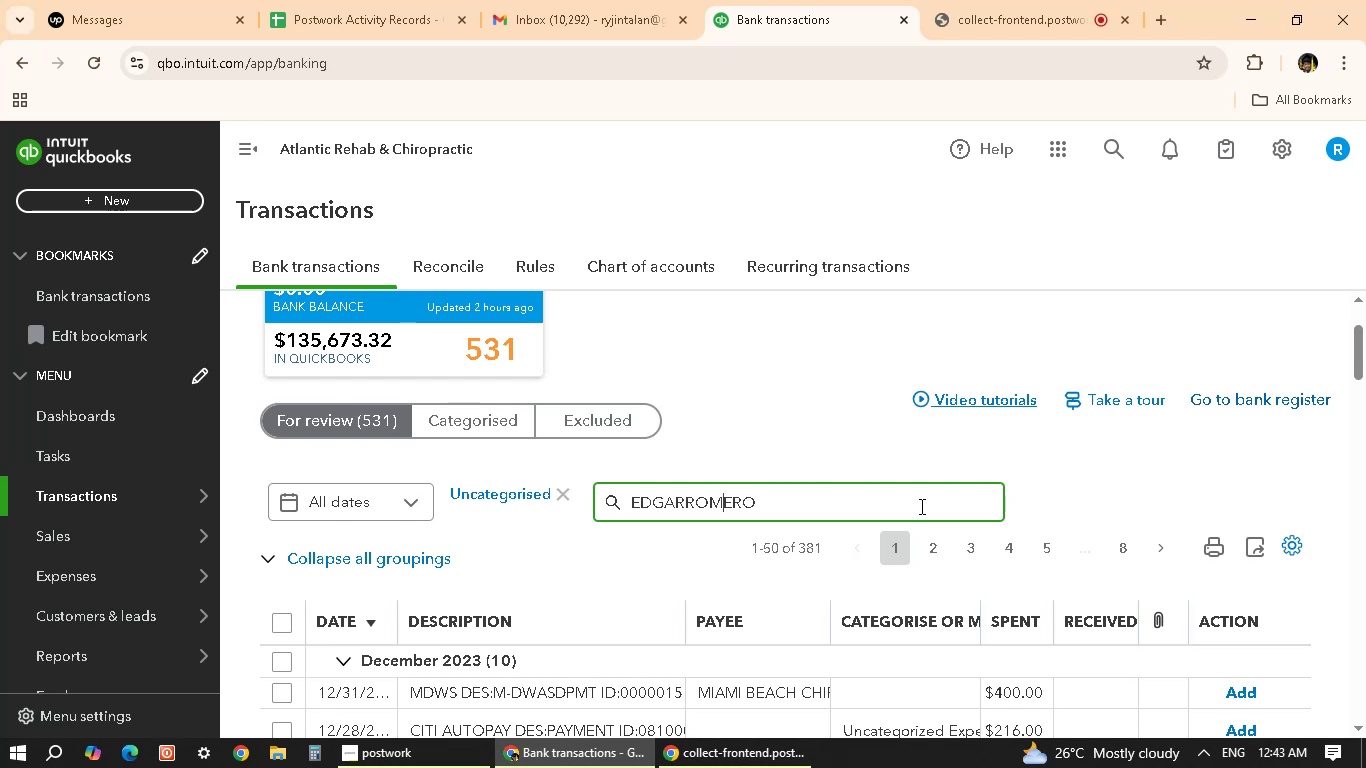 
key(ArrowLeft)
 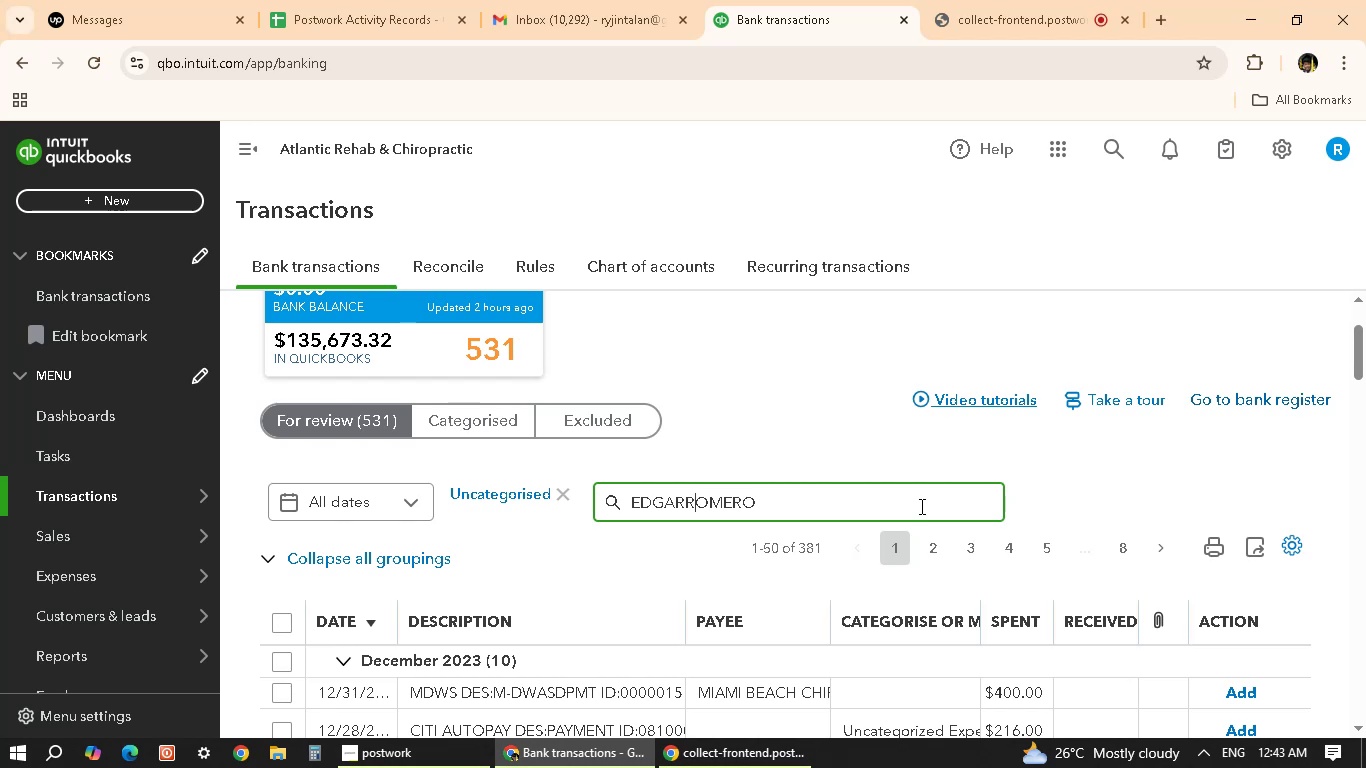 
key(ArrowLeft)
 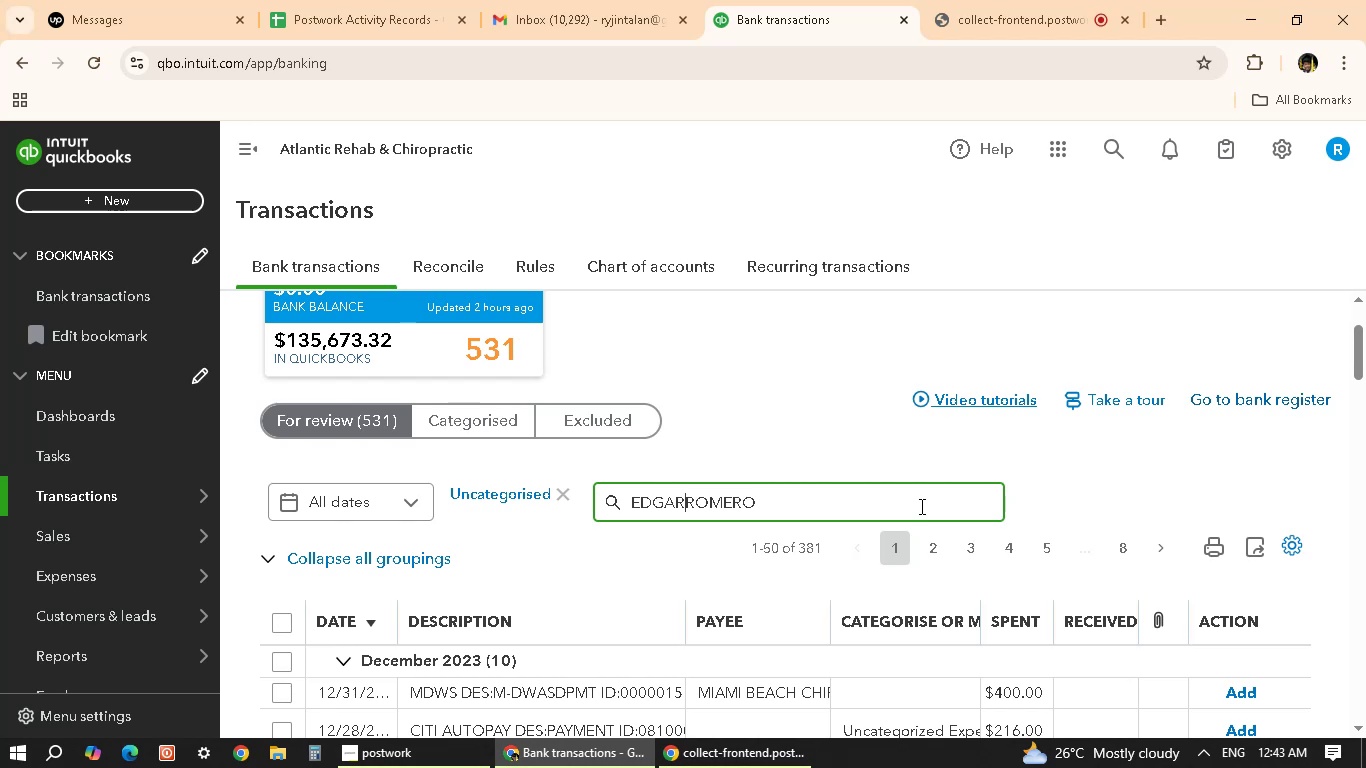 
key(Space)
 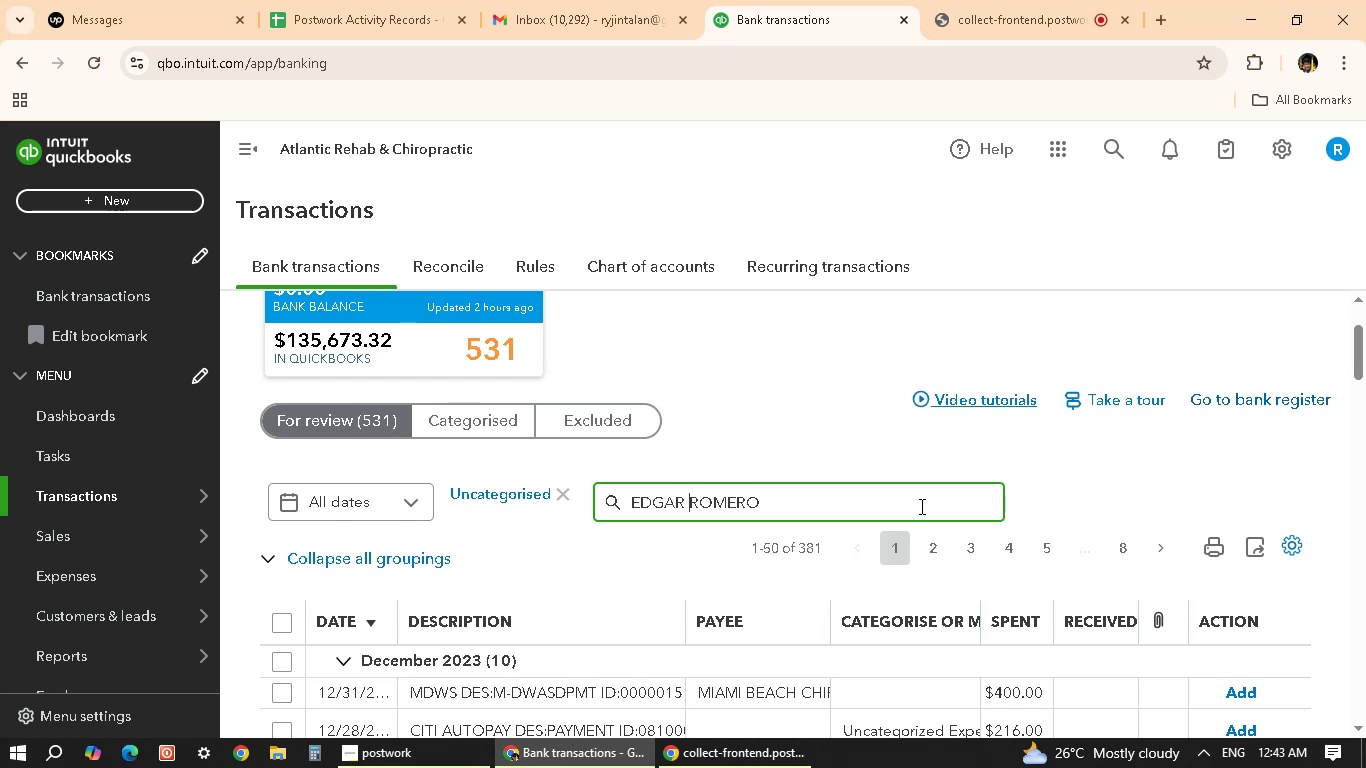 
key(Enter)
 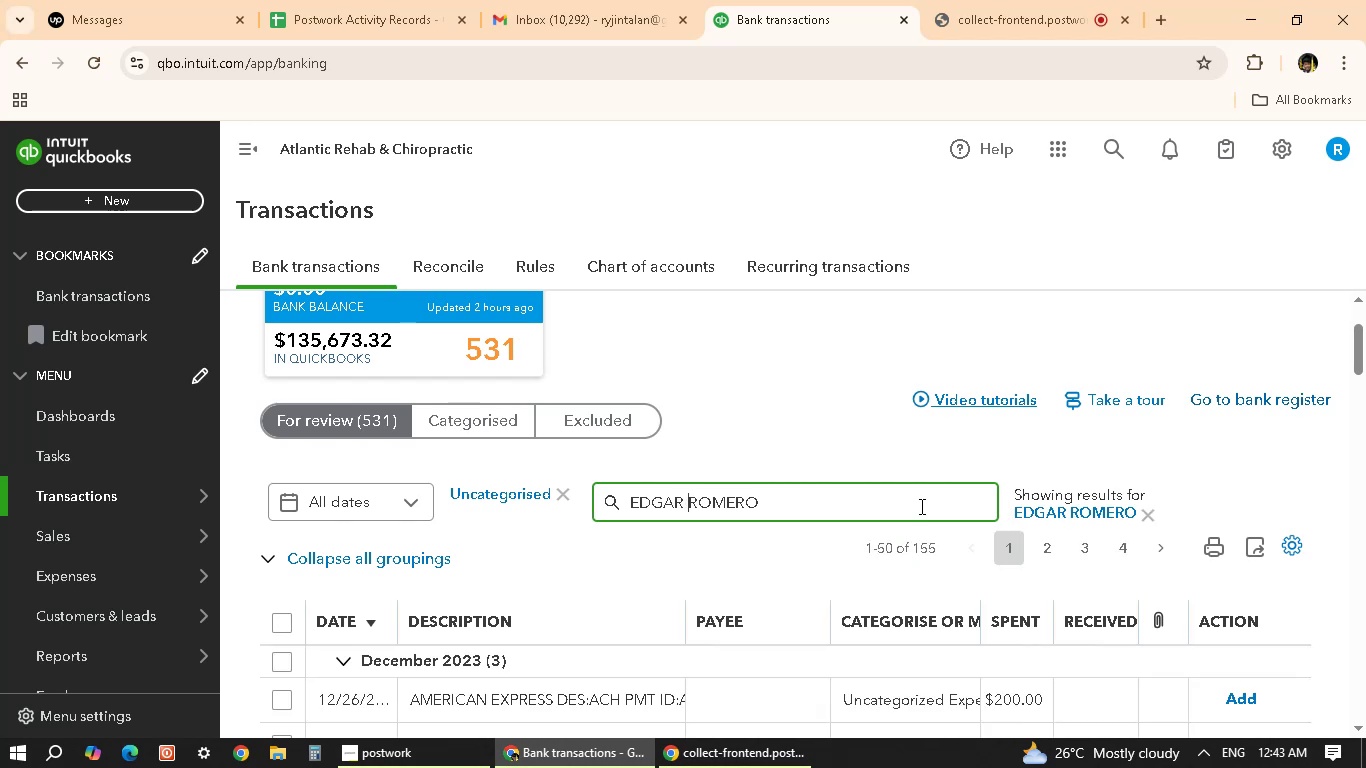 
wait(5.98)
 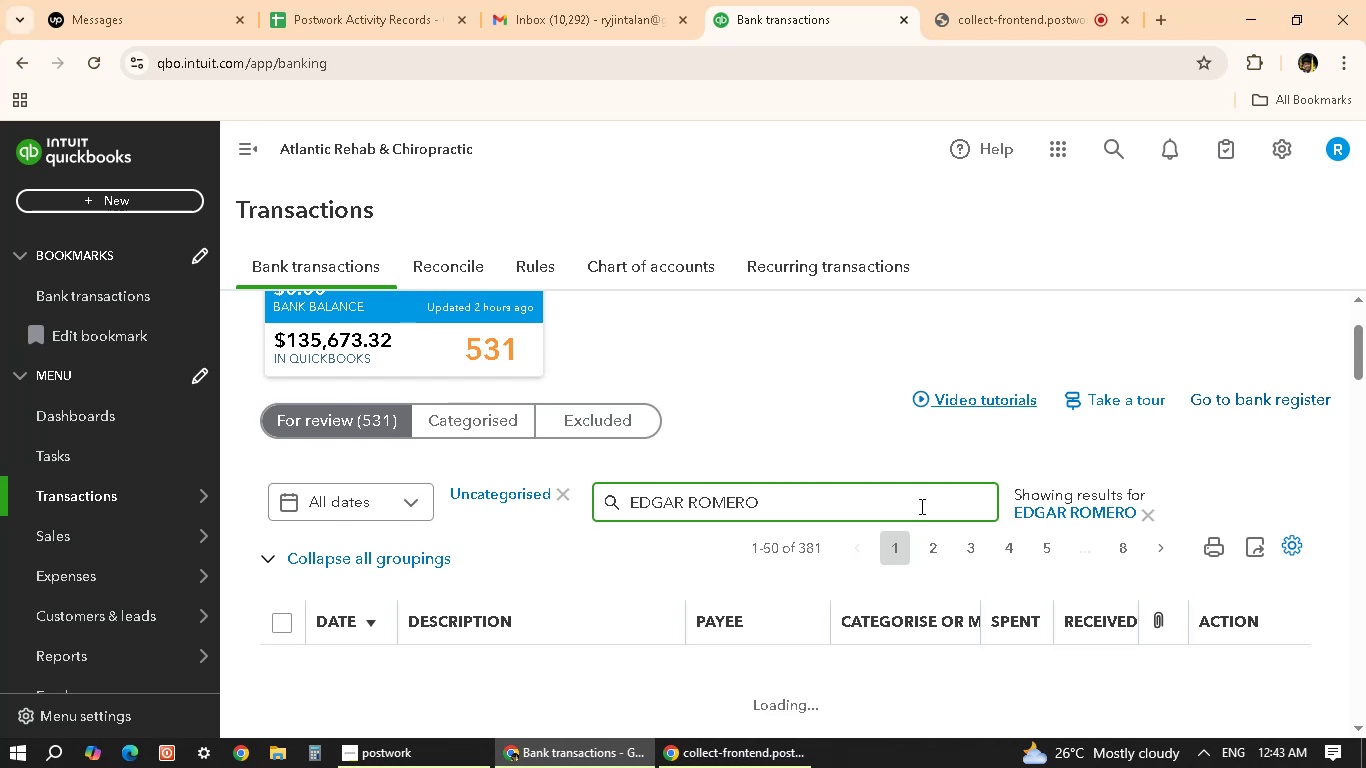 
scroll: coordinate [1125, 649], scroll_direction: down, amount: 6.0
 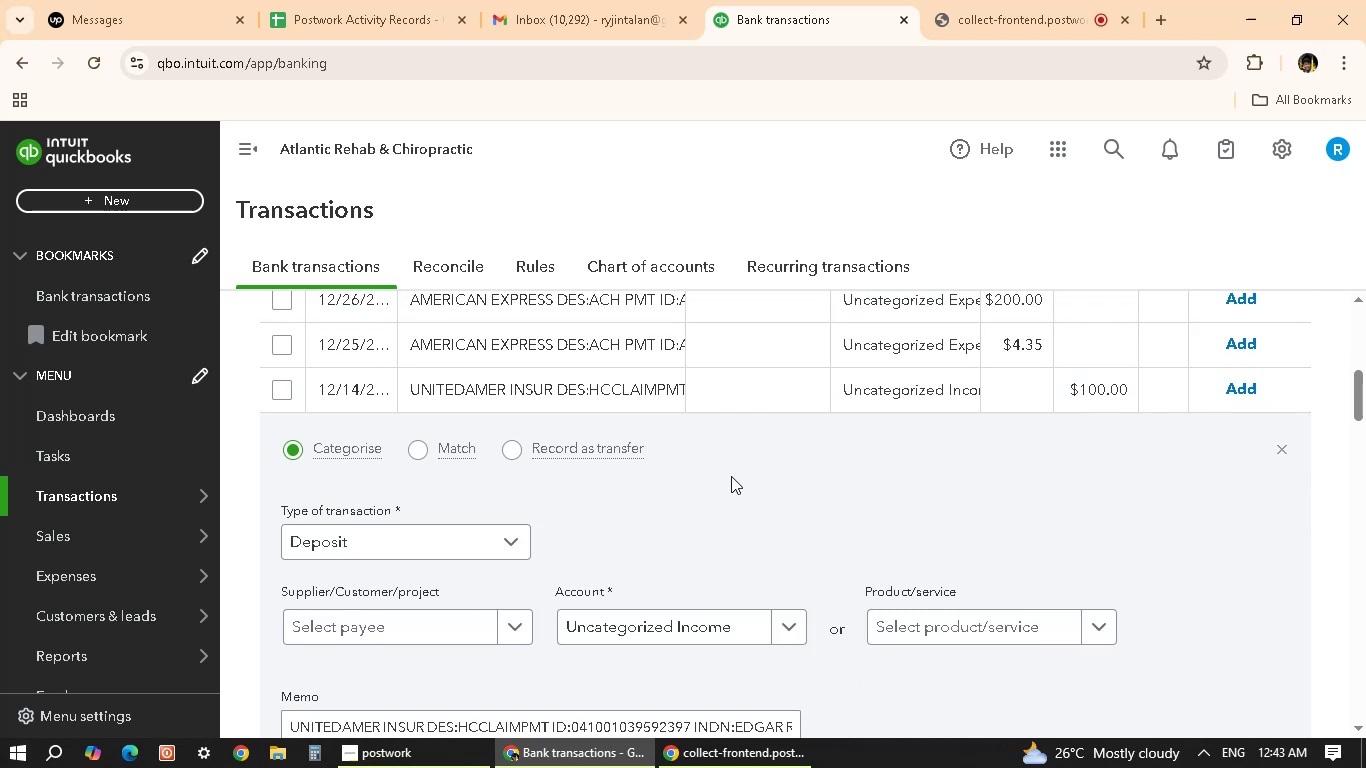 
scroll: coordinate [742, 491], scroll_direction: up, amount: 1.0
 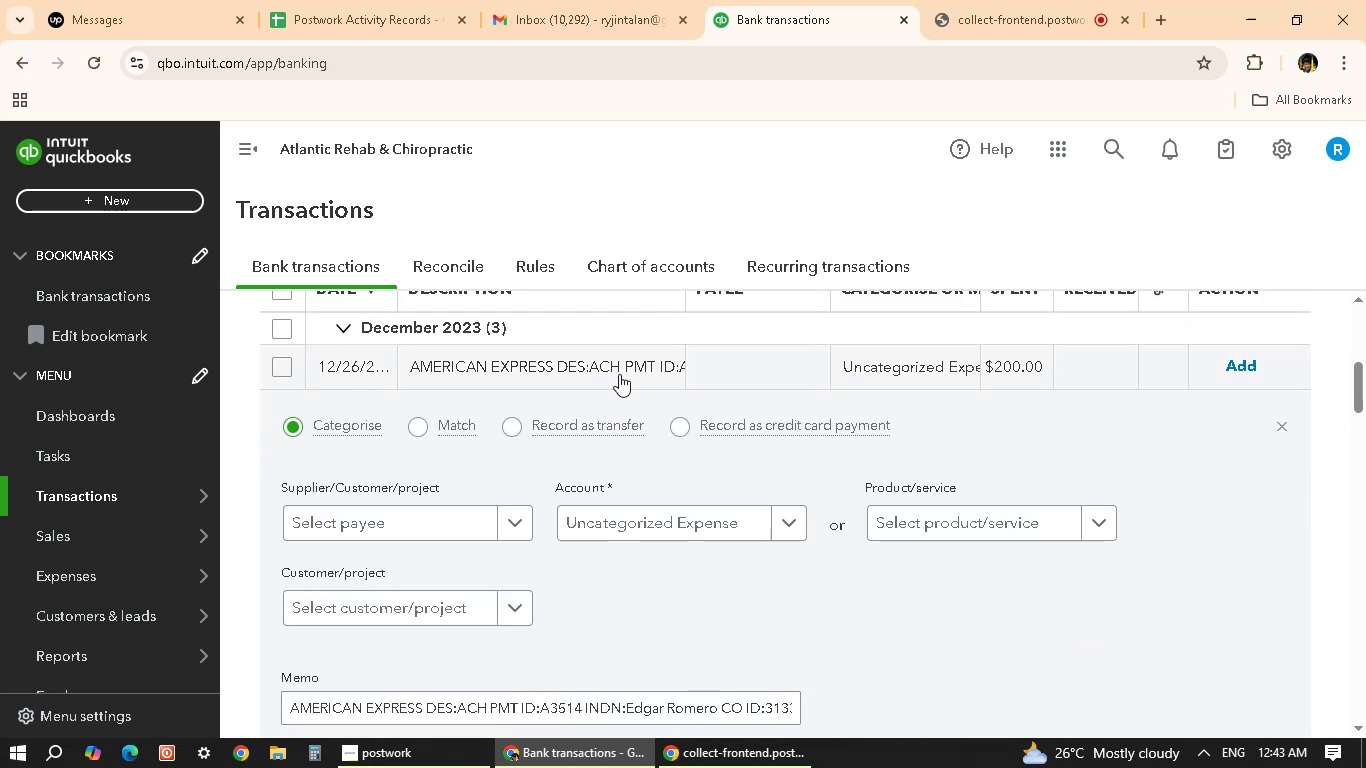 
wait(6.57)
 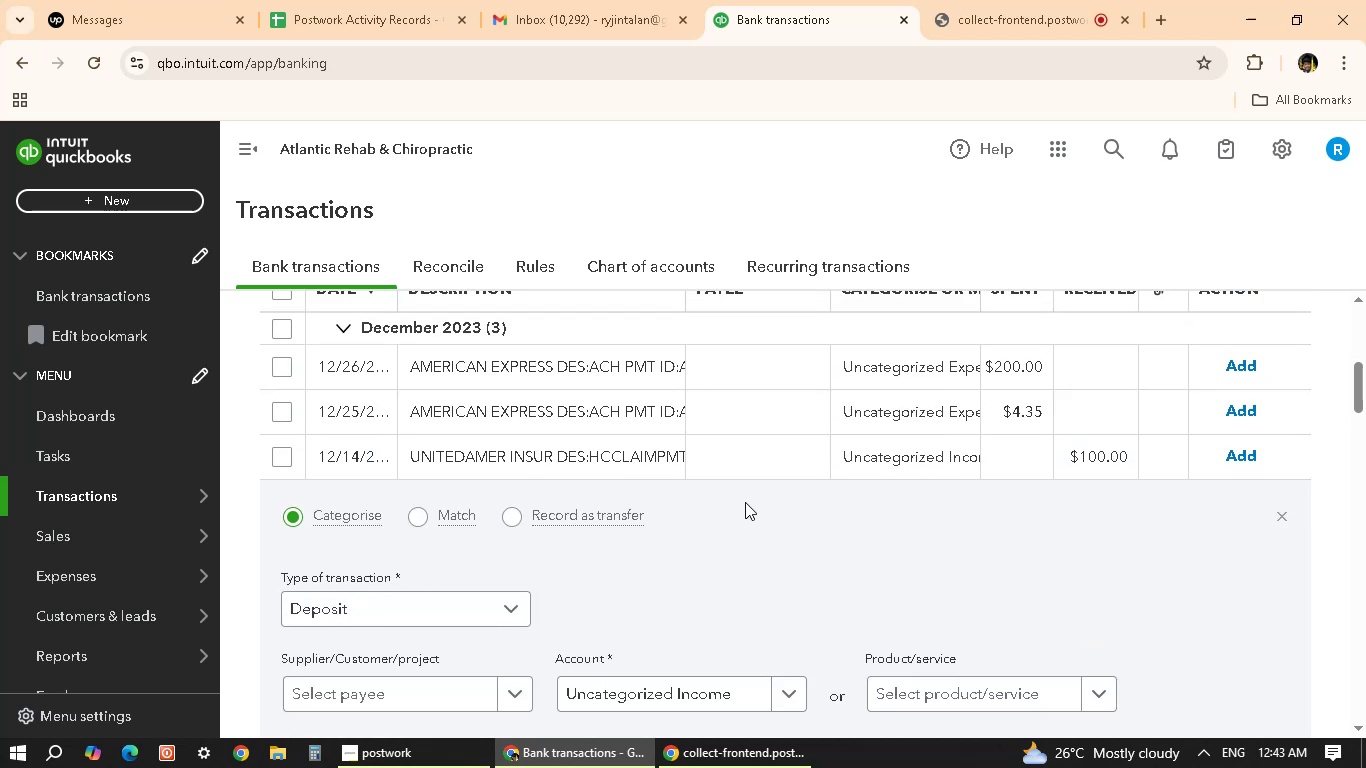 
scroll: coordinate [723, 617], scroll_direction: down, amount: 2.0
 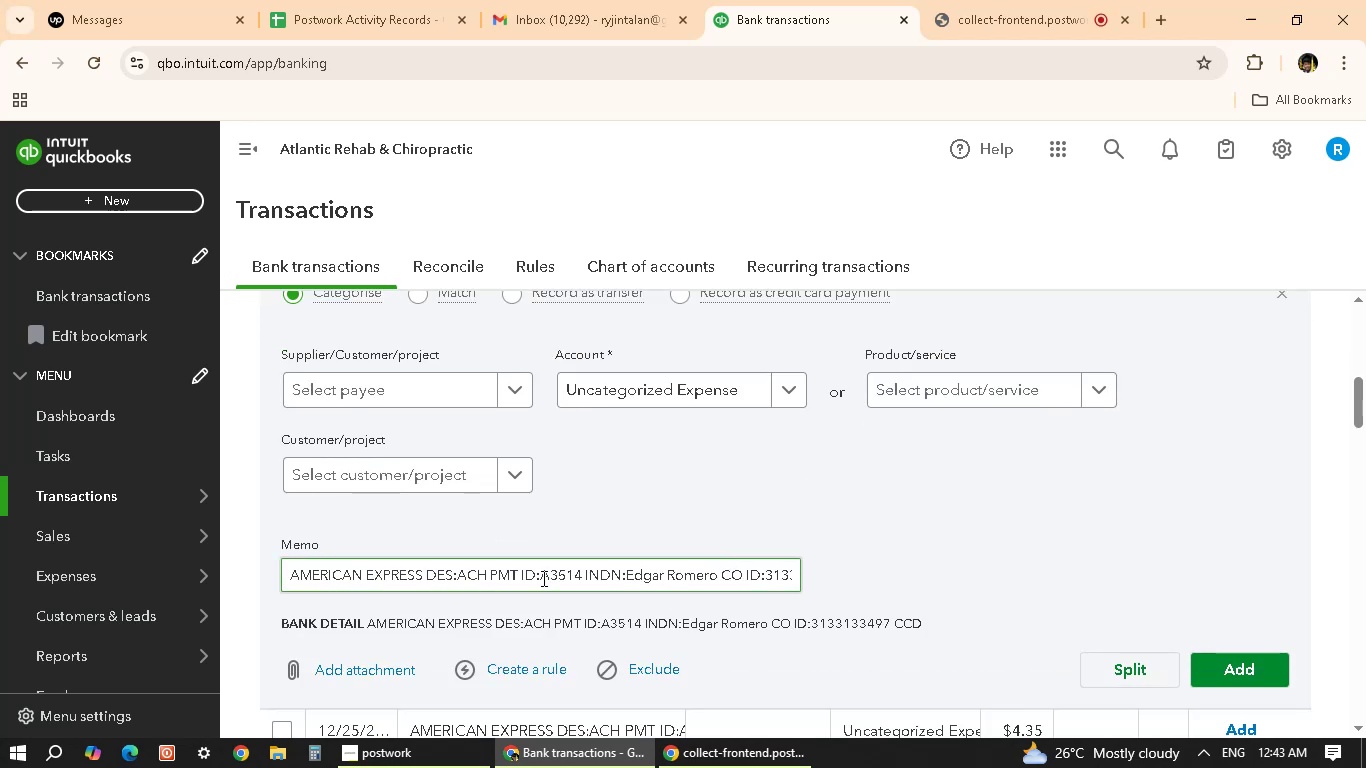 
wait(6.98)
 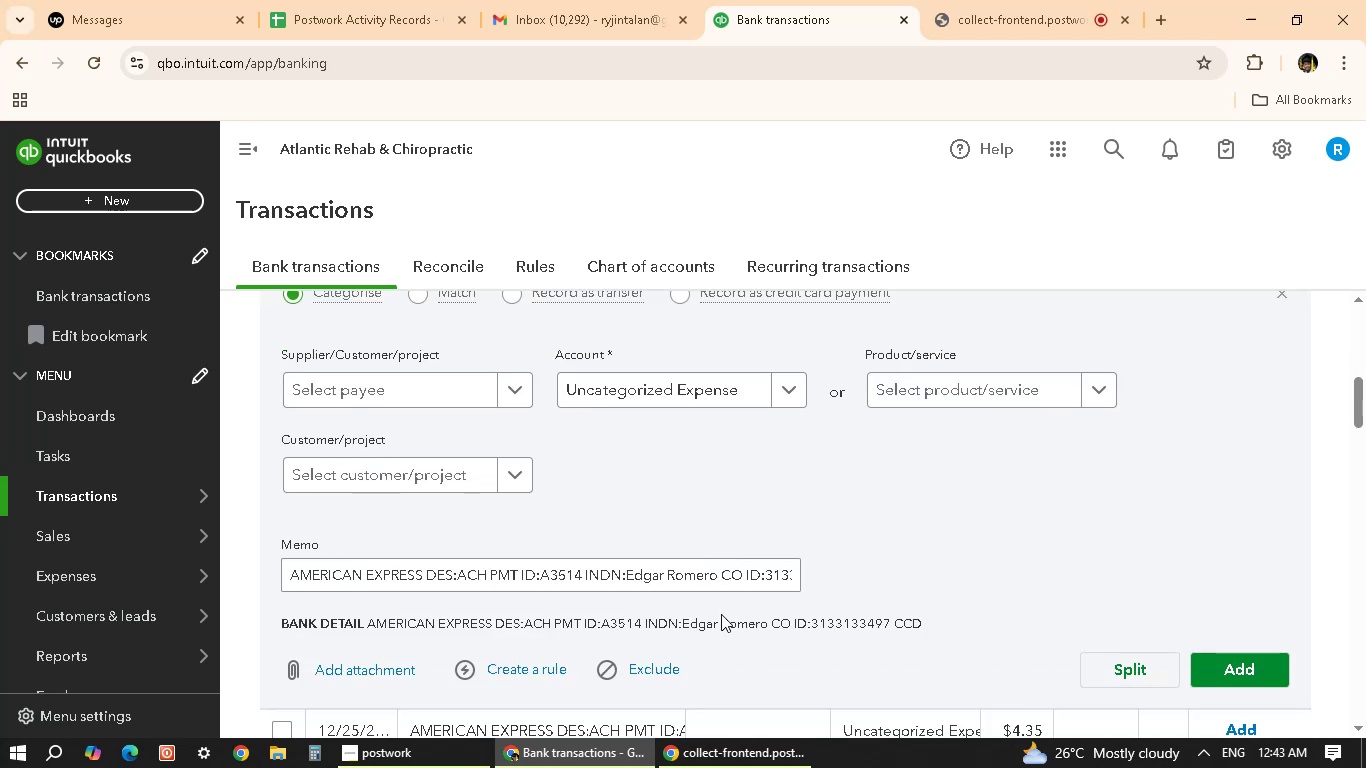 
mouse_move([403, 398])
 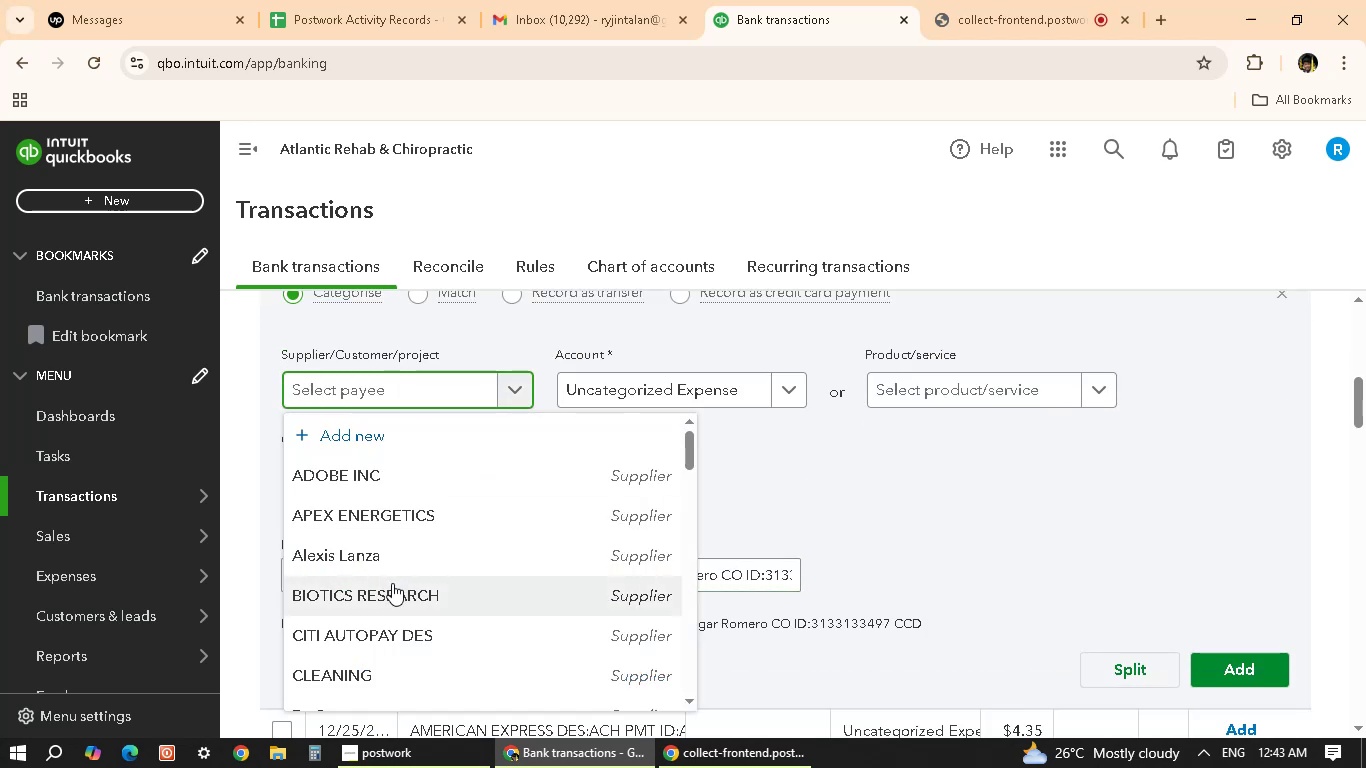 
scroll: coordinate [418, 582], scroll_direction: down, amount: 3.0
 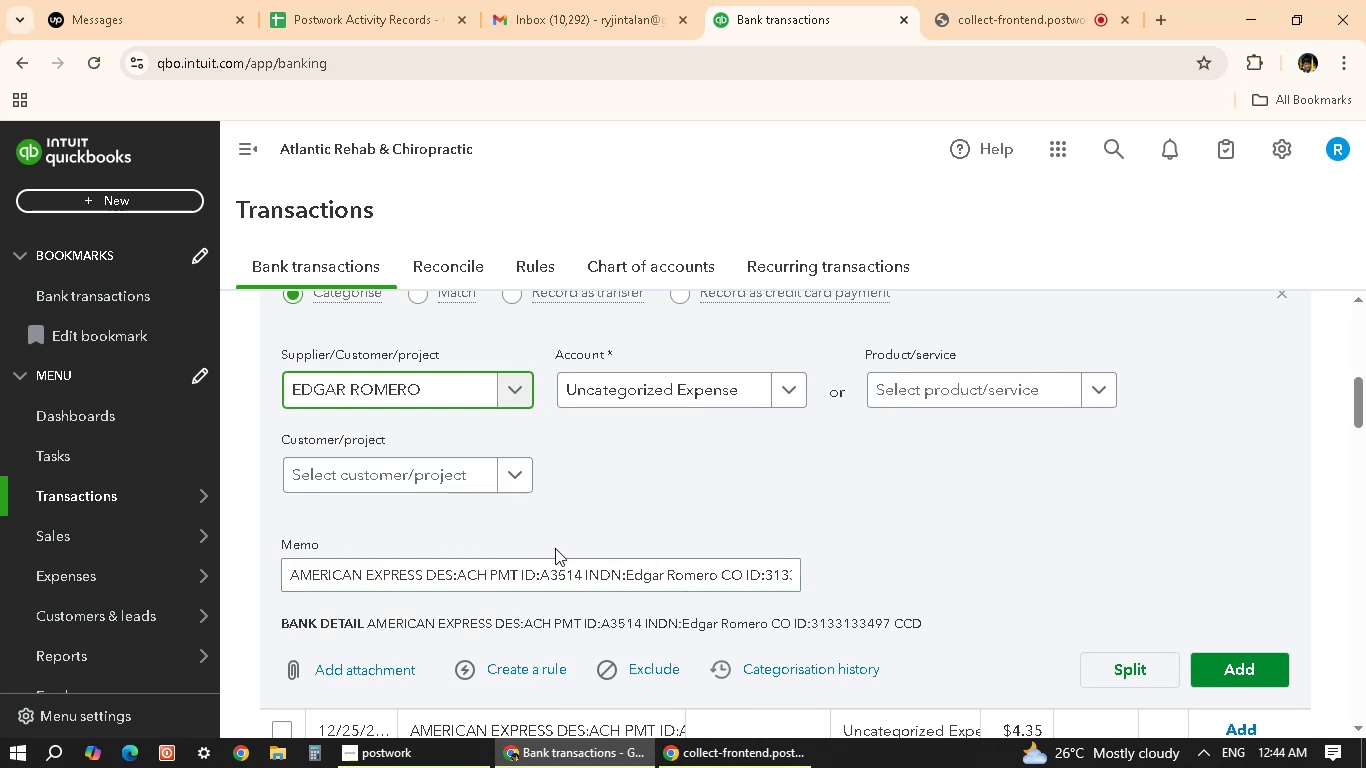 
wait(5.08)
 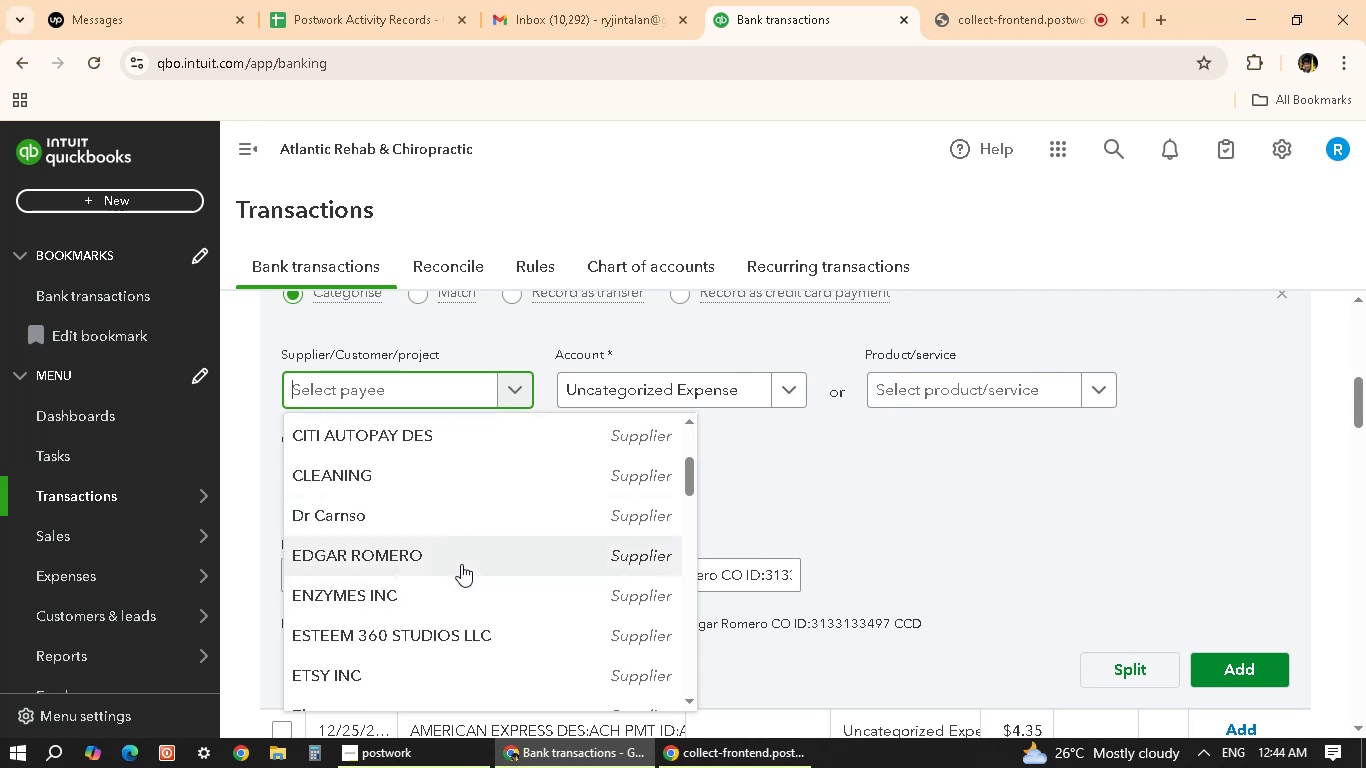 
scroll: coordinate [580, 559], scroll_direction: up, amount: 1.0
 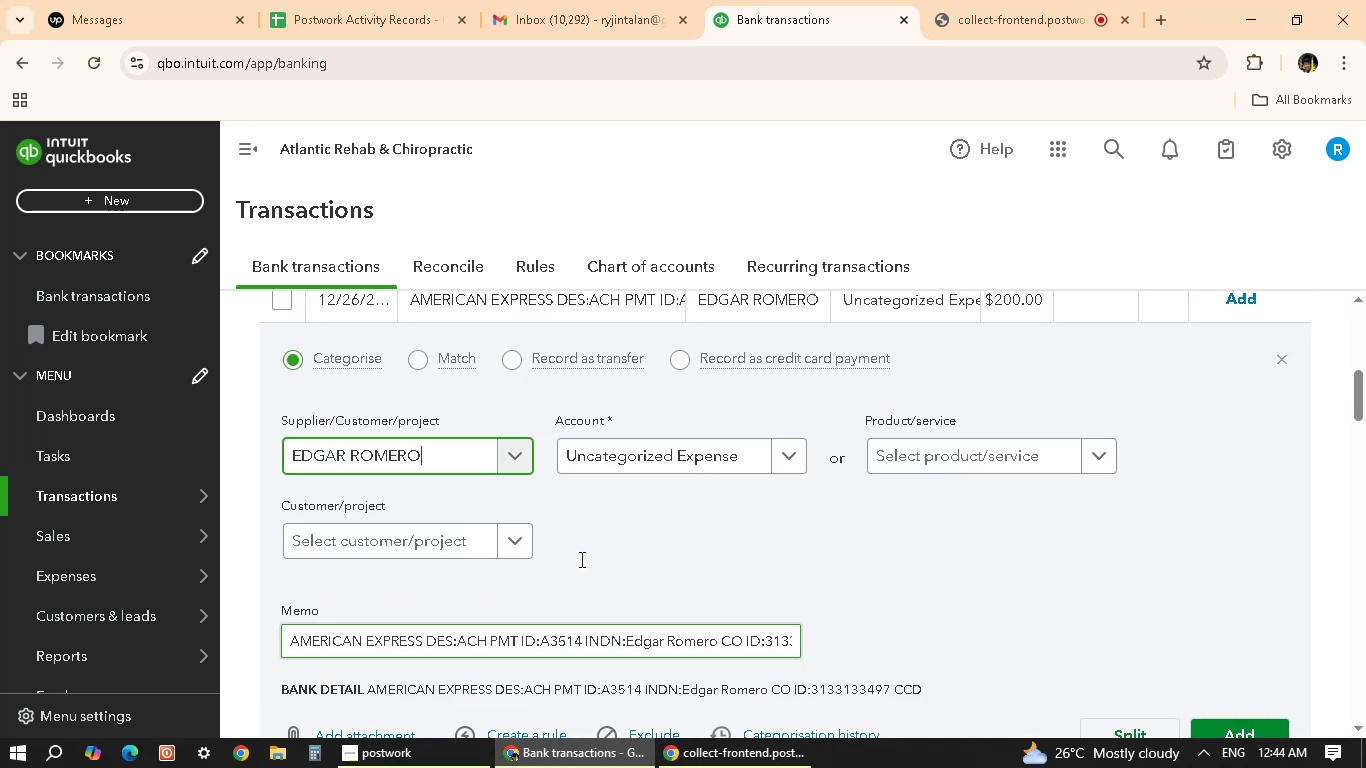 
scroll: coordinate [580, 559], scroll_direction: down, amount: 3.0
 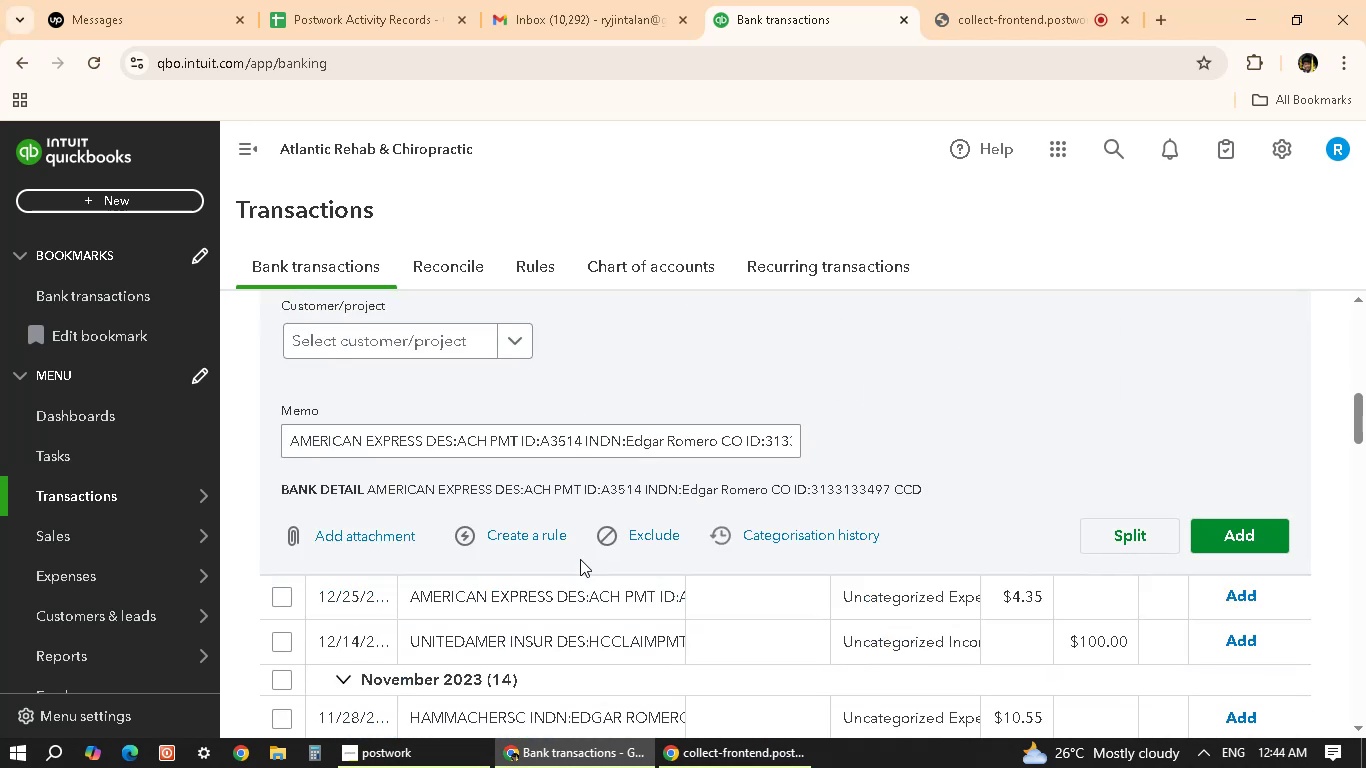 
scroll: coordinate [1025, 544], scroll_direction: up, amount: 5.0
 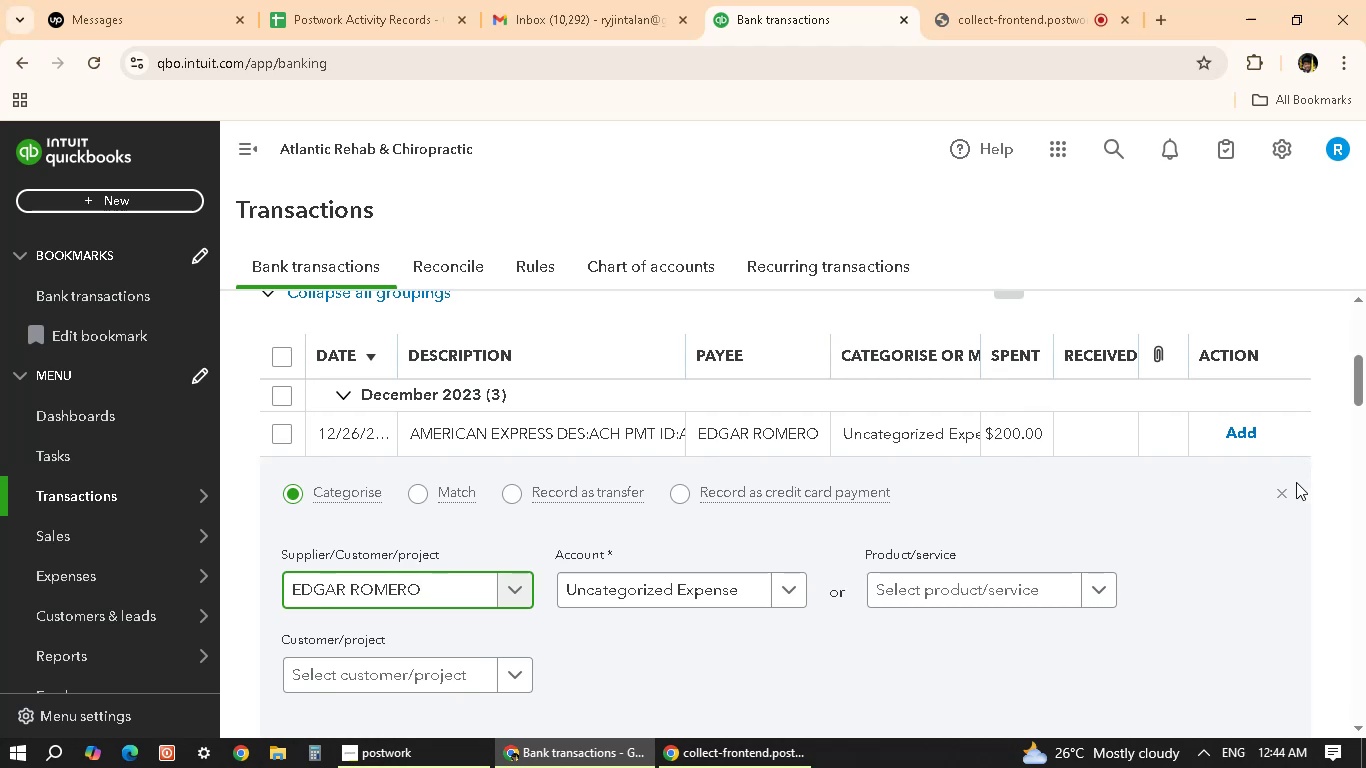 
wait(6.12)
 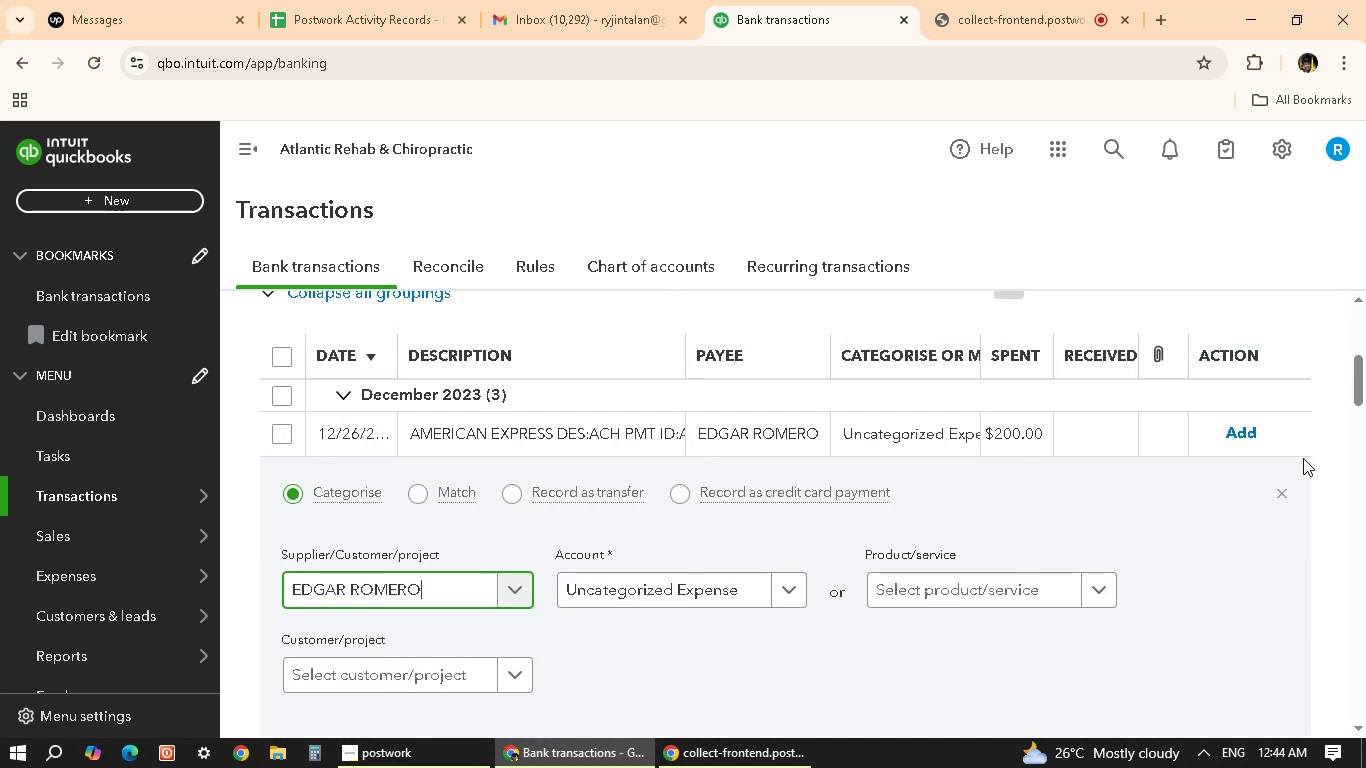 
scroll: coordinate [1176, 559], scroll_direction: down, amount: 6.0
 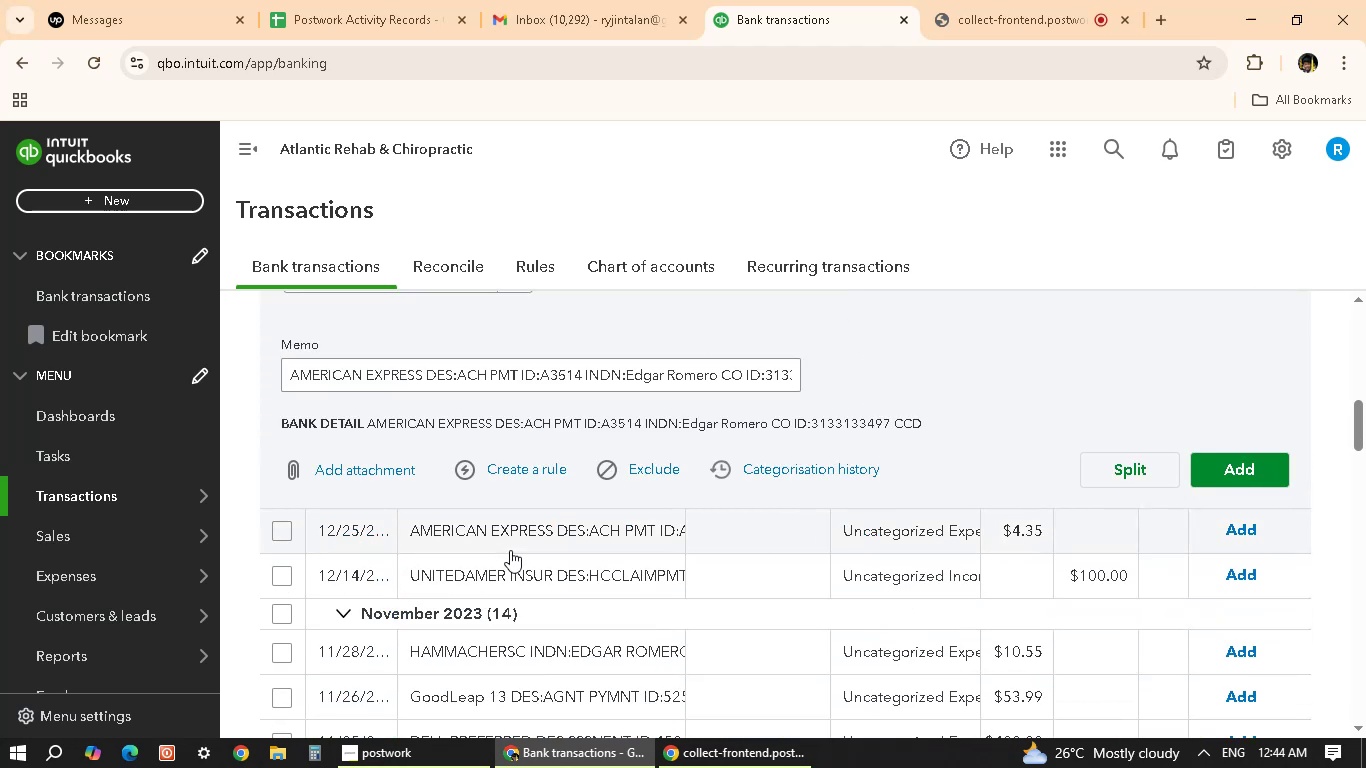 
wait(9.08)
 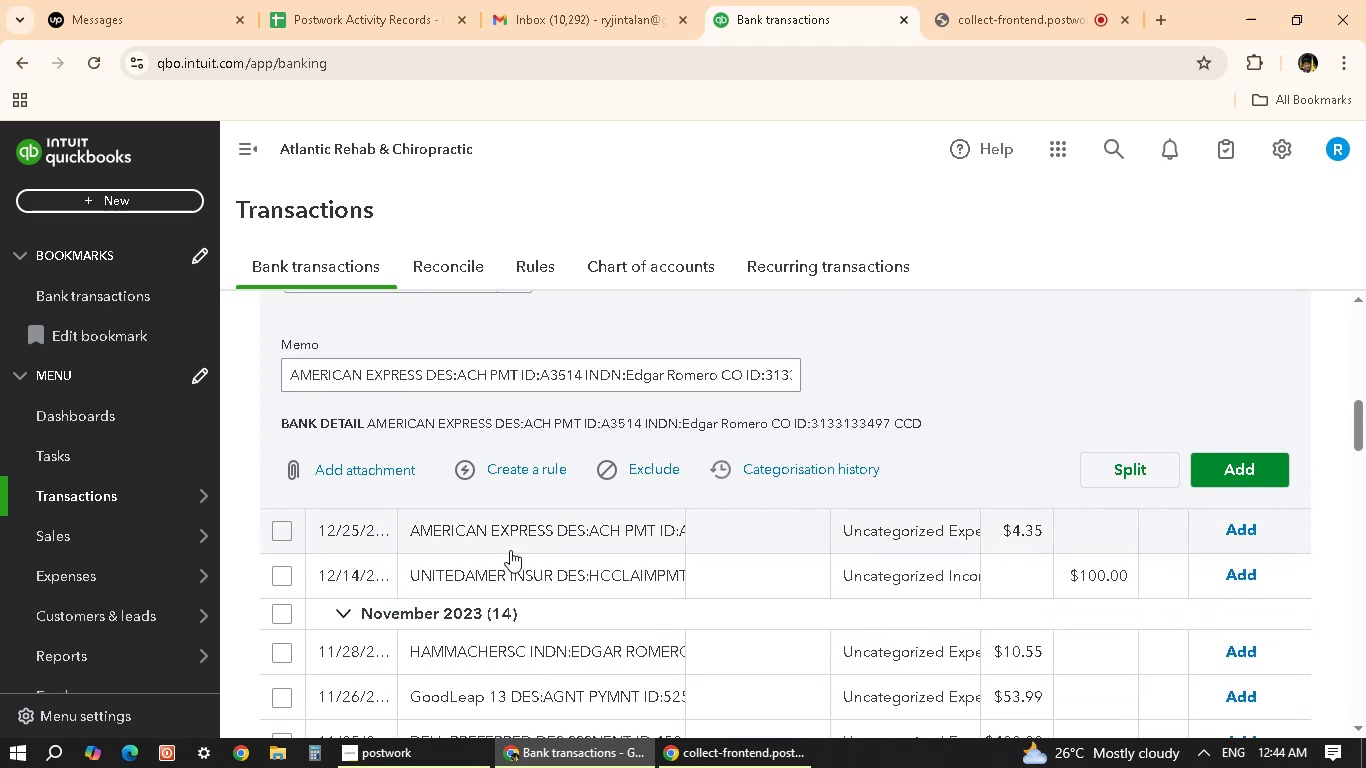 
left_click([917, 529])
 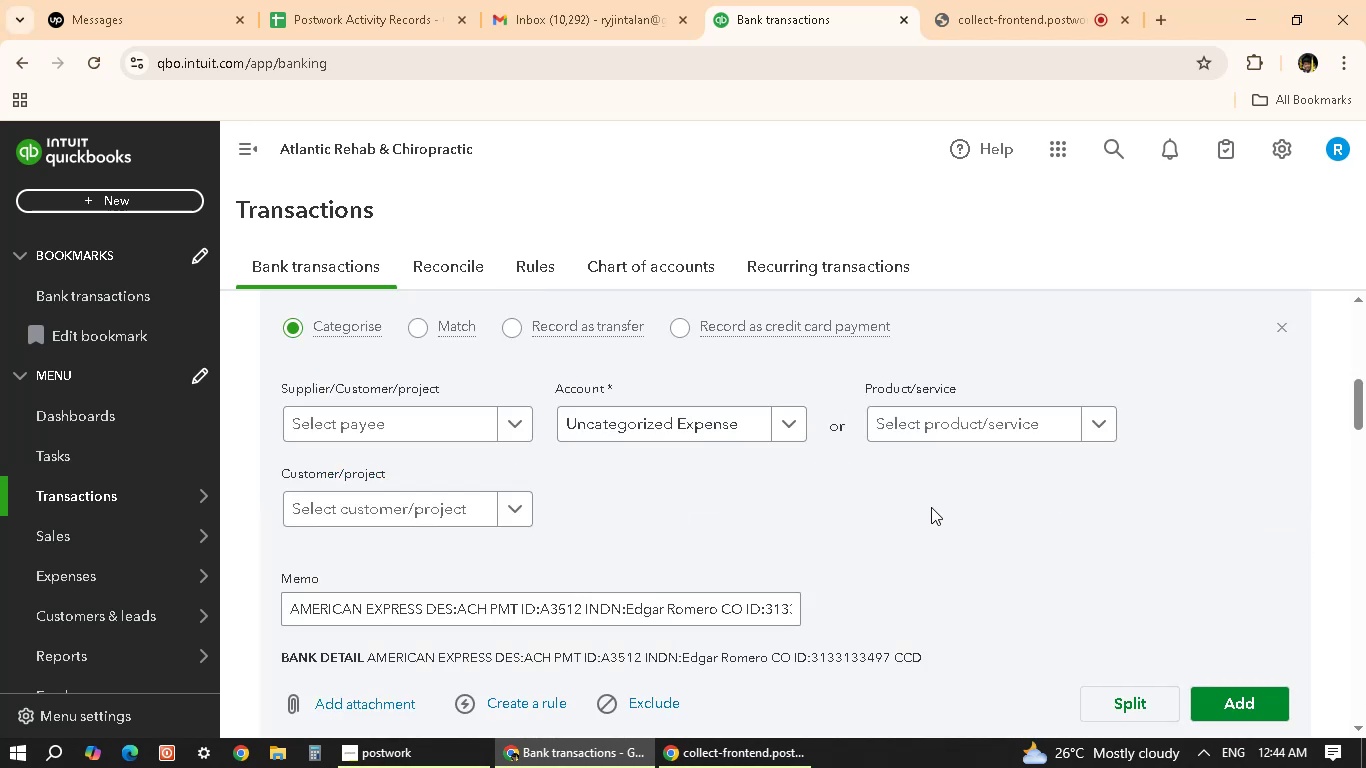 
wait(7.18)
 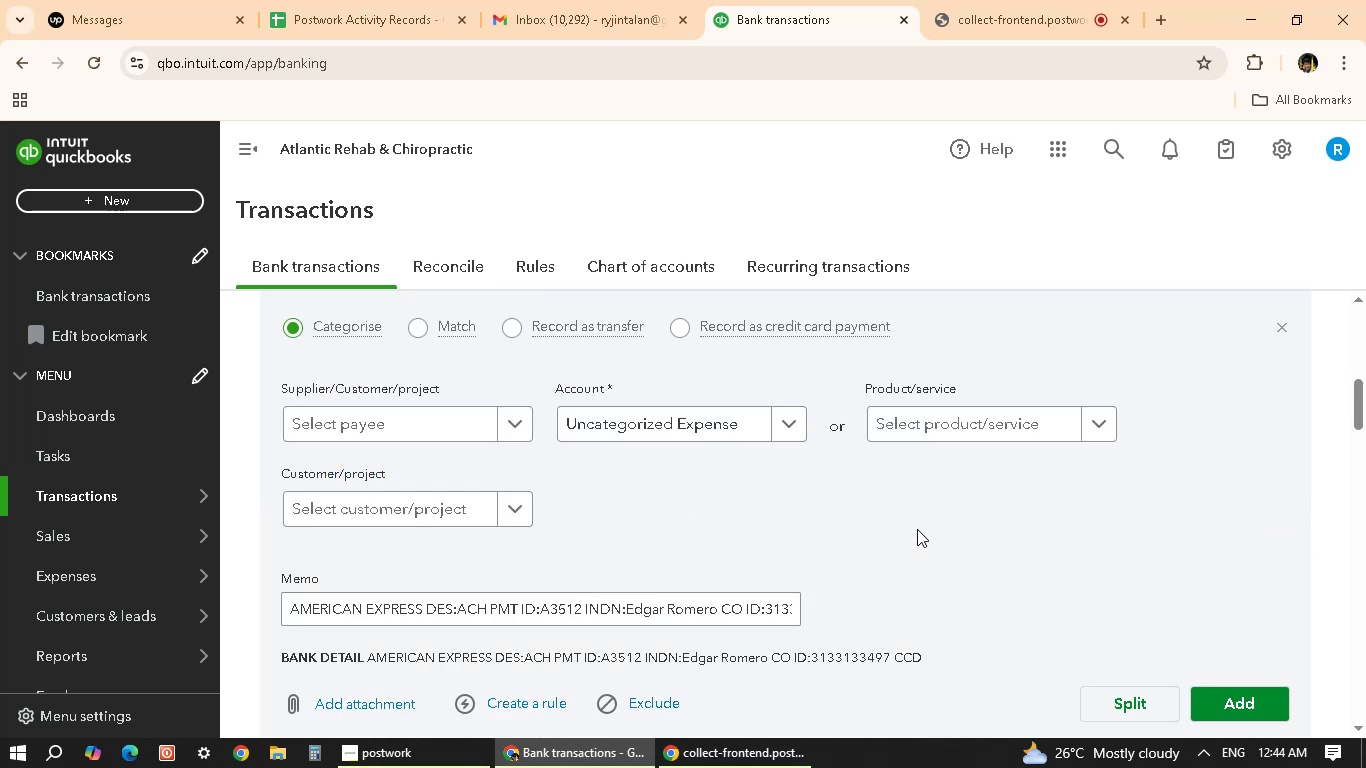 
scroll: coordinate [788, 550], scroll_direction: down, amount: 2.0
 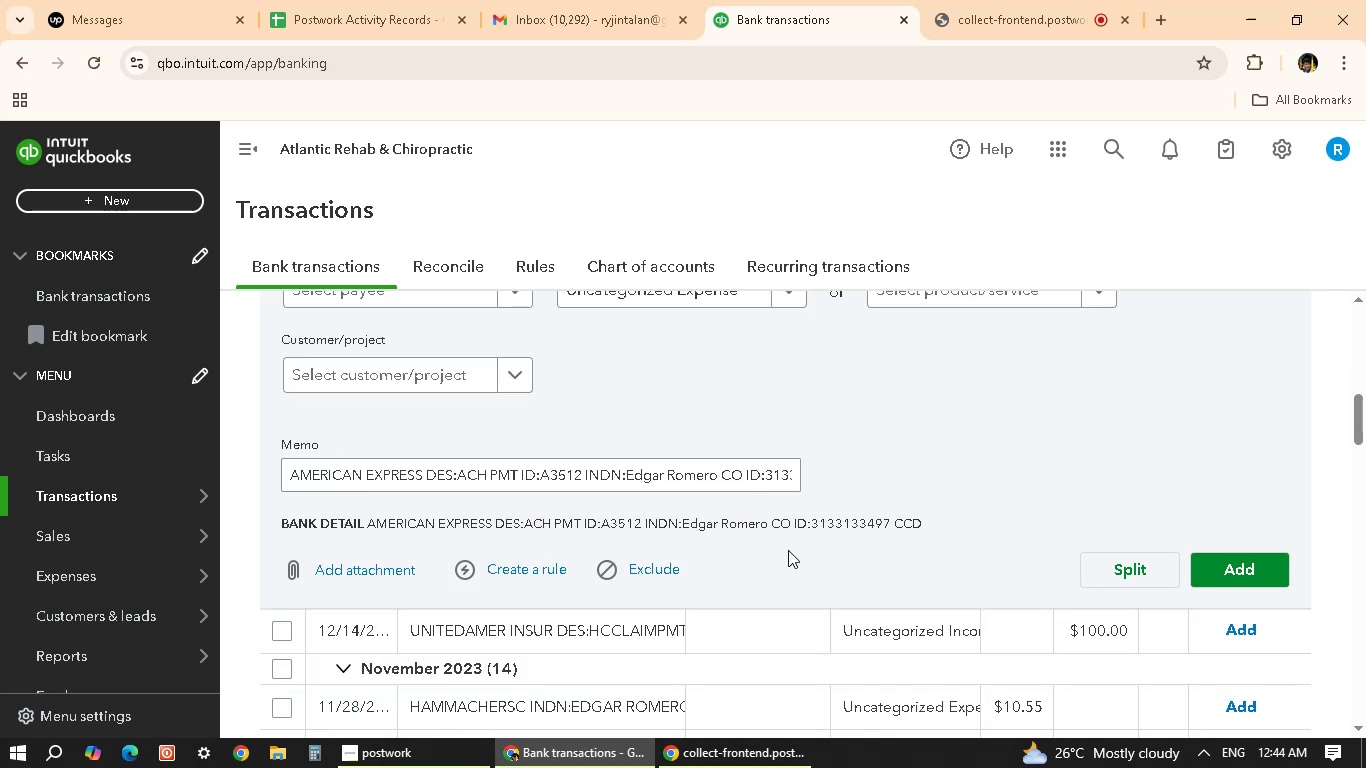 
scroll: coordinate [844, 514], scroll_direction: up, amount: 6.0
 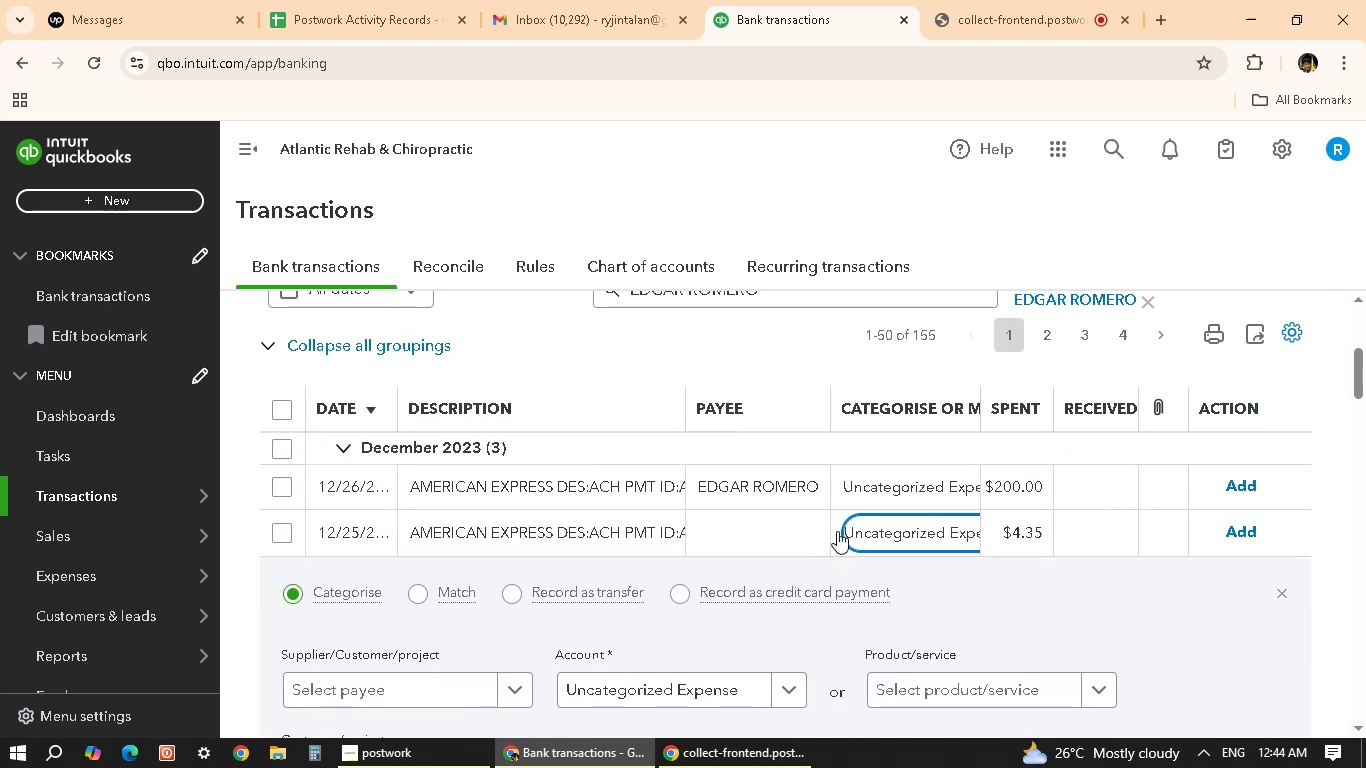 
scroll: coordinate [838, 484], scroll_direction: down, amount: 3.0
 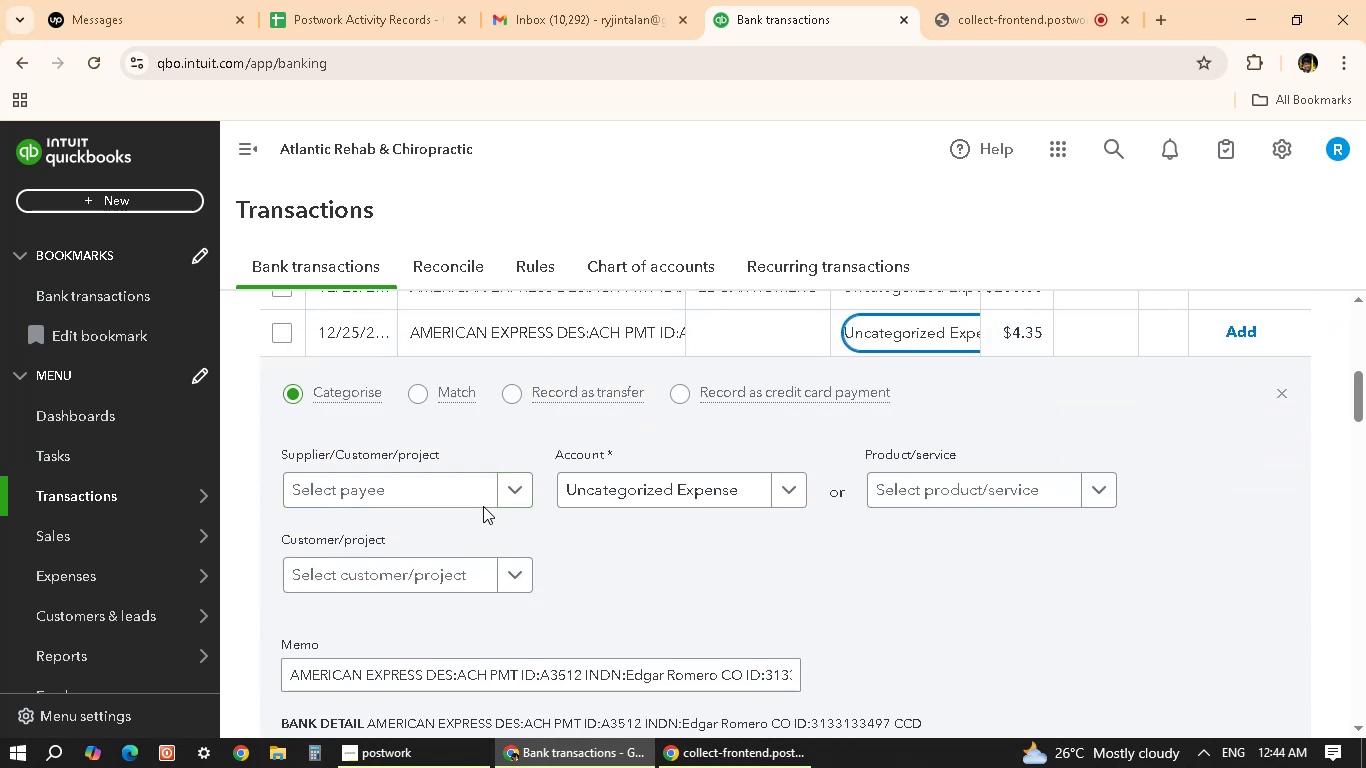 
left_click([451, 501])
 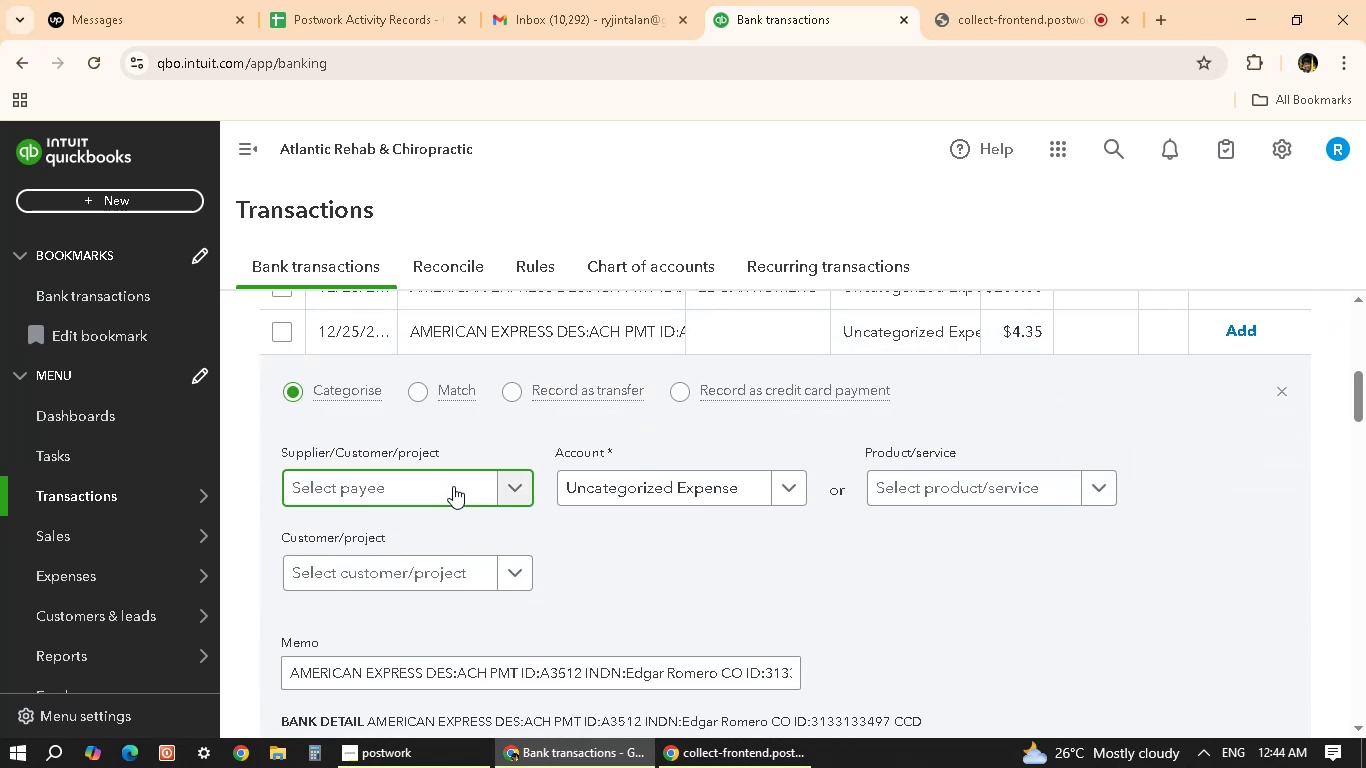 
left_click([453, 486])
 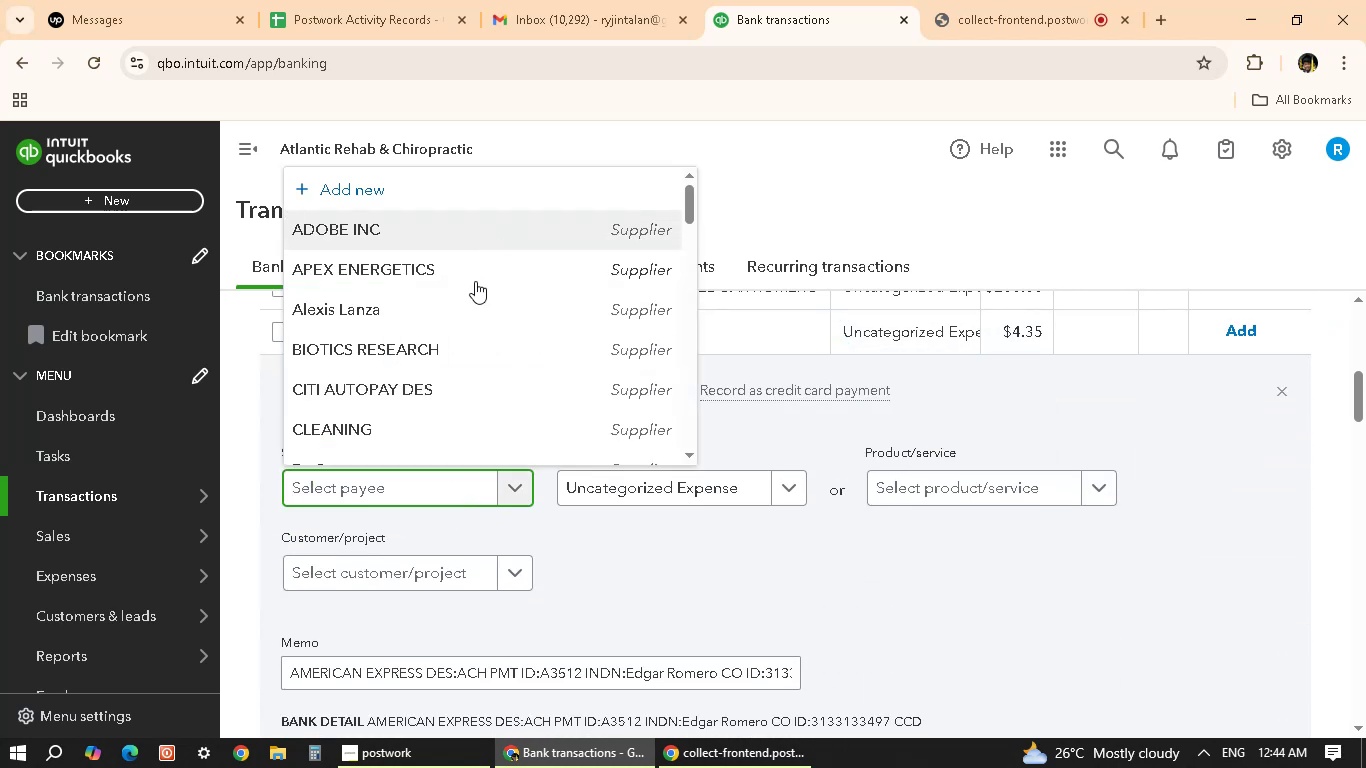 
scroll: coordinate [426, 381], scroll_direction: down, amount: 3.0
 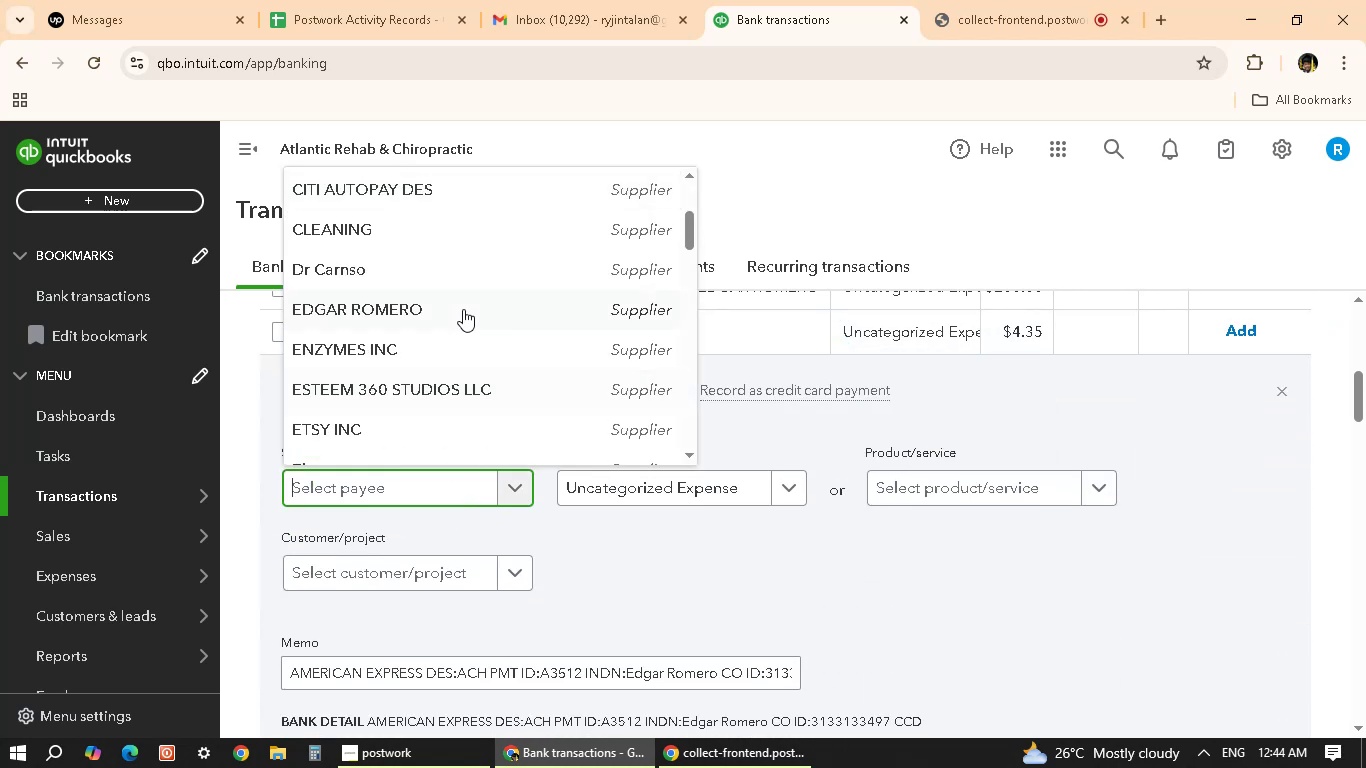 
left_click([470, 305])
 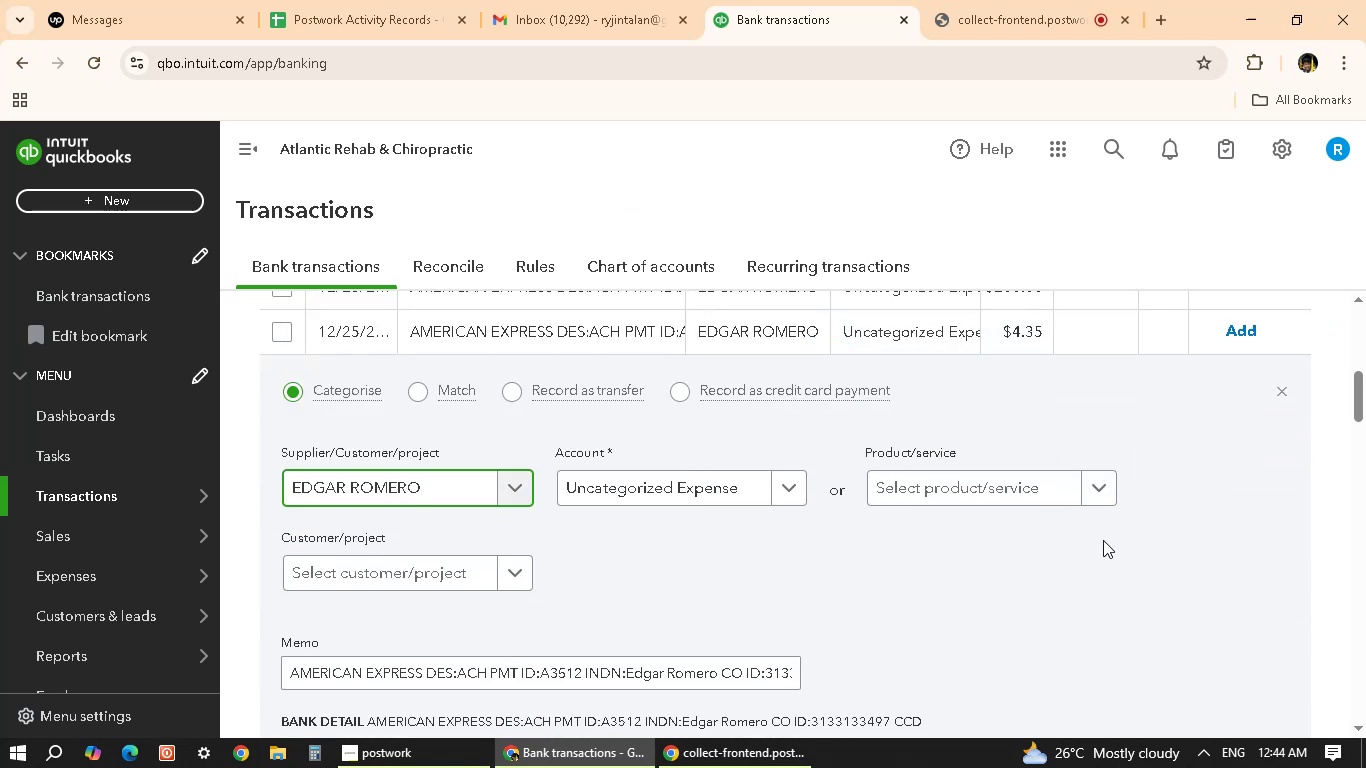 
scroll: coordinate [1188, 514], scroll_direction: up, amount: 1.0
 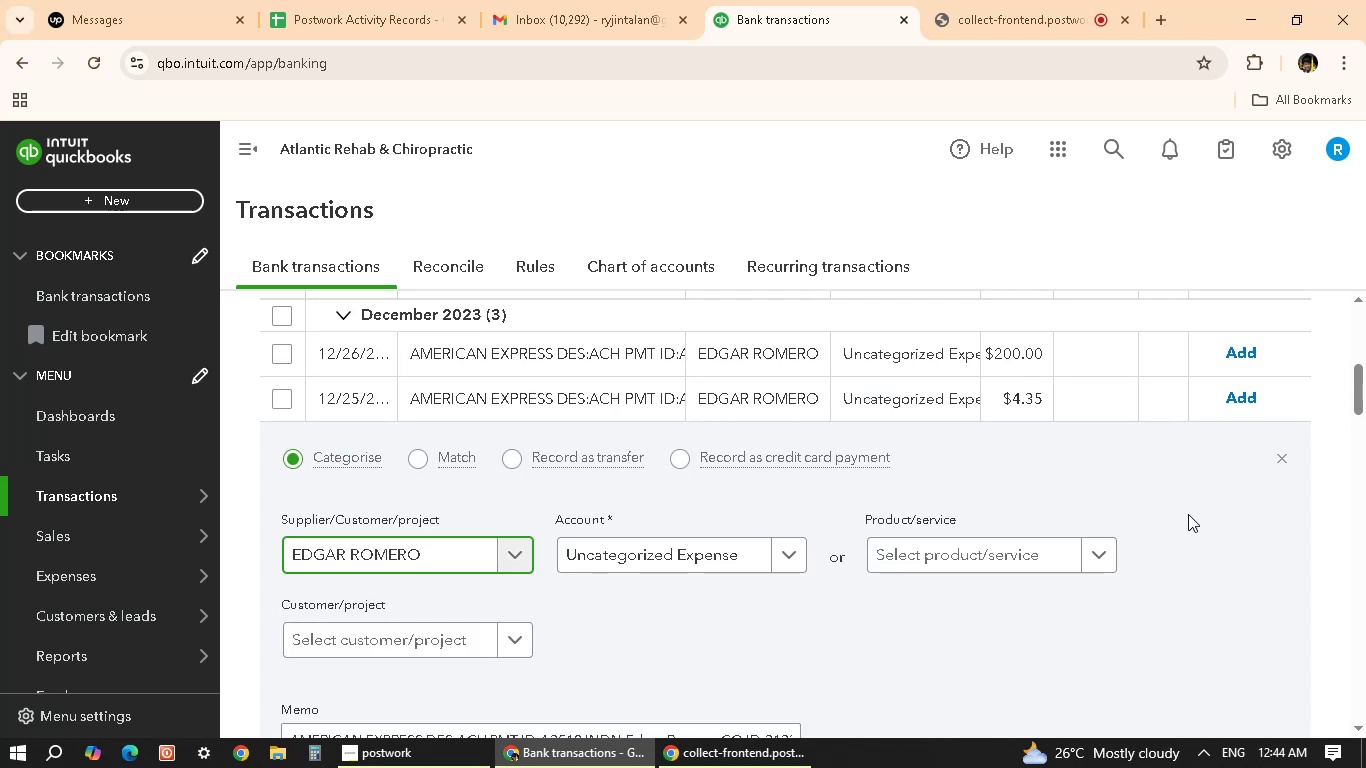 
scroll: coordinate [1183, 547], scroll_direction: down, amount: 5.0
 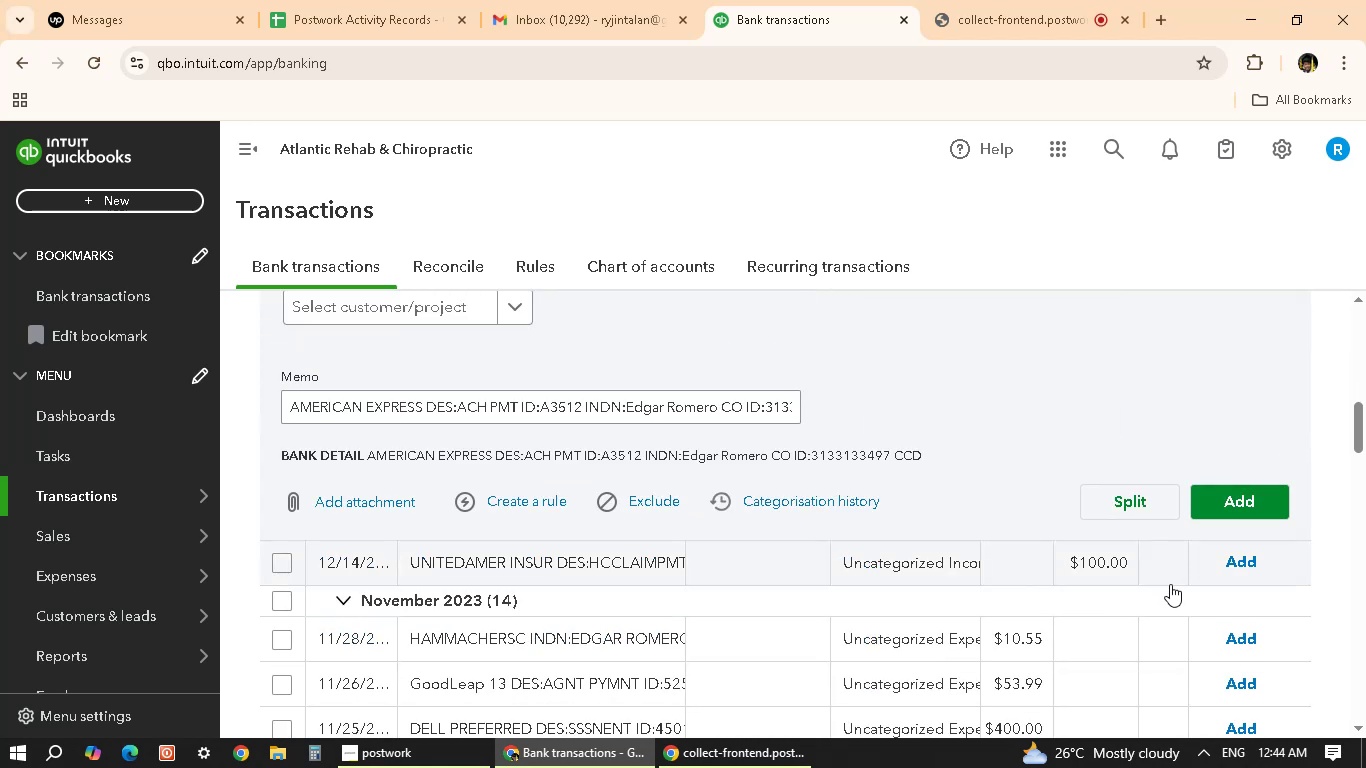 
scroll: coordinate [1206, 504], scroll_direction: up, amount: 5.0
 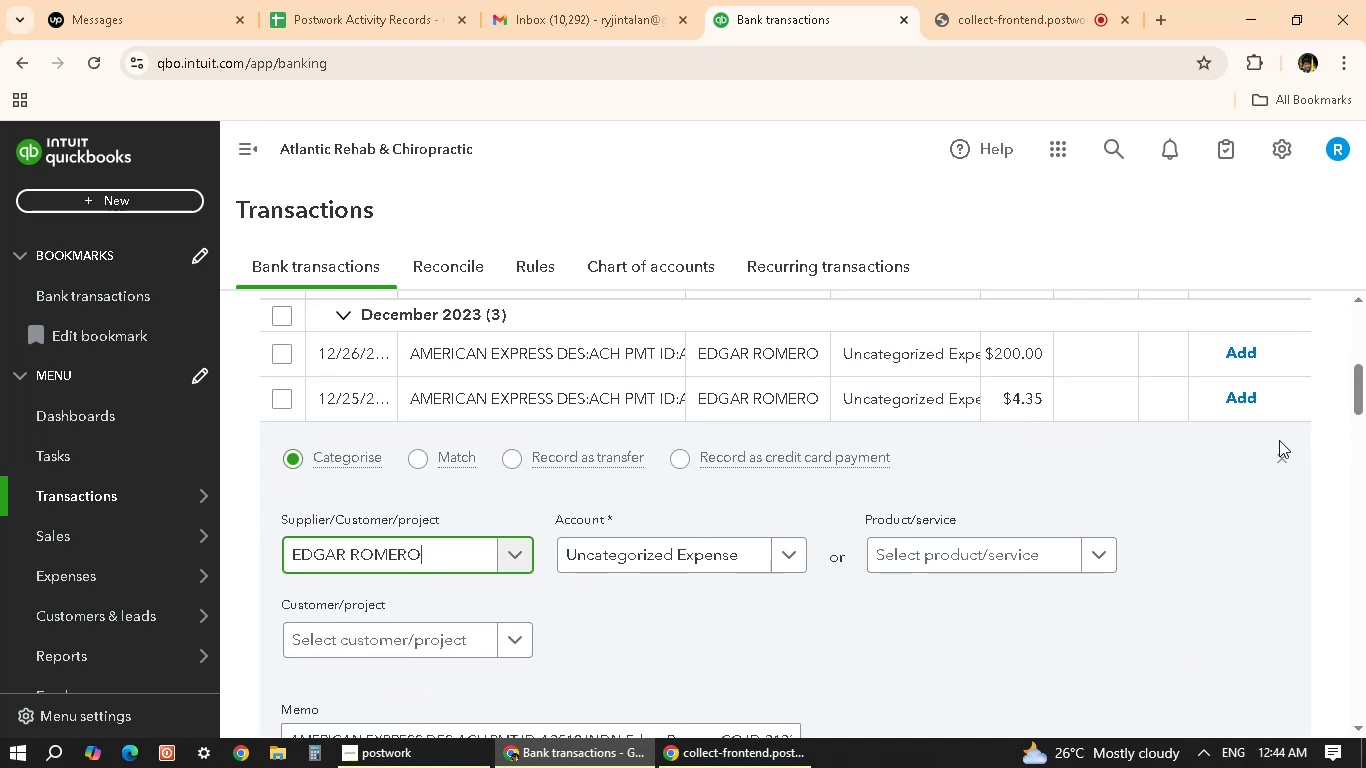 
scroll: coordinate [1265, 472], scroll_direction: down, amount: 3.0
 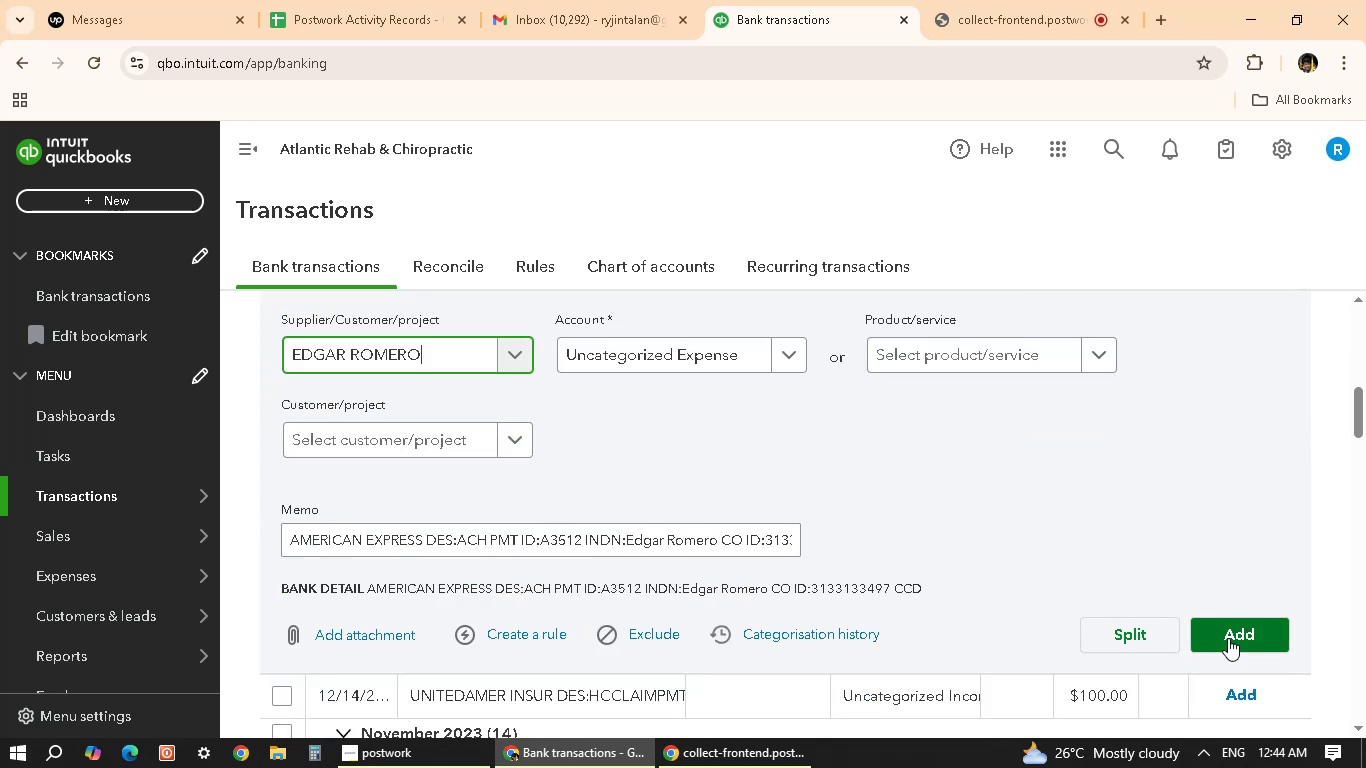 
left_click([1228, 638])
 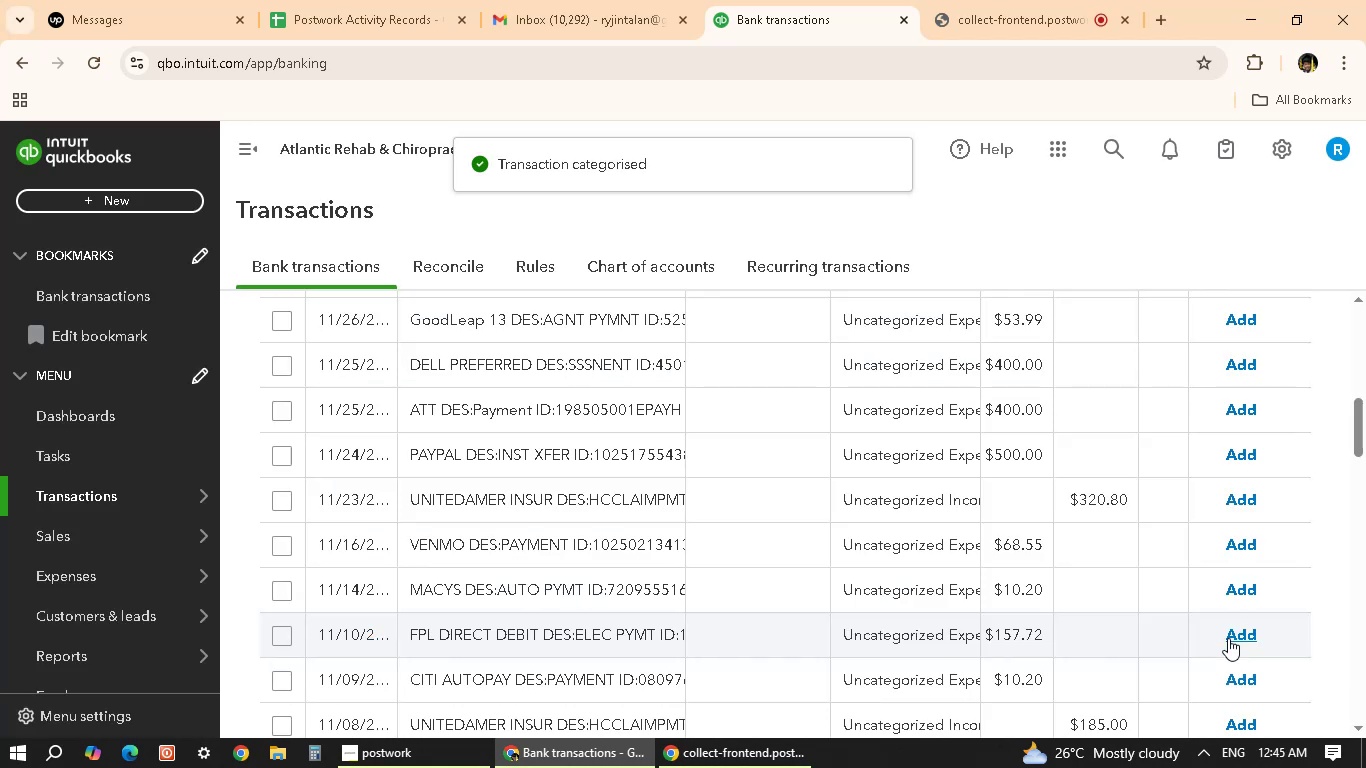 
scroll: coordinate [616, 469], scroll_direction: up, amount: 4.0
 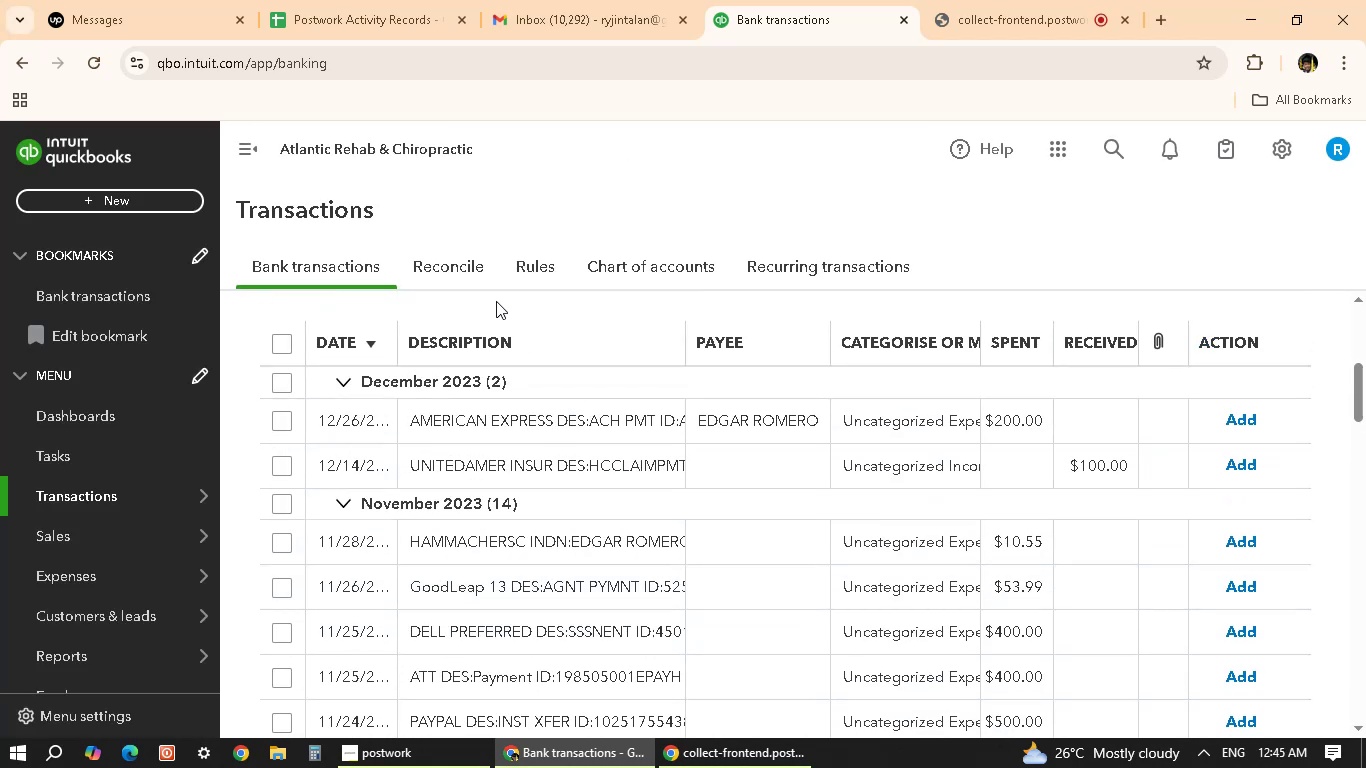 
left_click([473, 274])
 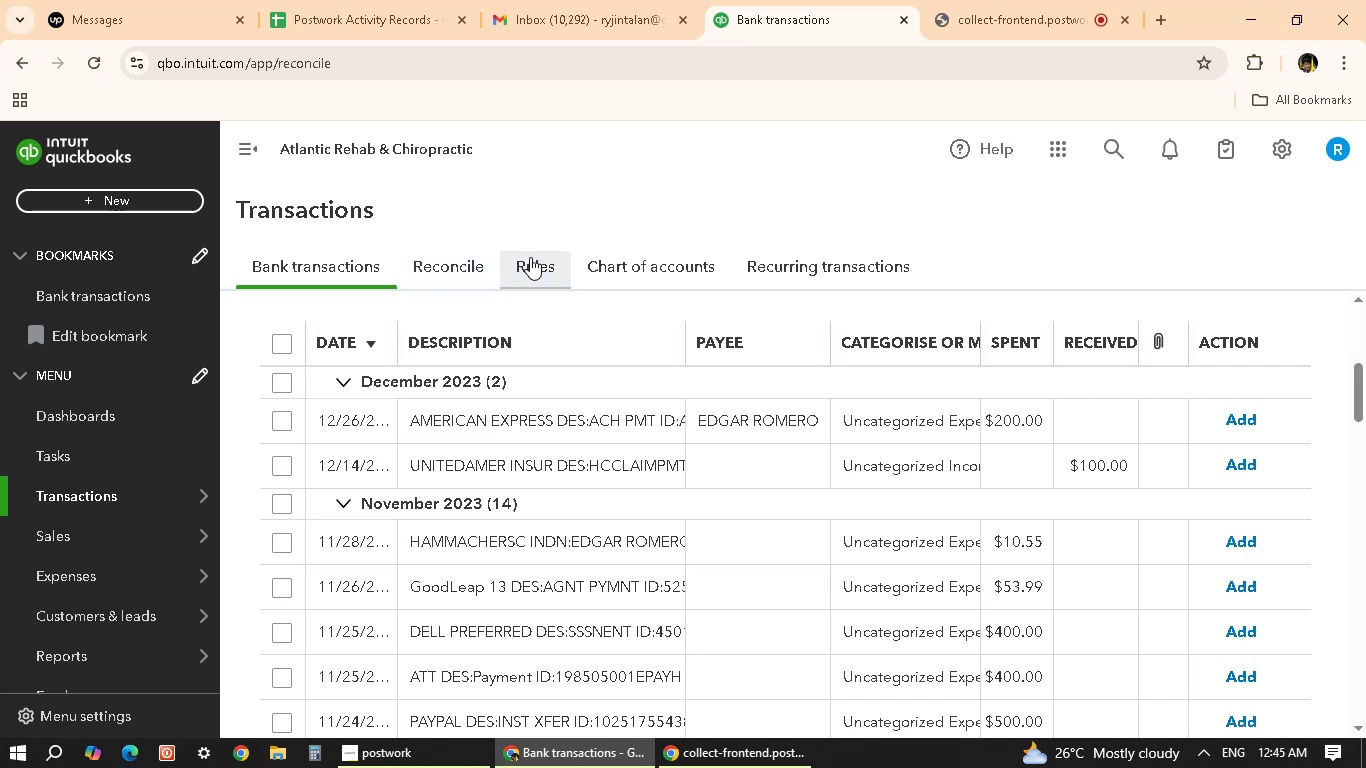 
scroll: coordinate [530, 468], scroll_direction: up, amount: 19.0
 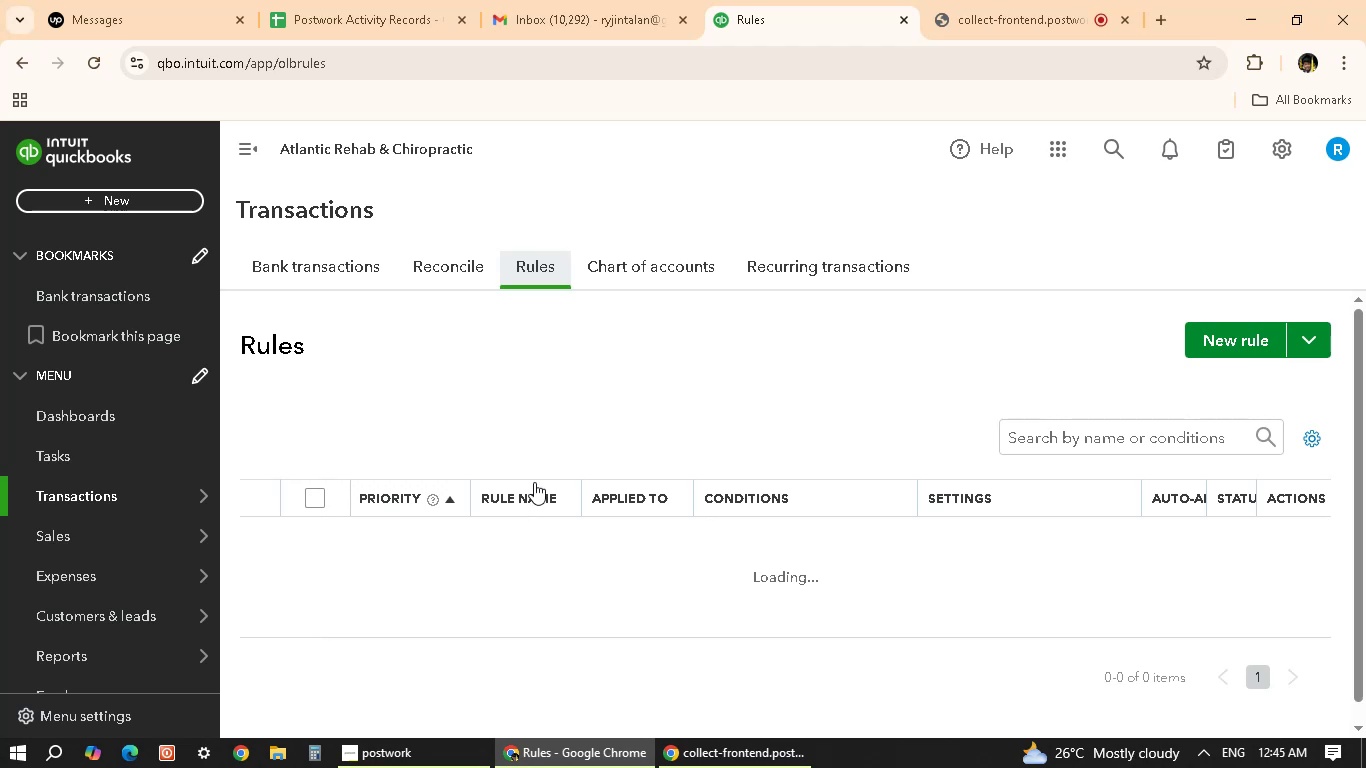 
wait(6.19)
 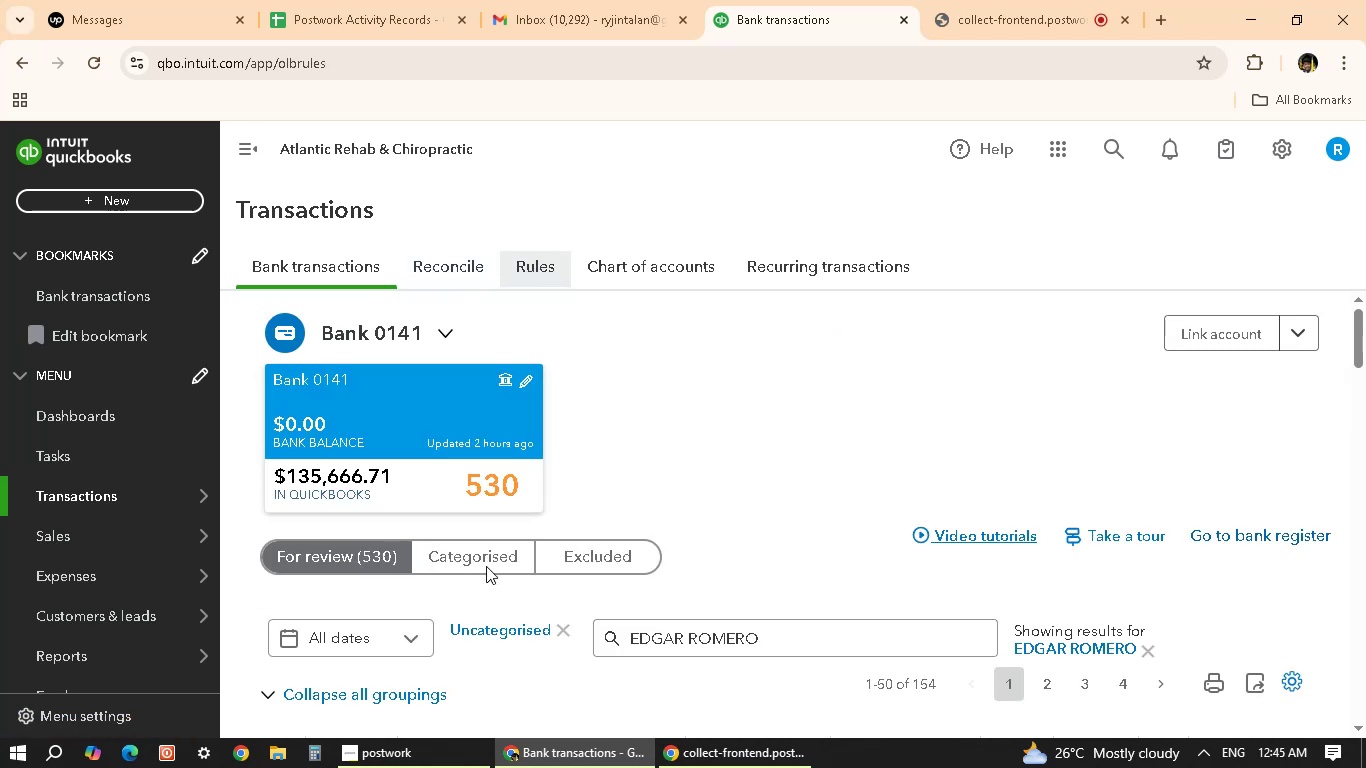 
left_click([295, 268])
 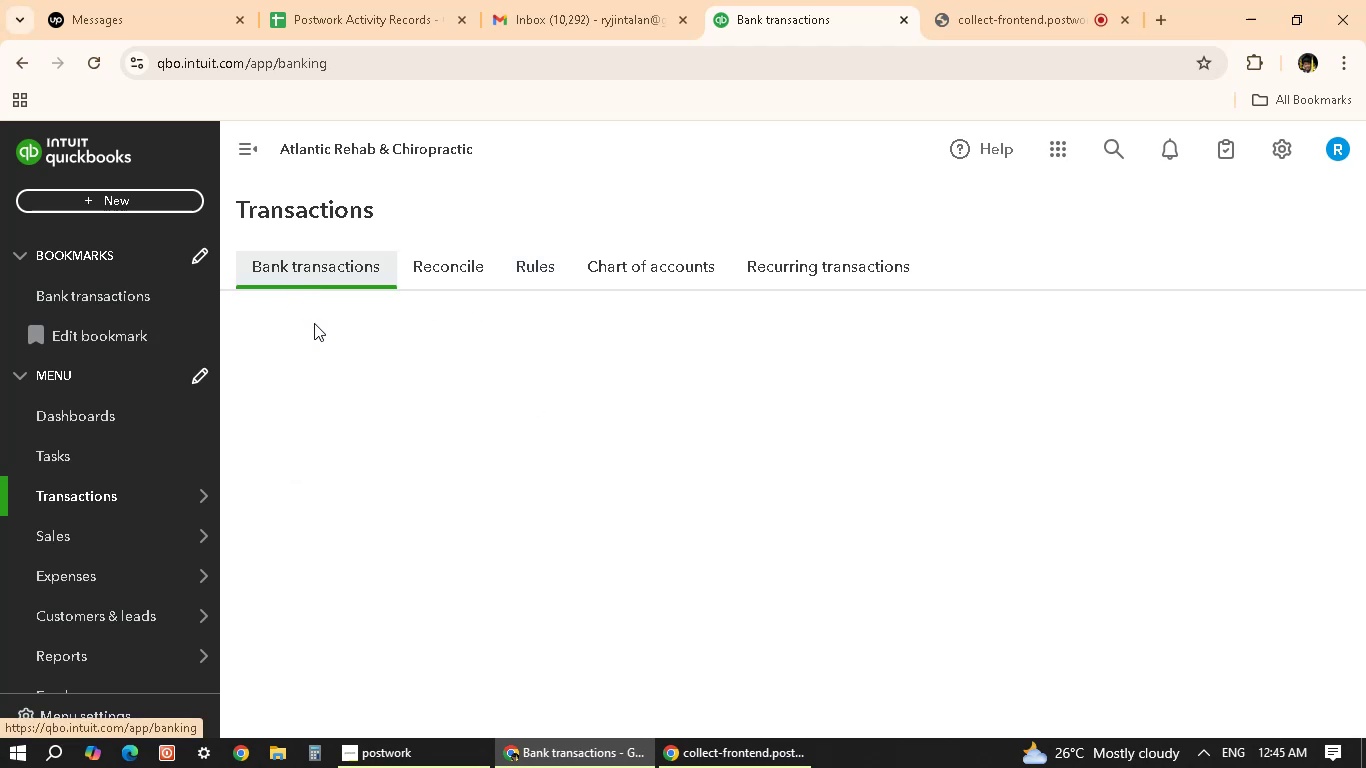 
scroll: coordinate [329, 359], scroll_direction: up, amount: 1.0
 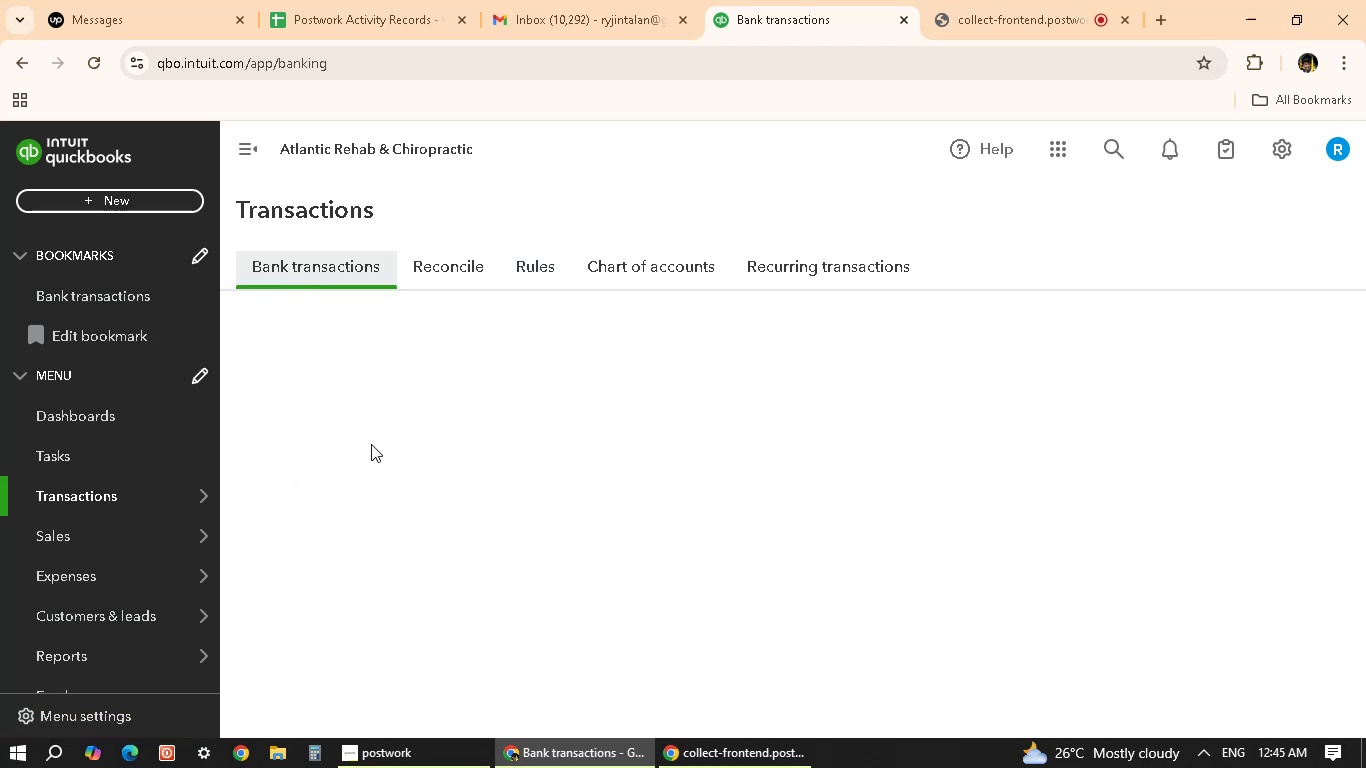 
mouse_move([419, 546])
 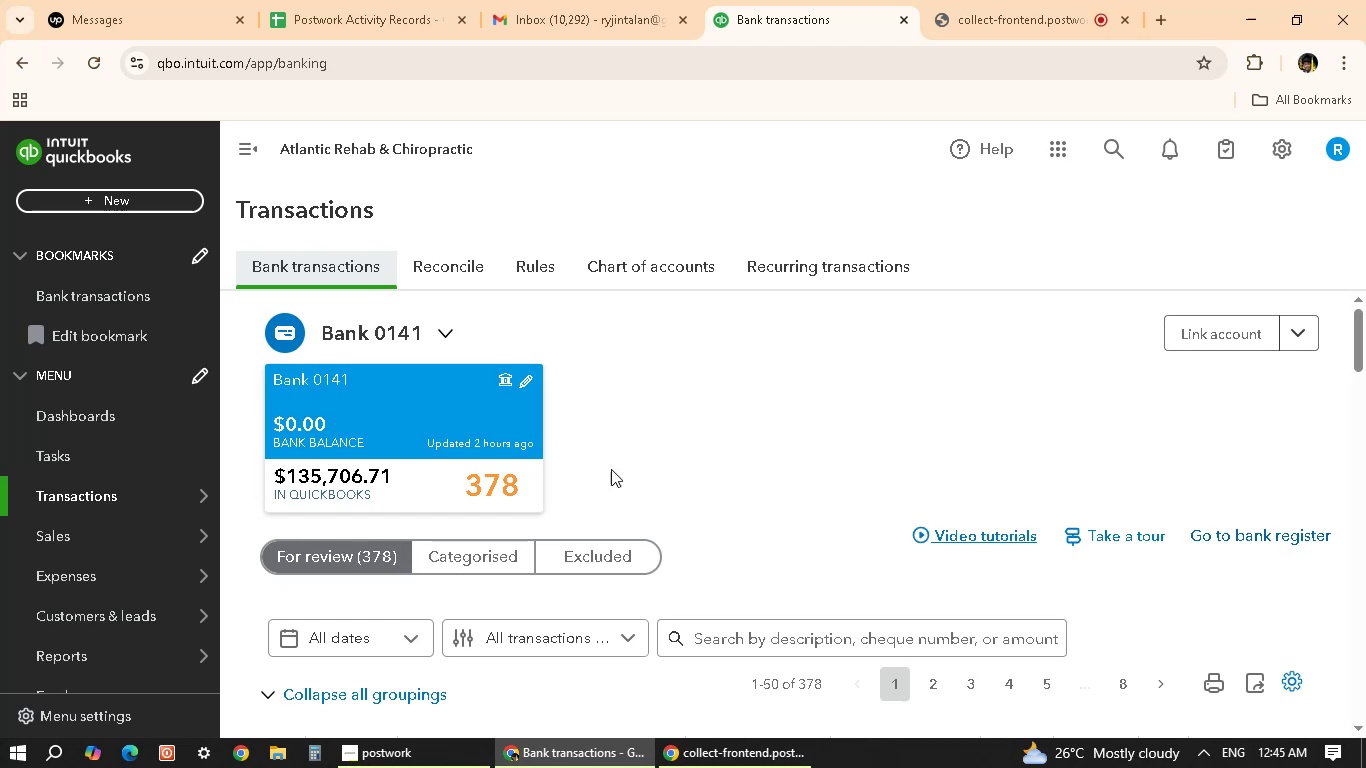 
scroll: coordinate [647, 470], scroll_direction: down, amount: 6.0
 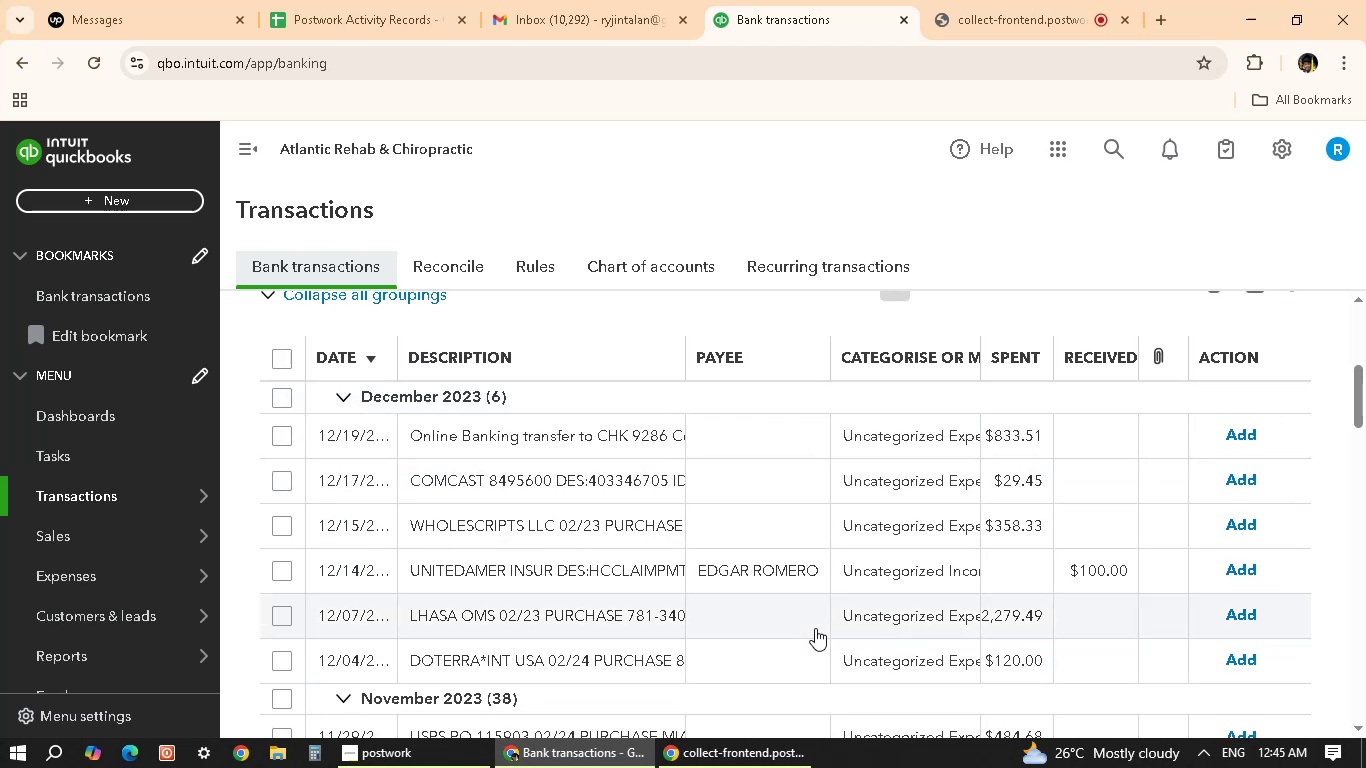 
scroll: coordinate [678, 509], scroll_direction: up, amount: 3.0
 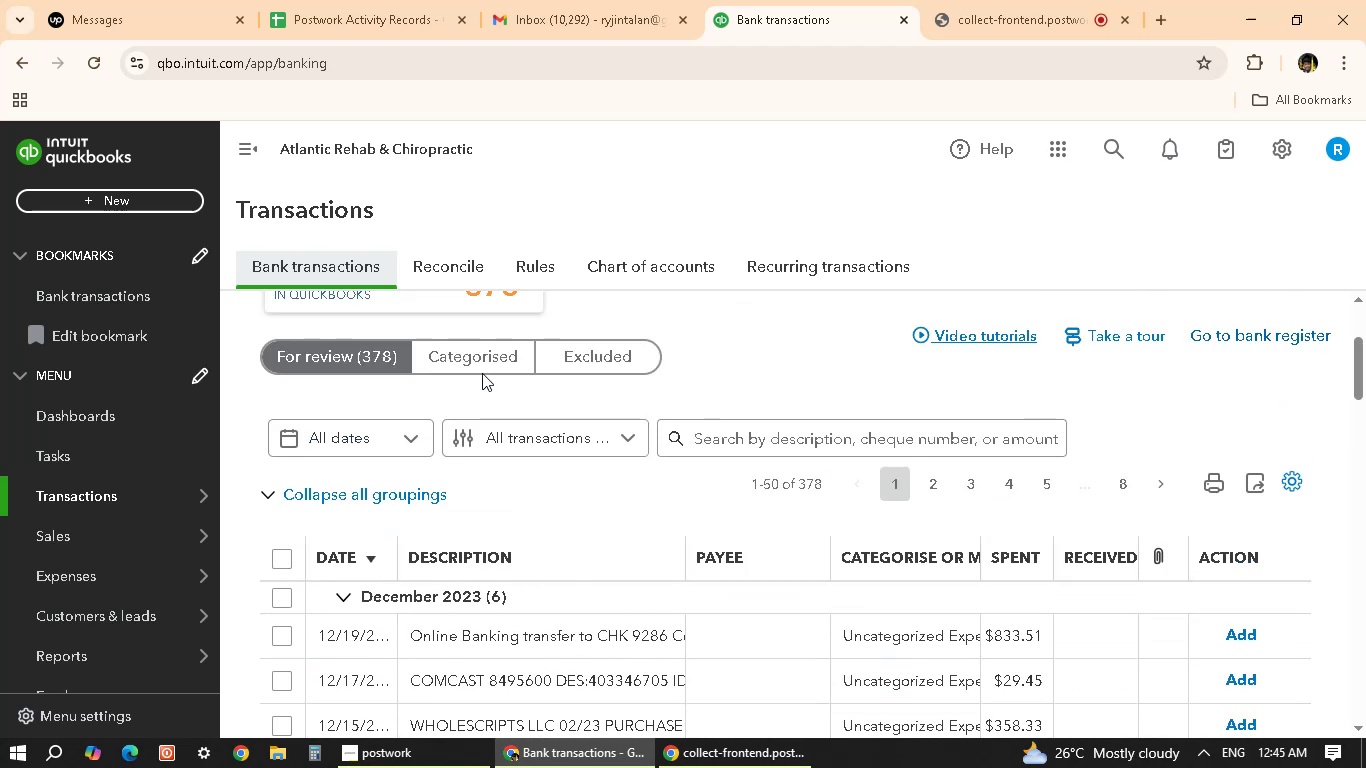 
left_click([478, 364])
 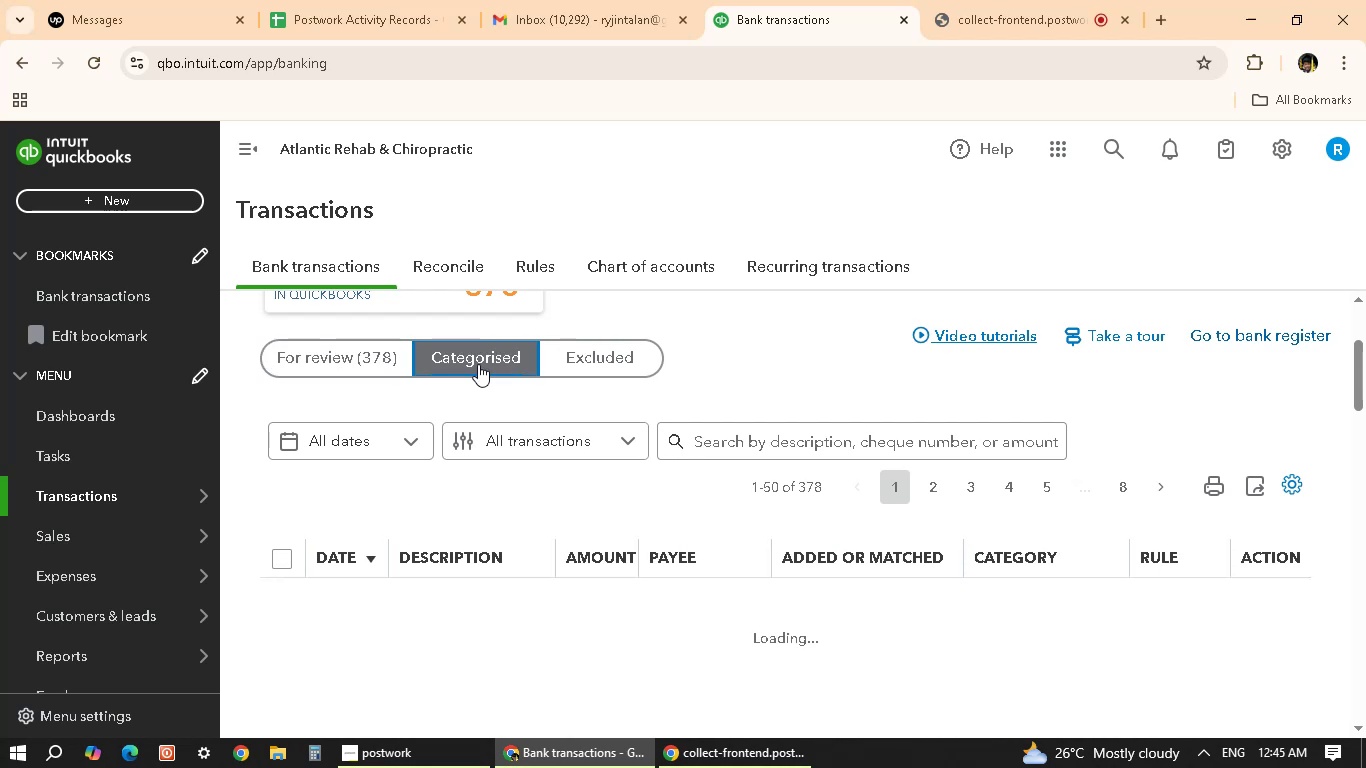 
wait(5.74)
 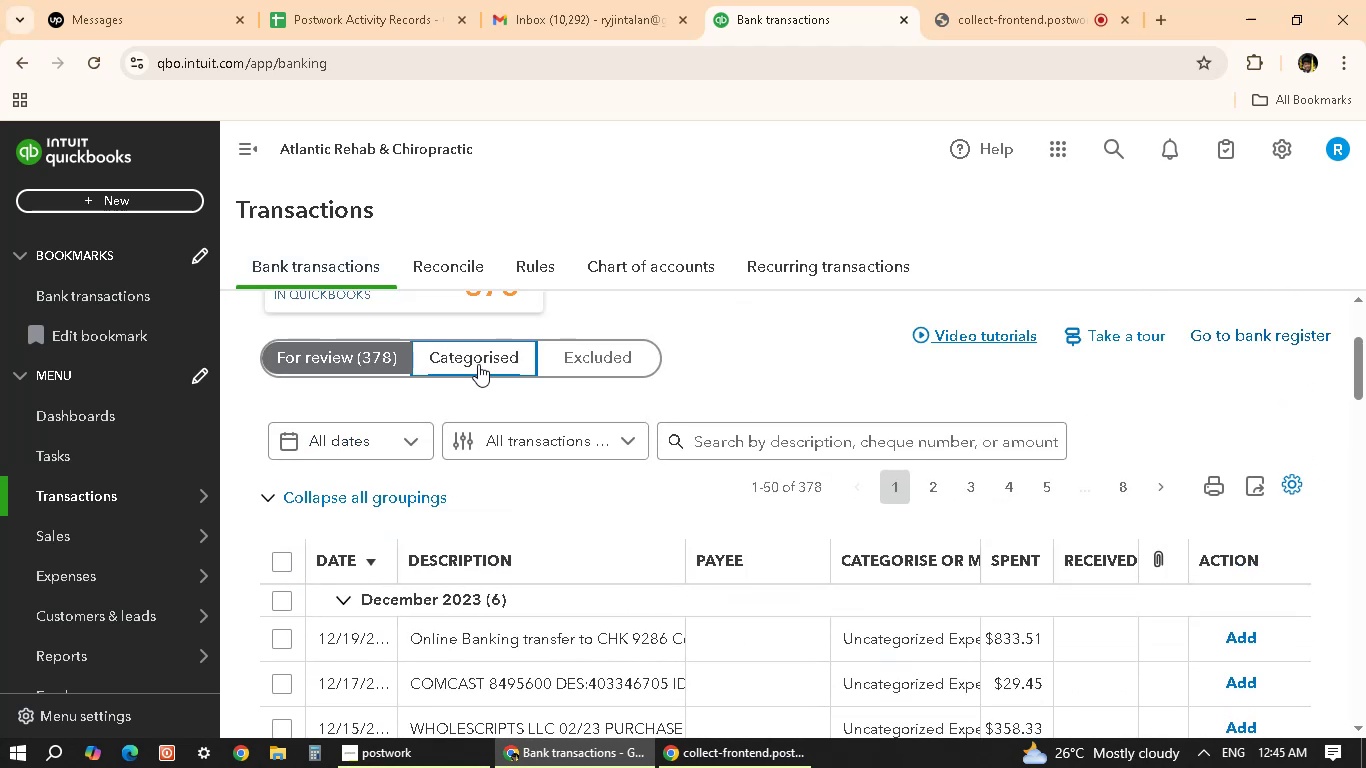 
scroll: coordinate [805, 468], scroll_direction: down, amount: 4.0
 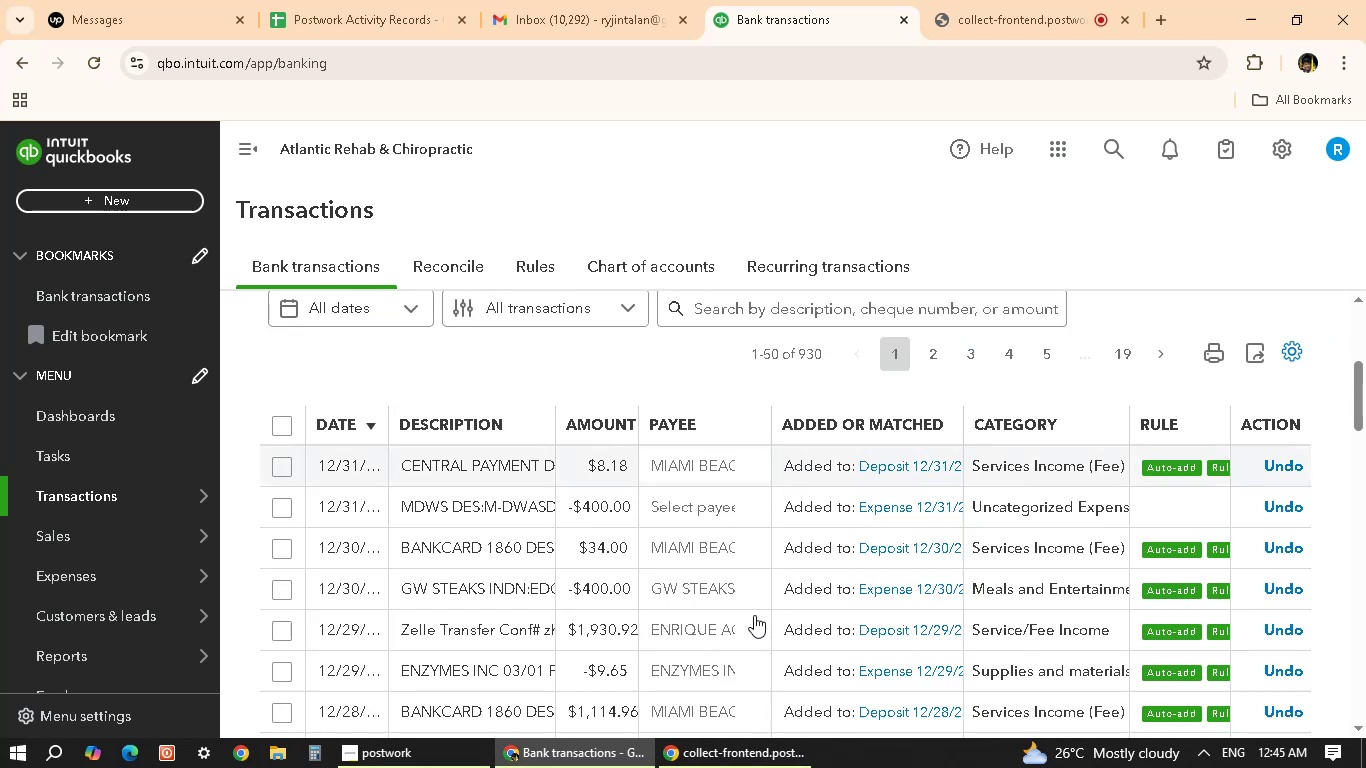 
scroll: coordinate [754, 615], scroll_direction: up, amount: 2.0
 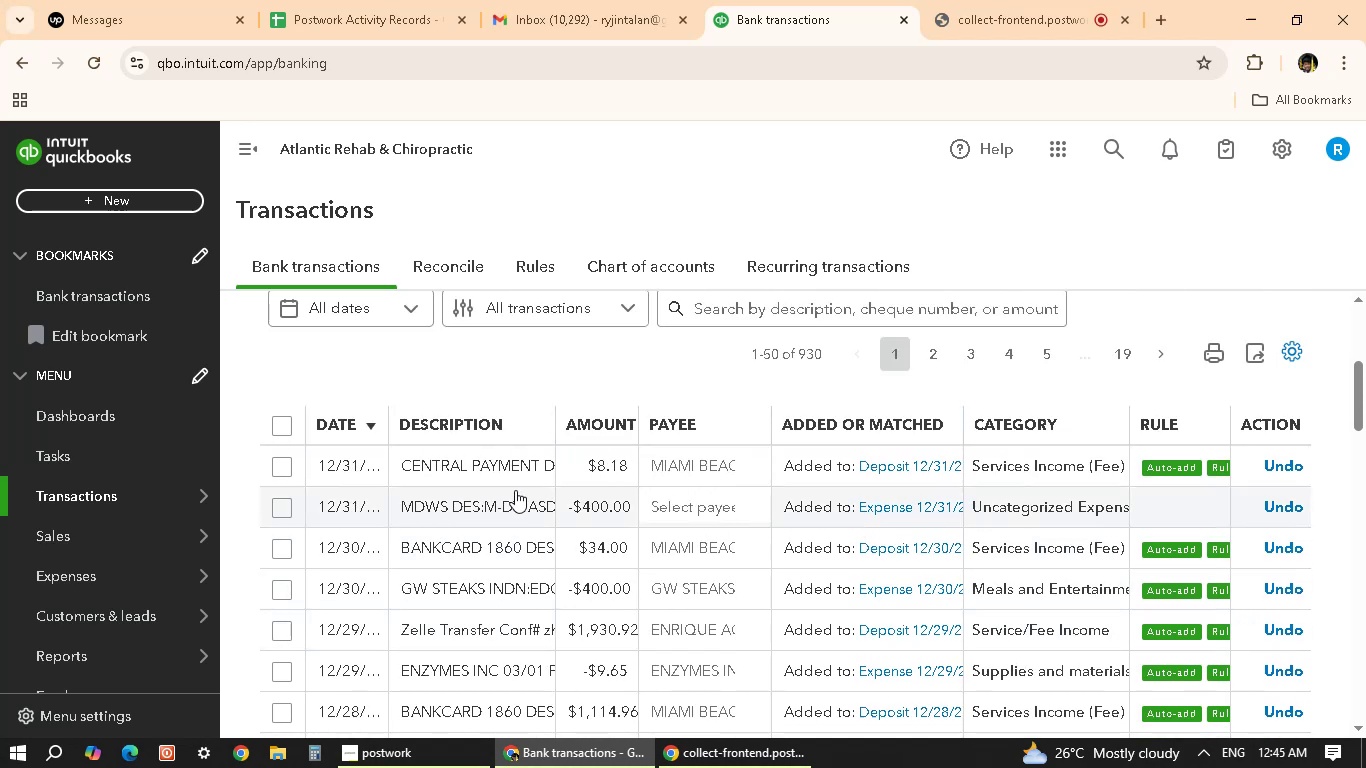 
left_click([713, 515])
 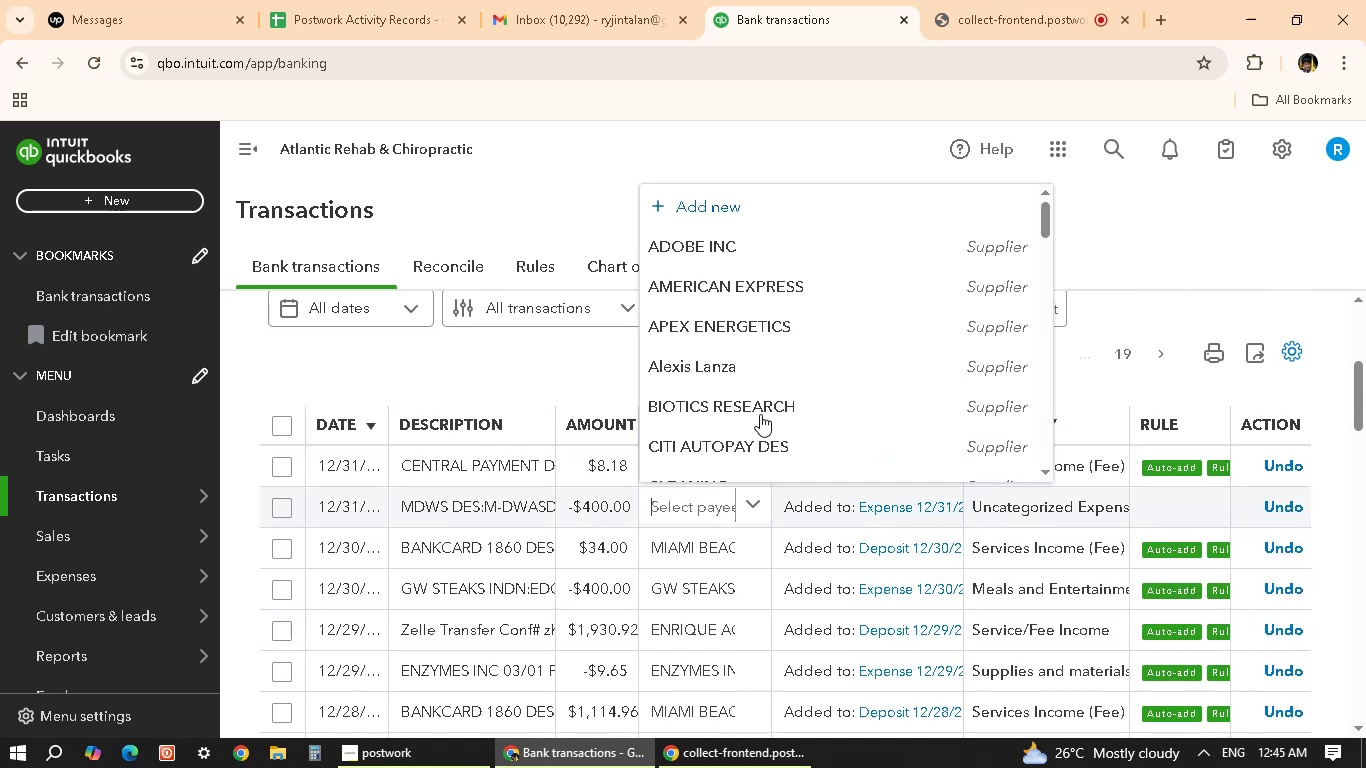 
scroll: coordinate [837, 335], scroll_direction: down, amount: 14.0
 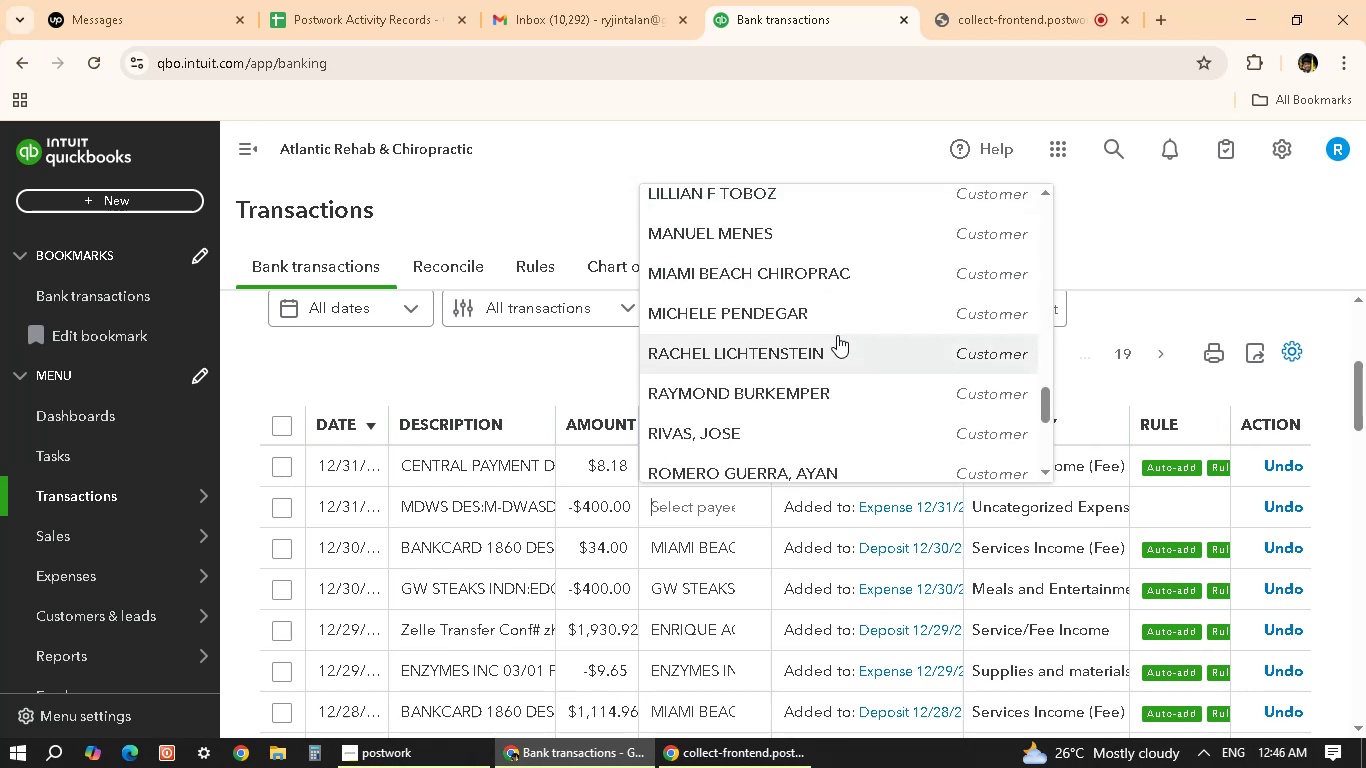 
scroll: coordinate [837, 335], scroll_direction: down, amount: 11.0
 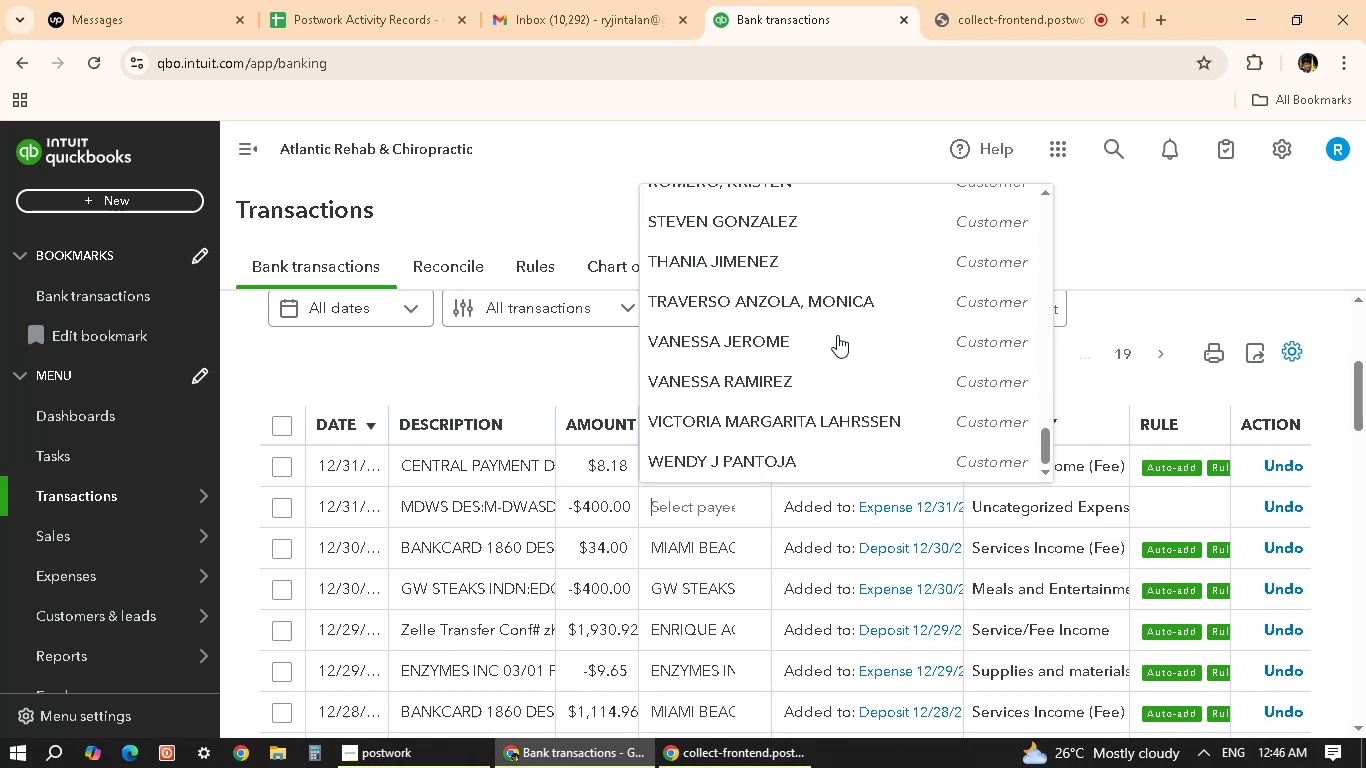 
scroll: coordinate [839, 334], scroll_direction: up, amount: 31.0
 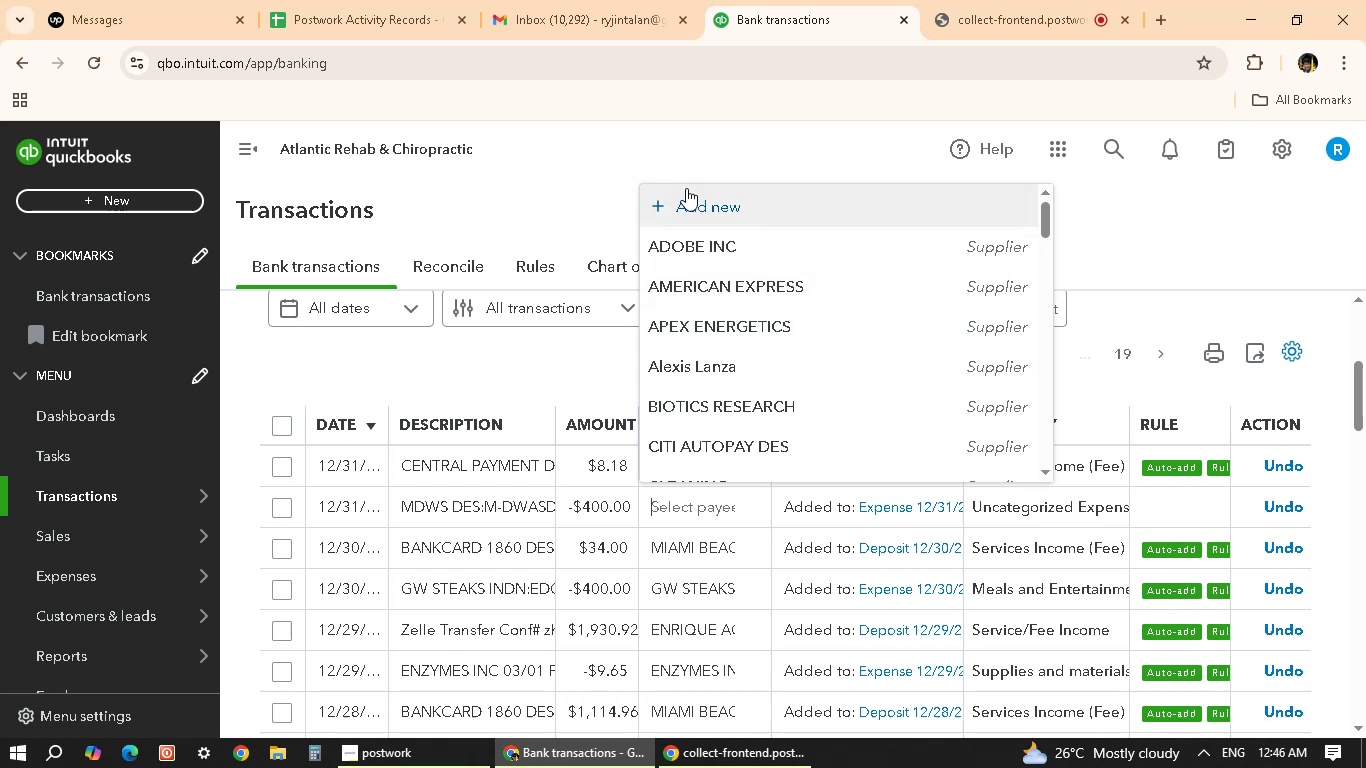 
left_click([689, 210])
 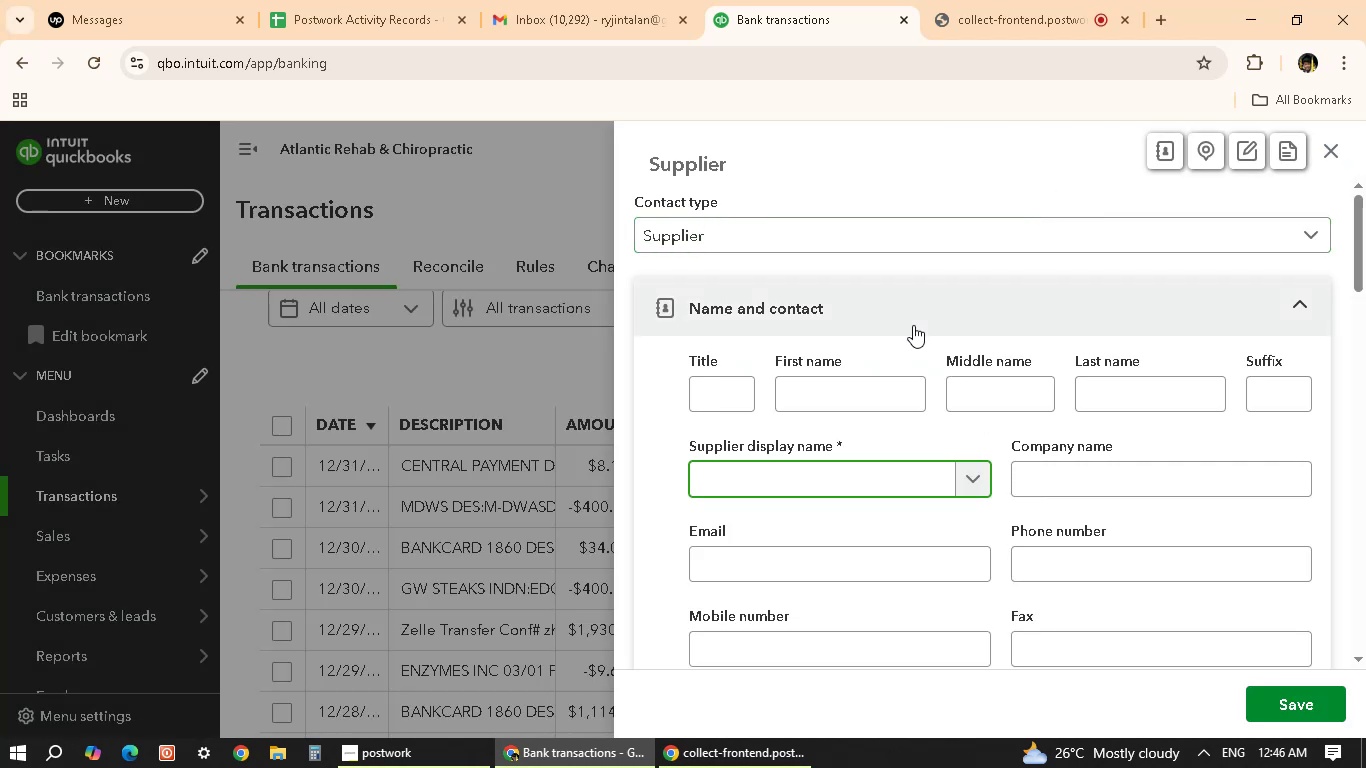 
wait(9.11)
 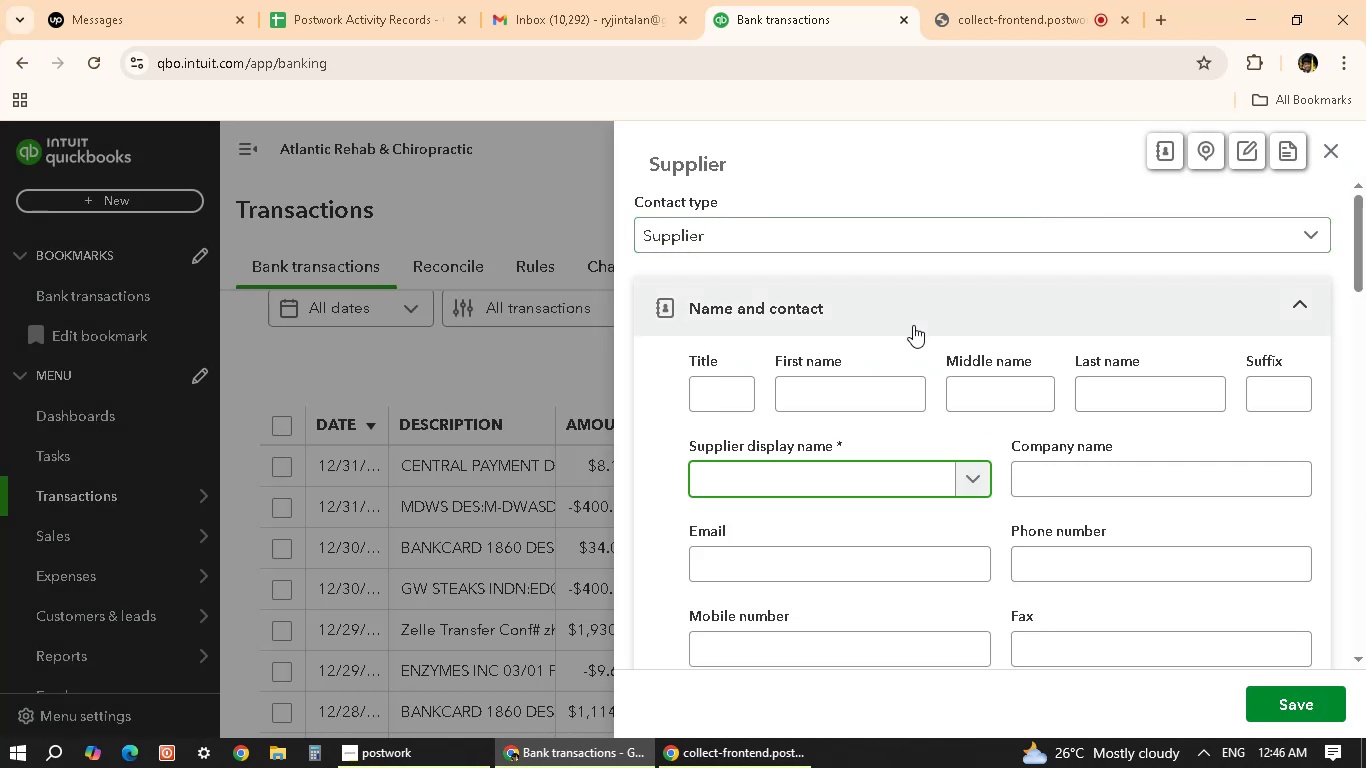 
left_click([766, 477])
 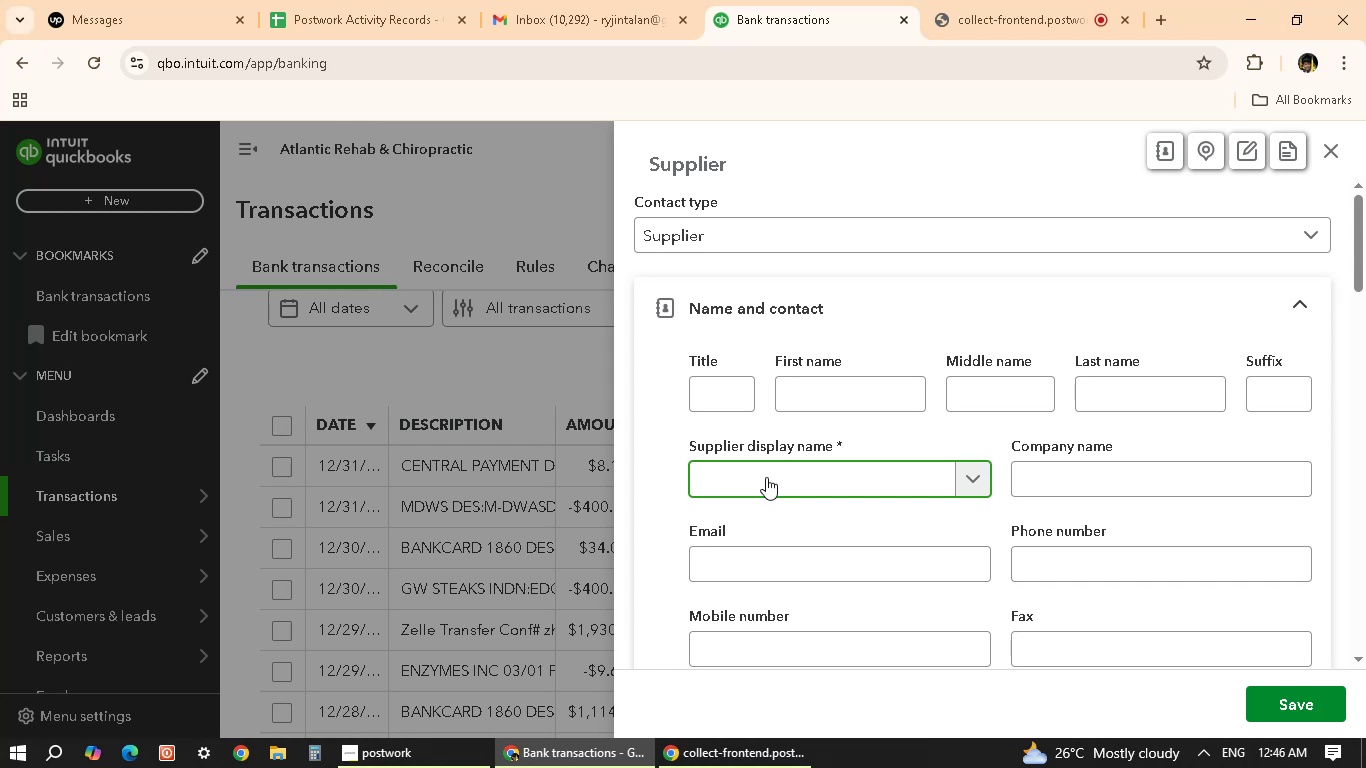 
key(Control+V)
 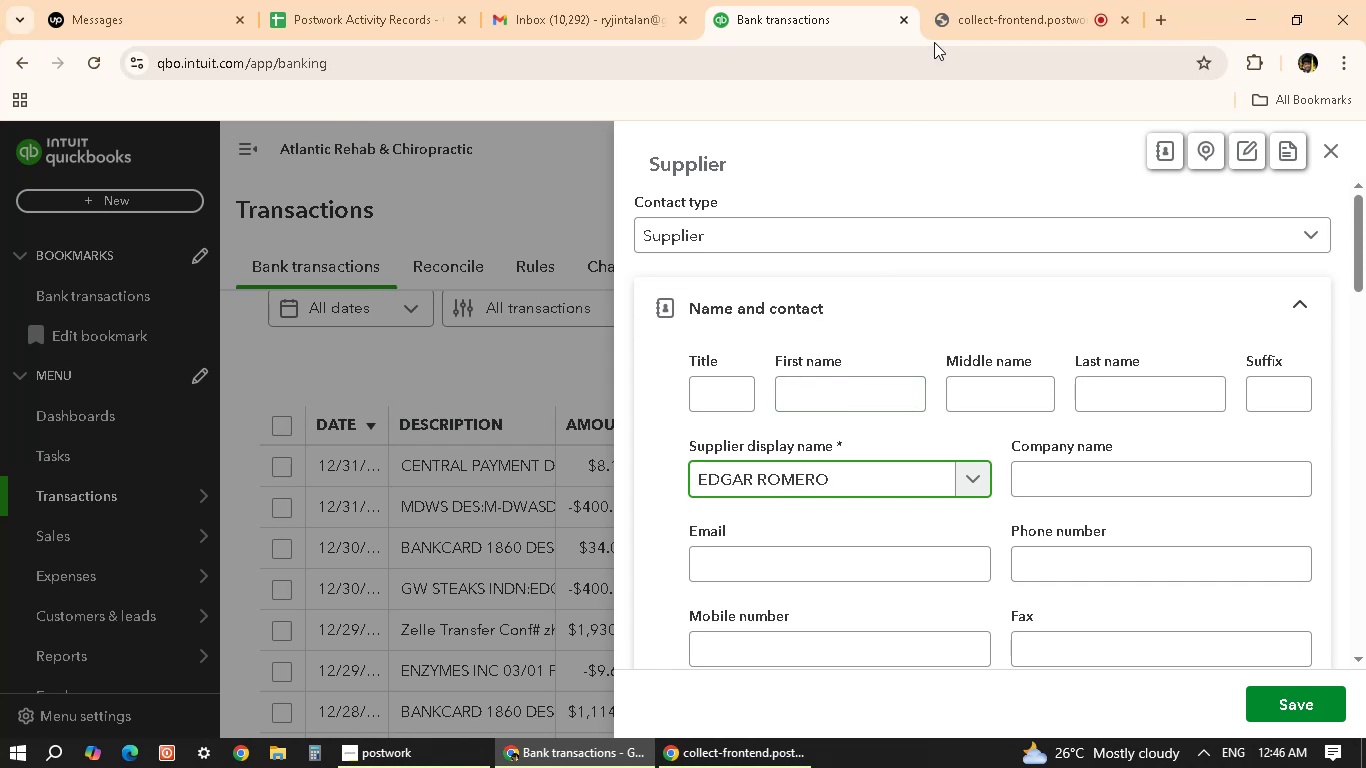 
scroll: coordinate [825, 334], scroll_direction: up, amount: 3.0
 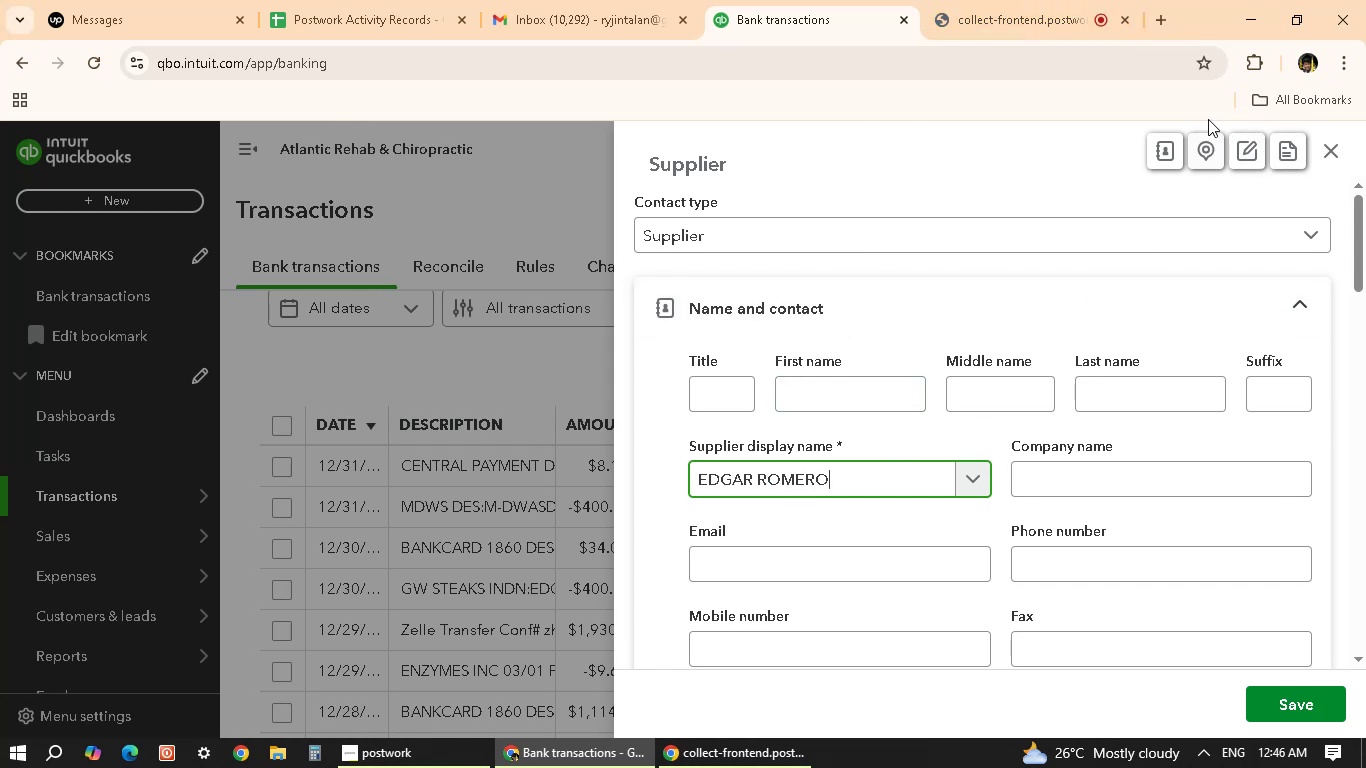 
left_click([864, 476])
 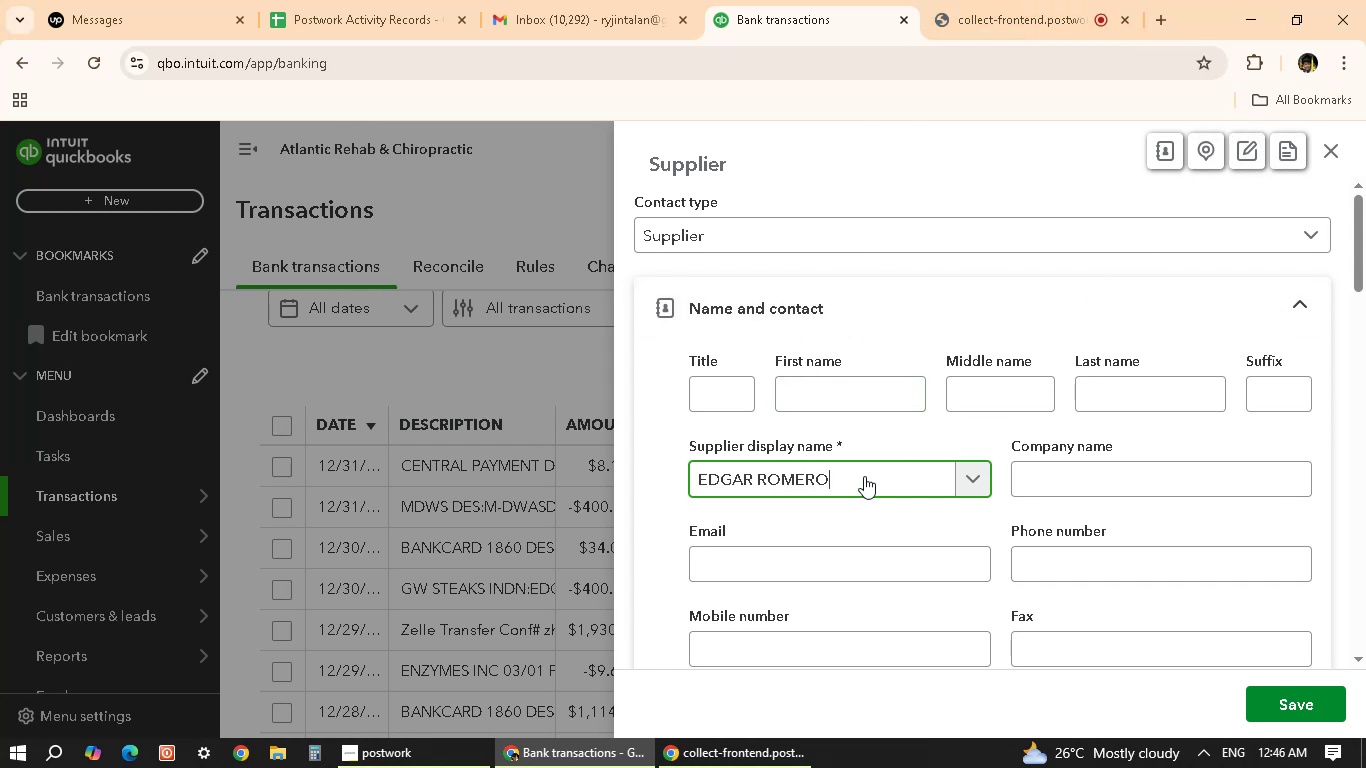 
hold_key(key=ControlLeft, duration=0.66)
 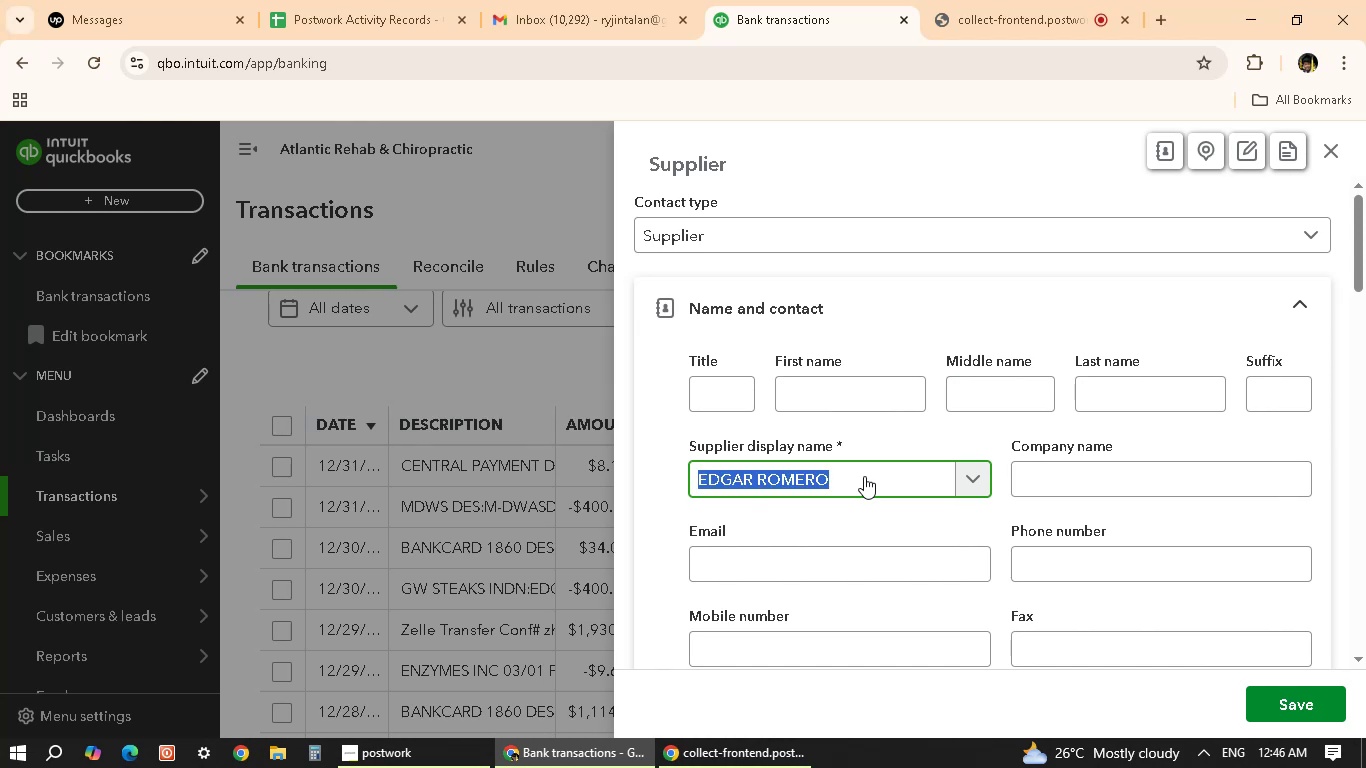 
hold_key(key=A, duration=0.3)
 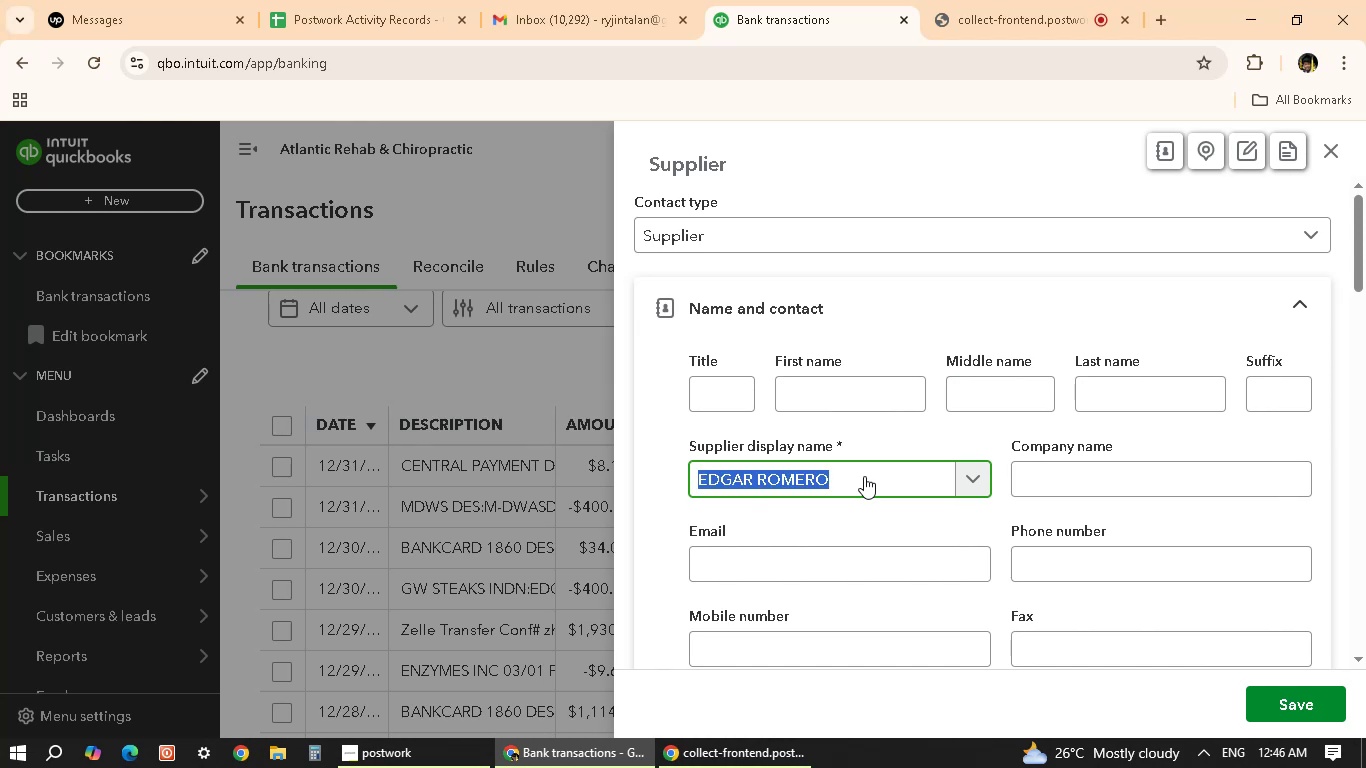 
type(MDW)
 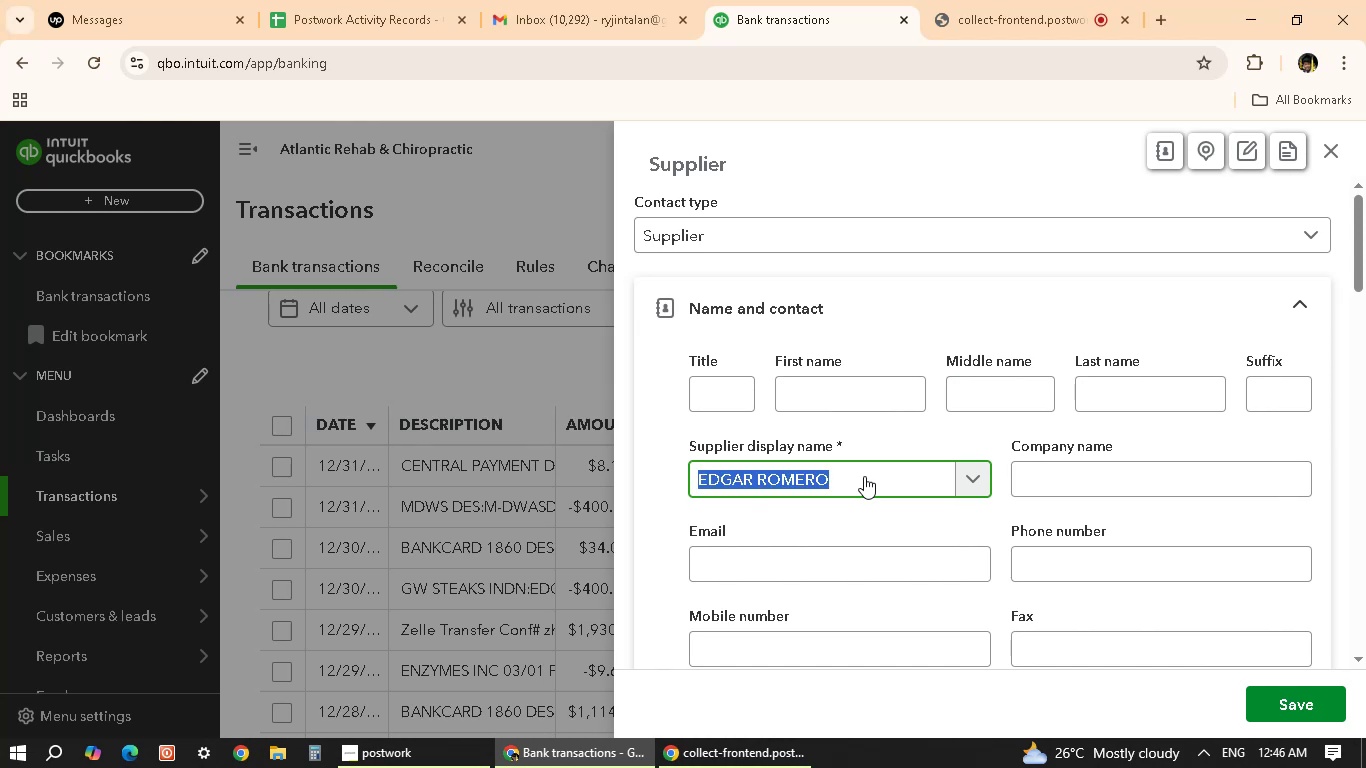 
hold_key(key=S, duration=0.32)
 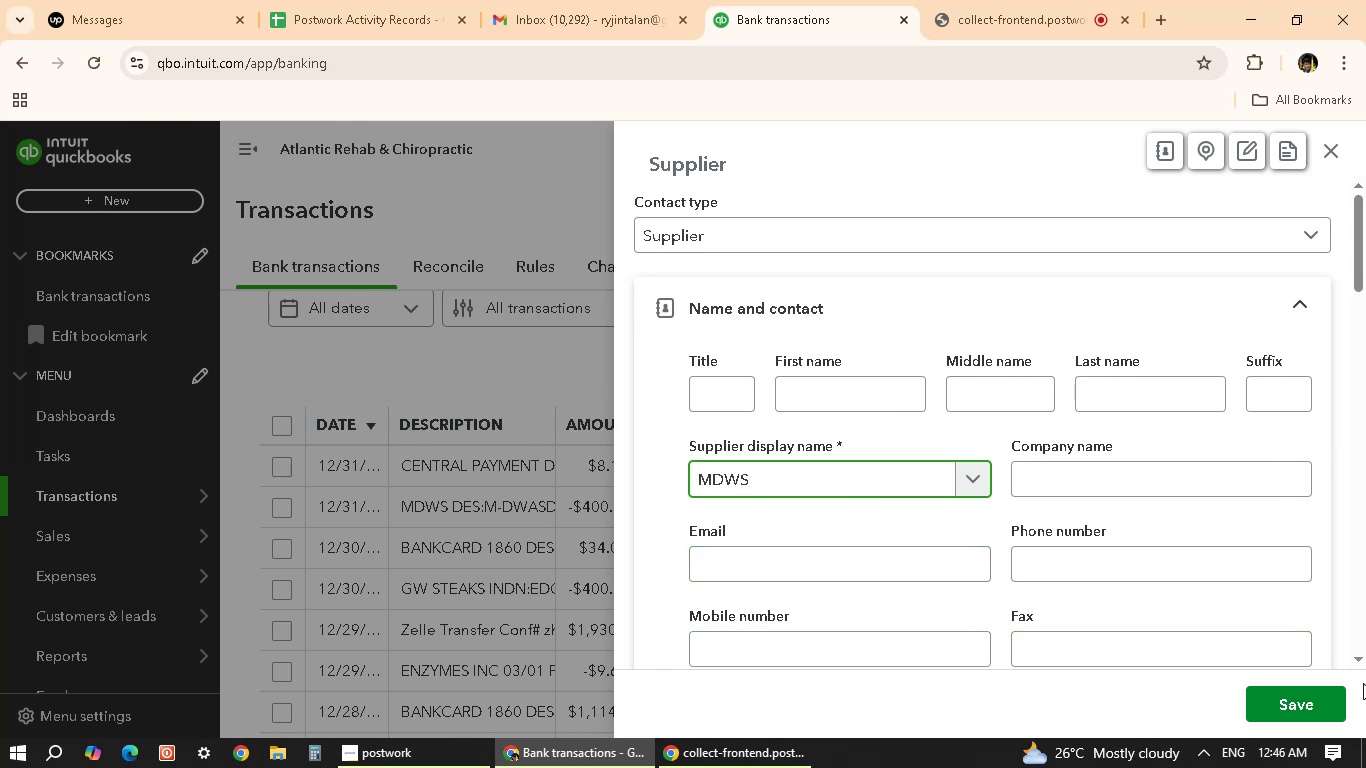 
wait(7.25)
 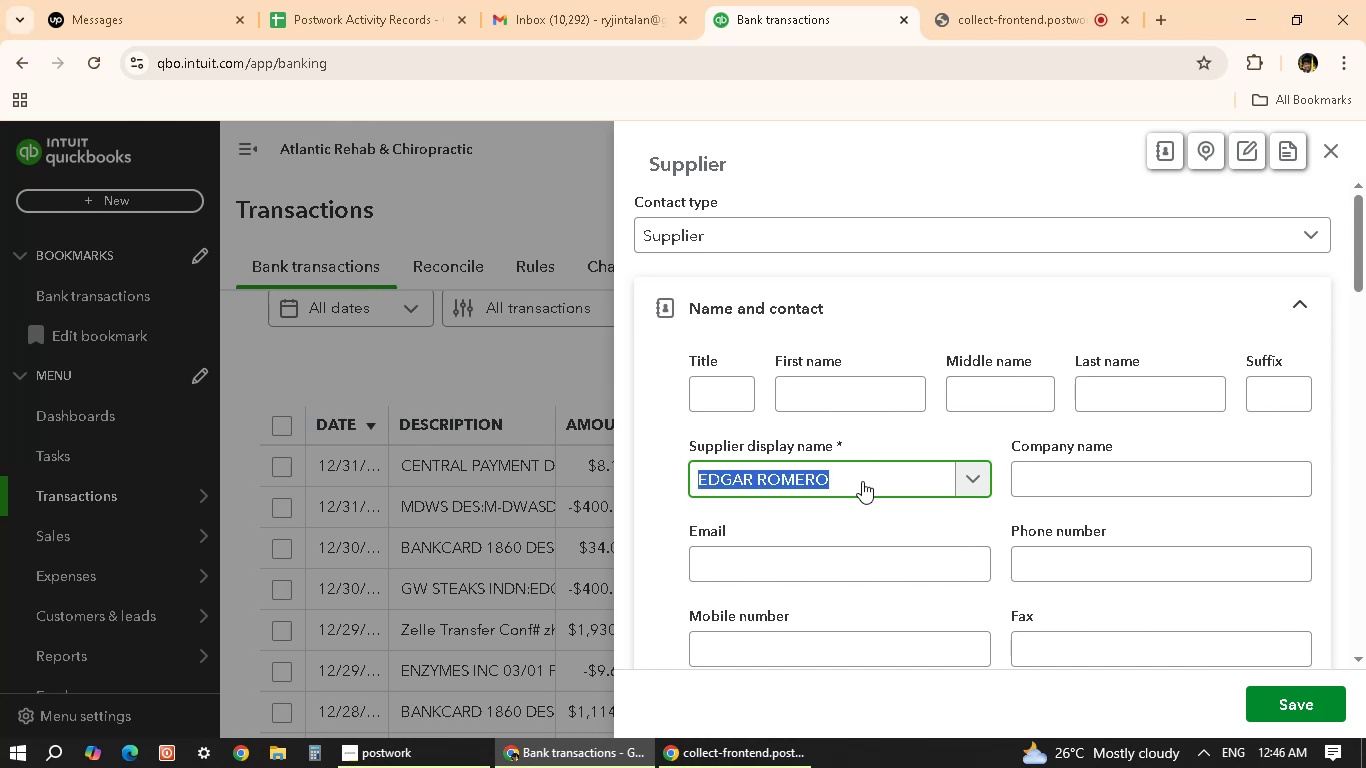 
left_click([1306, 716])
 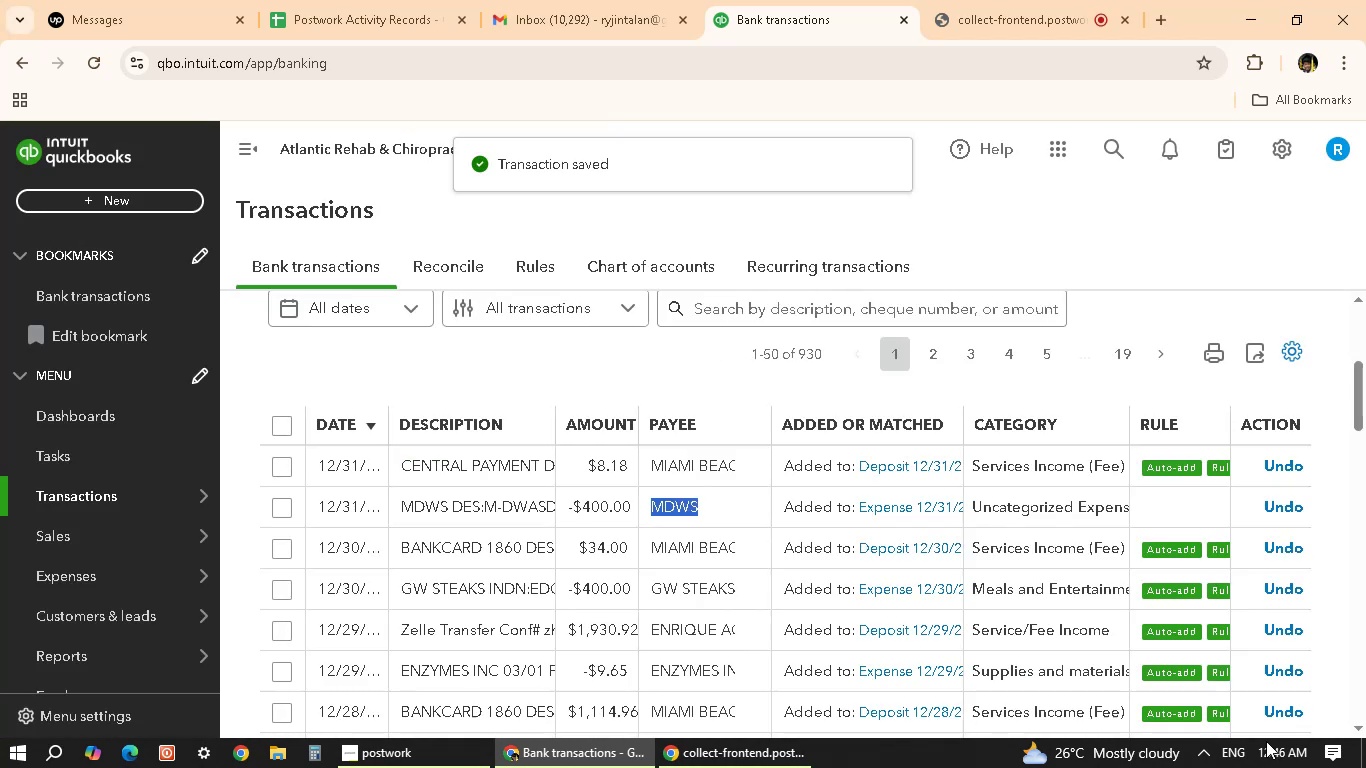 
wait(14.66)
 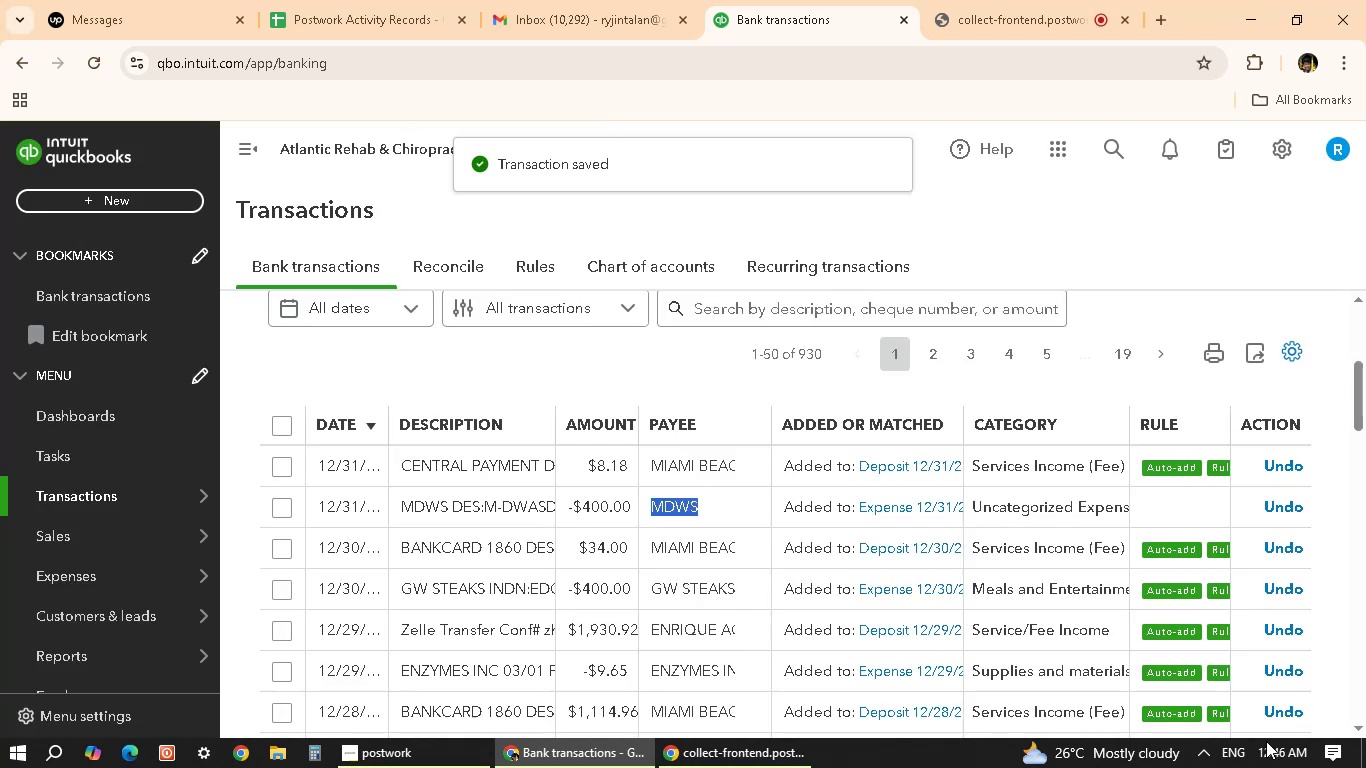 
scroll: coordinate [770, 539], scroll_direction: down, amount: 5.0
 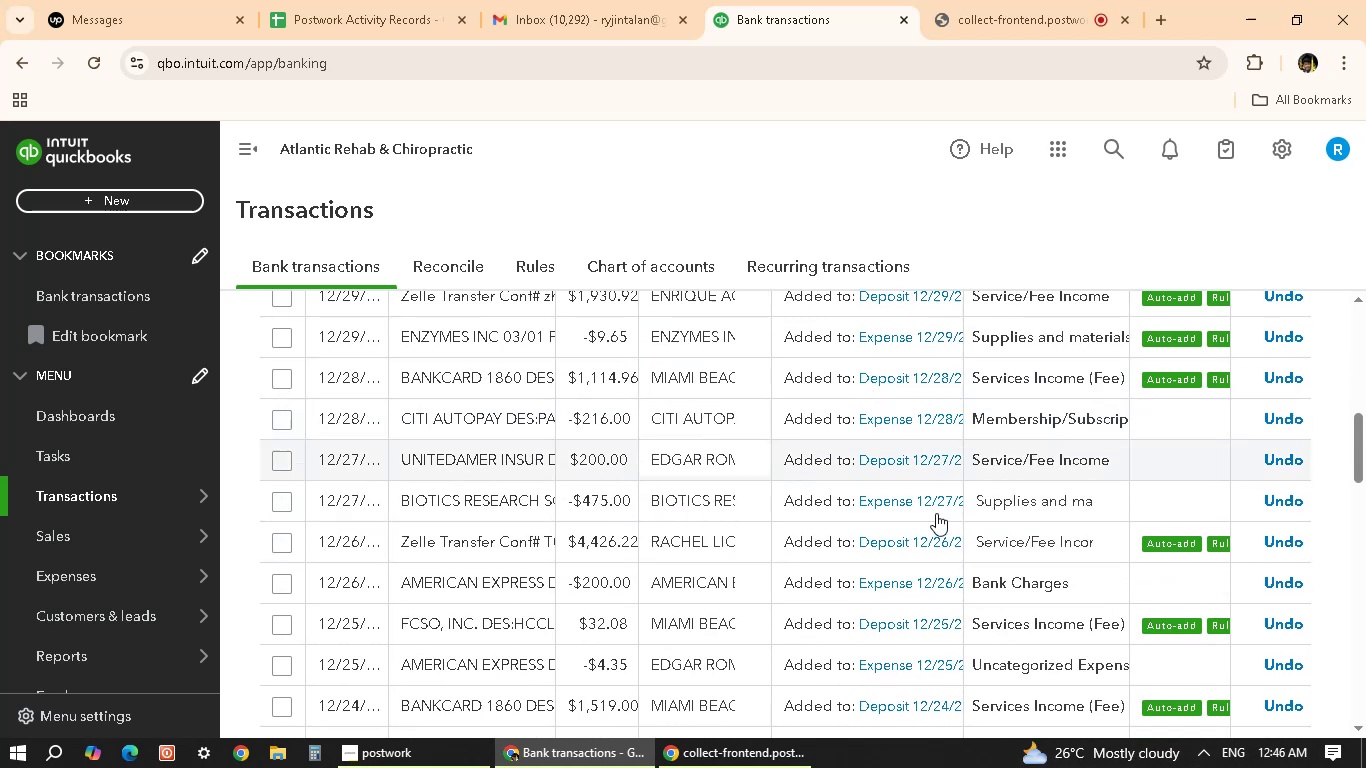 
wait(5.66)
 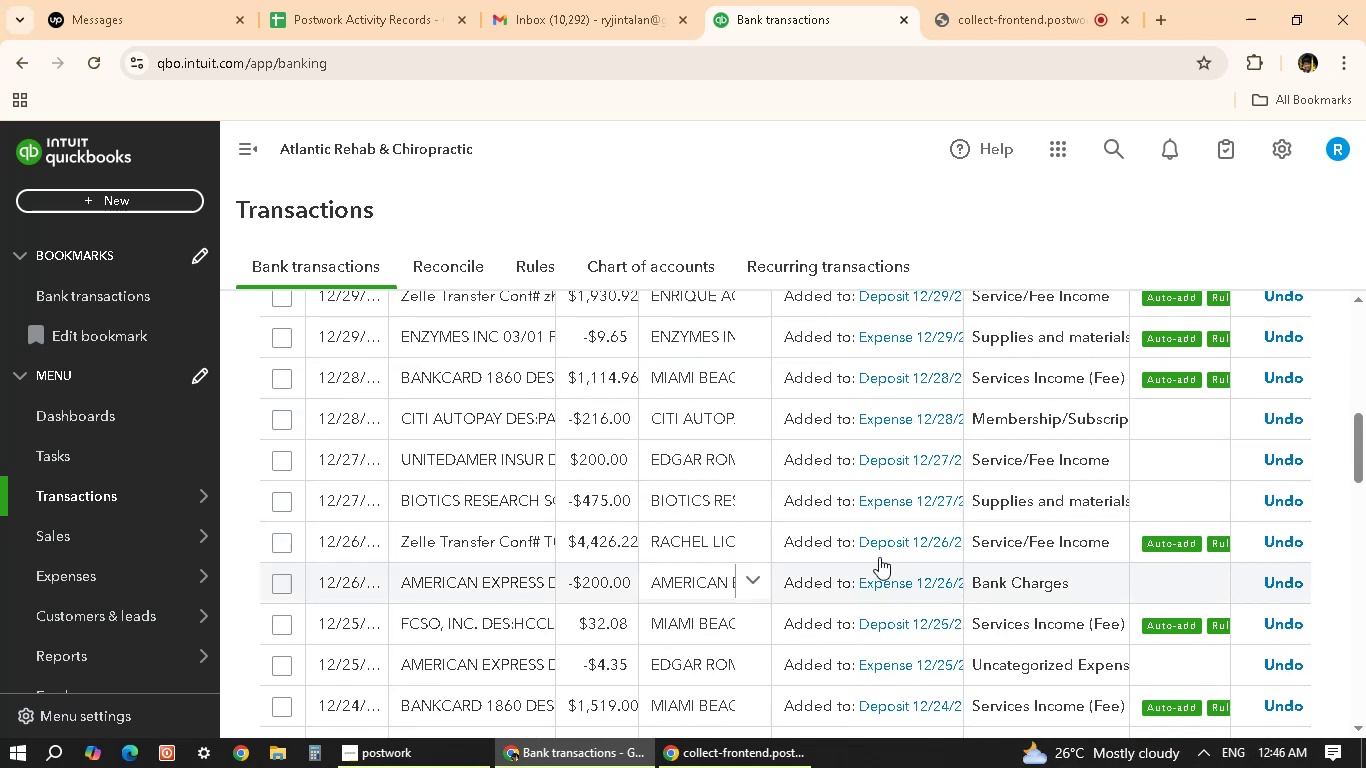 
scroll: coordinate [749, 660], scroll_direction: down, amount: 7.0
 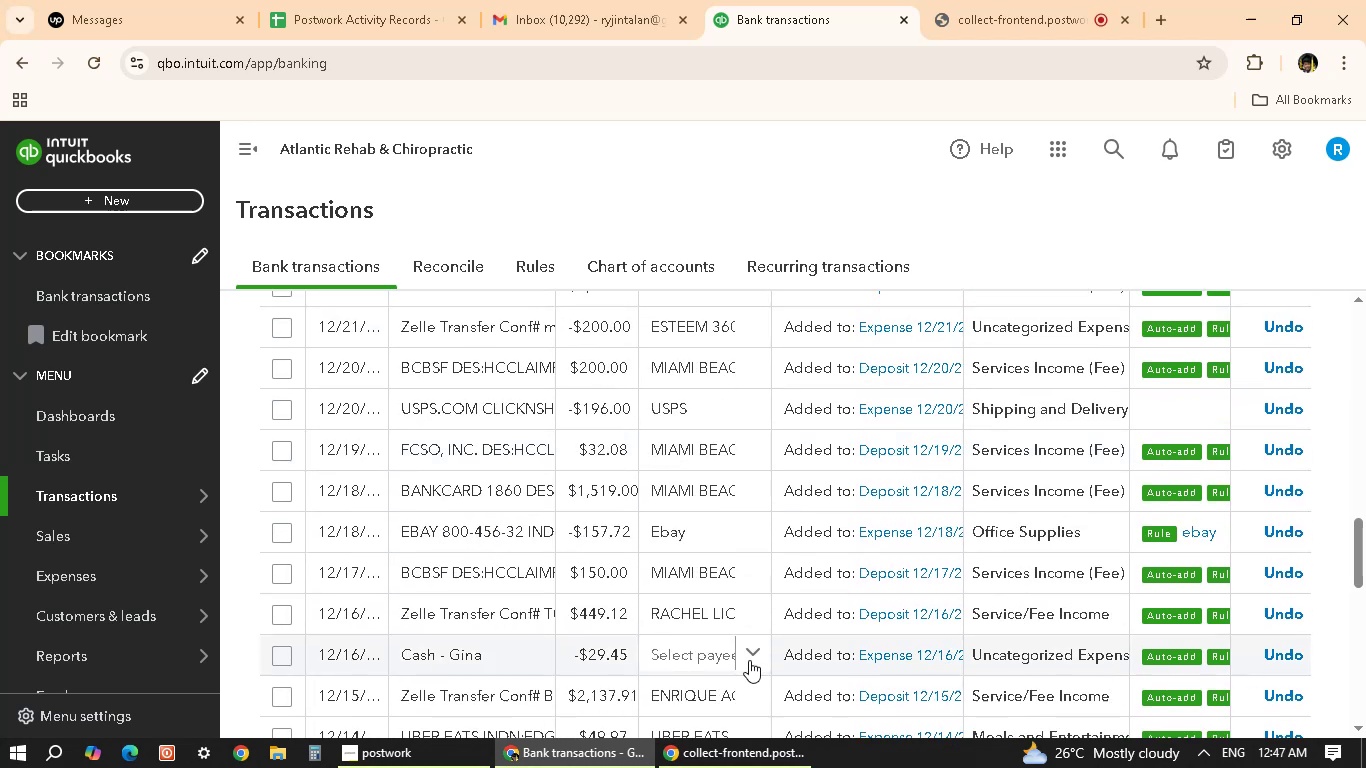 
scroll: coordinate [706, 645], scroll_direction: up, amount: 23.0
 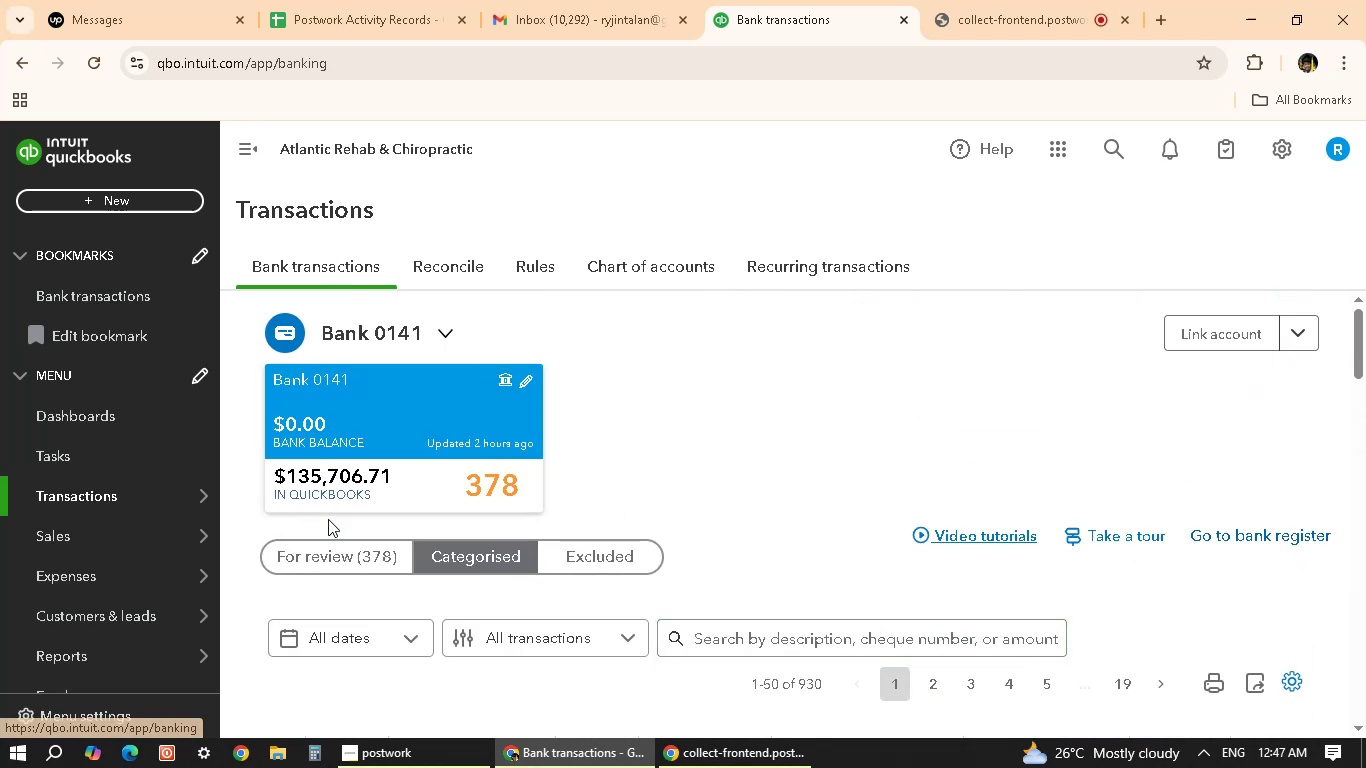 
left_click([345, 561])
 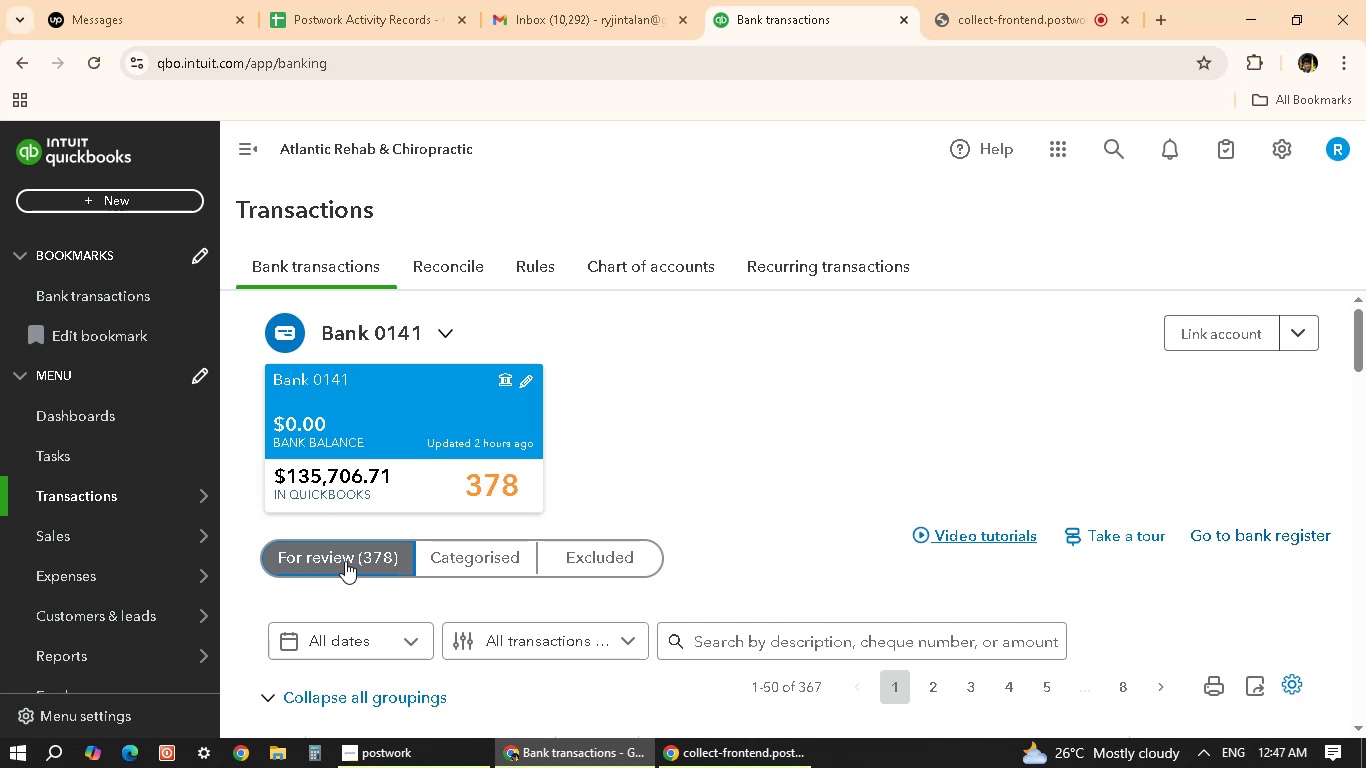 
wait(6.95)
 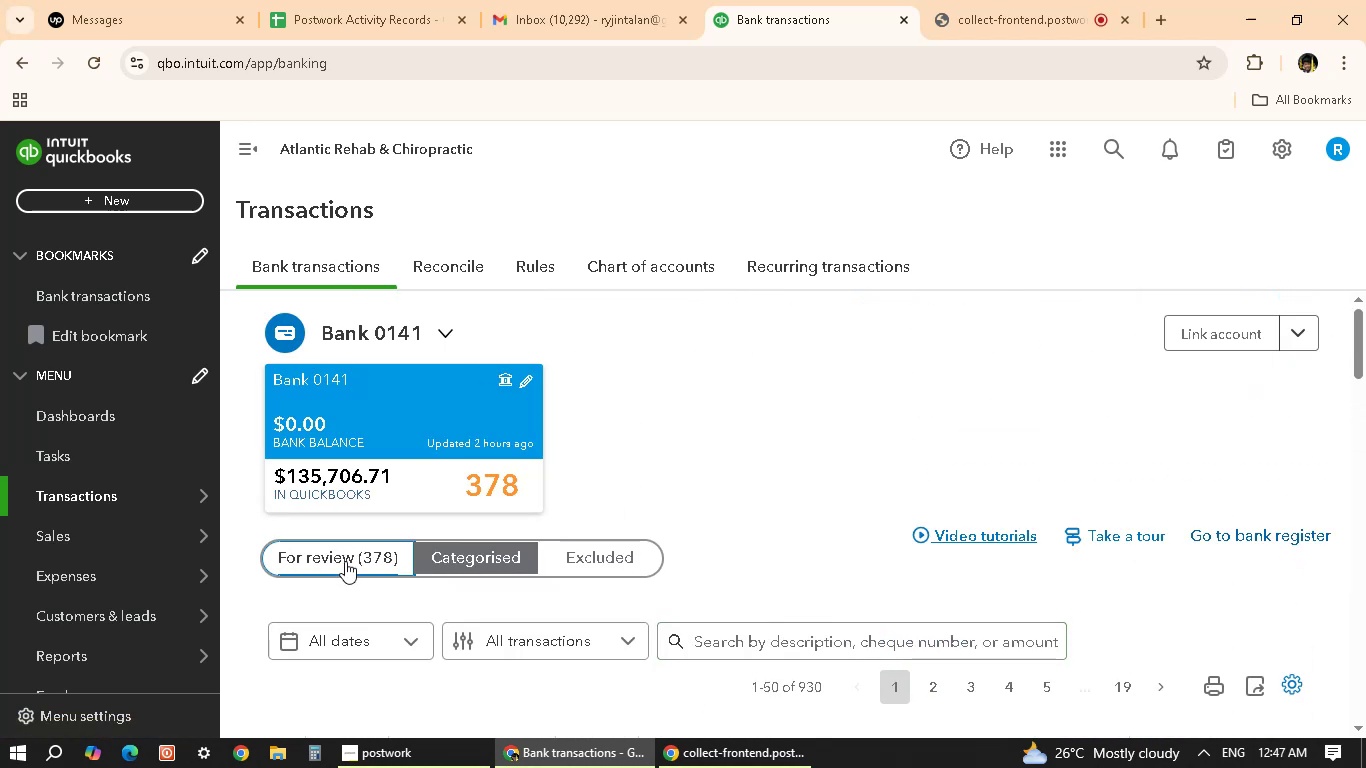 
scroll: coordinate [713, 452], scroll_direction: down, amount: 7.0
 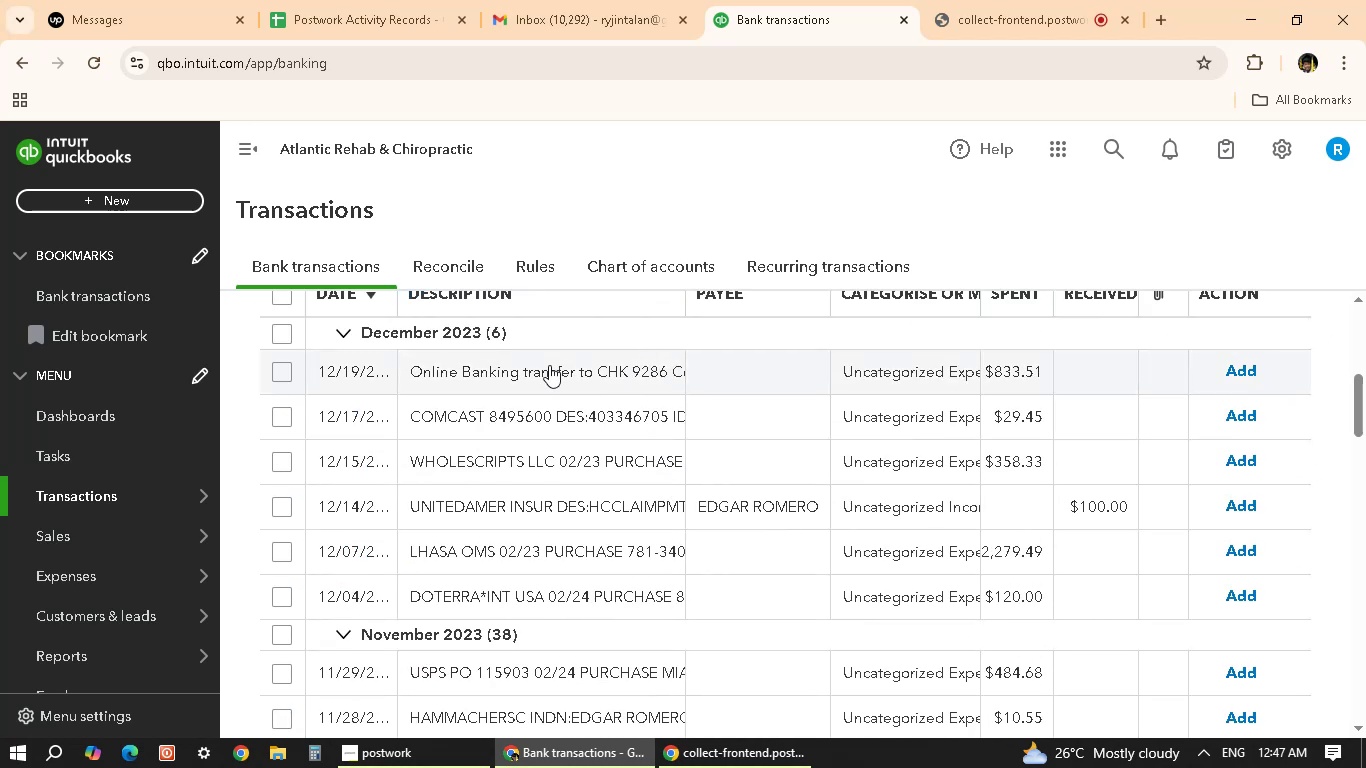 
left_click([509, 418])
 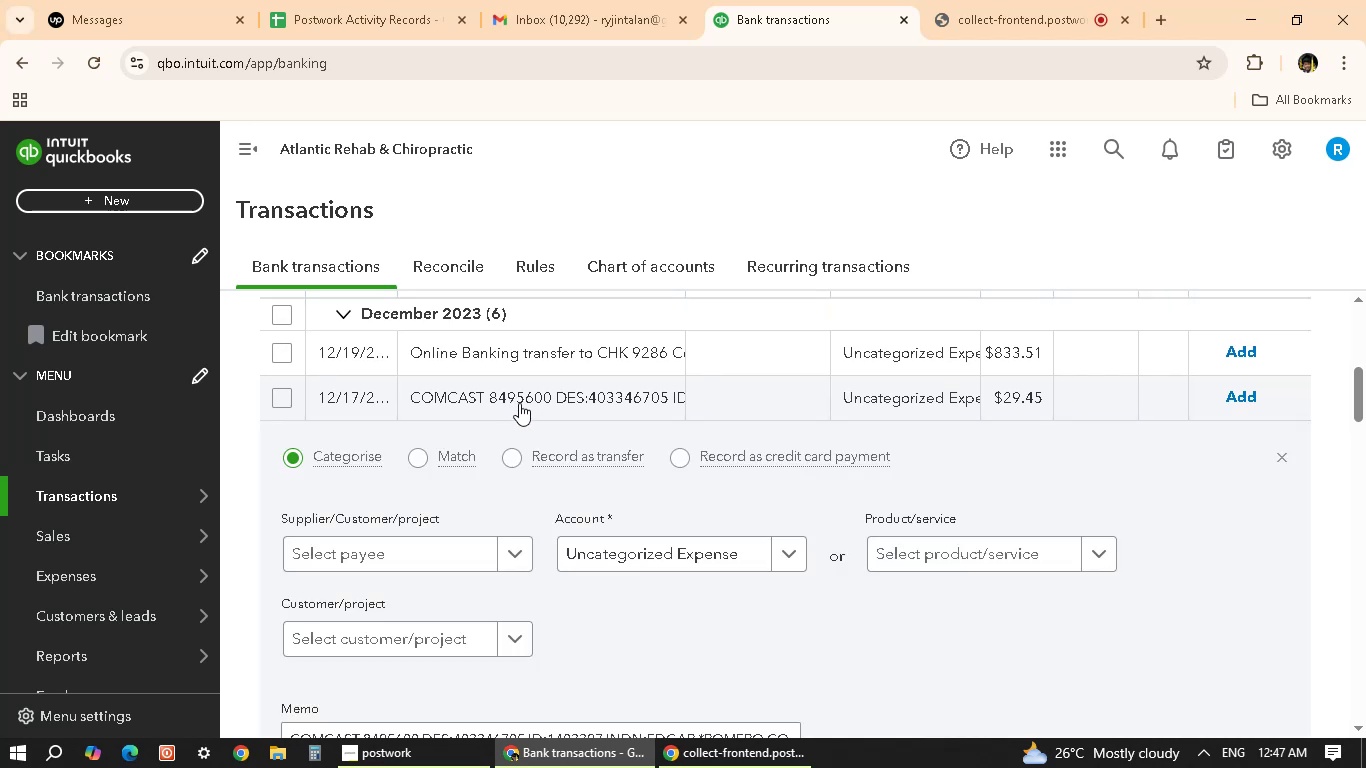 
scroll: coordinate [596, 622], scroll_direction: down, amount: 4.0
 